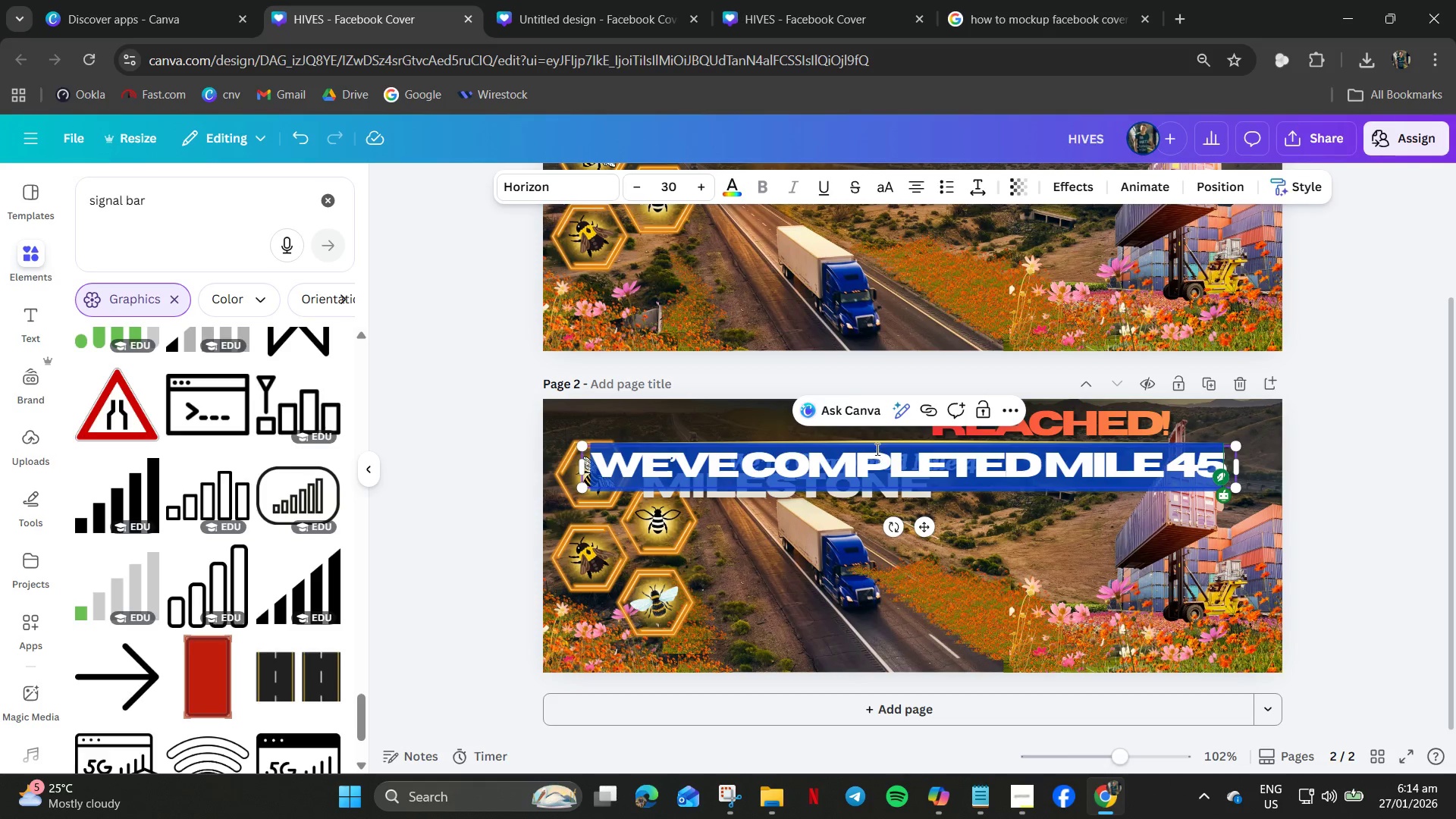 
key(Control+Z)
 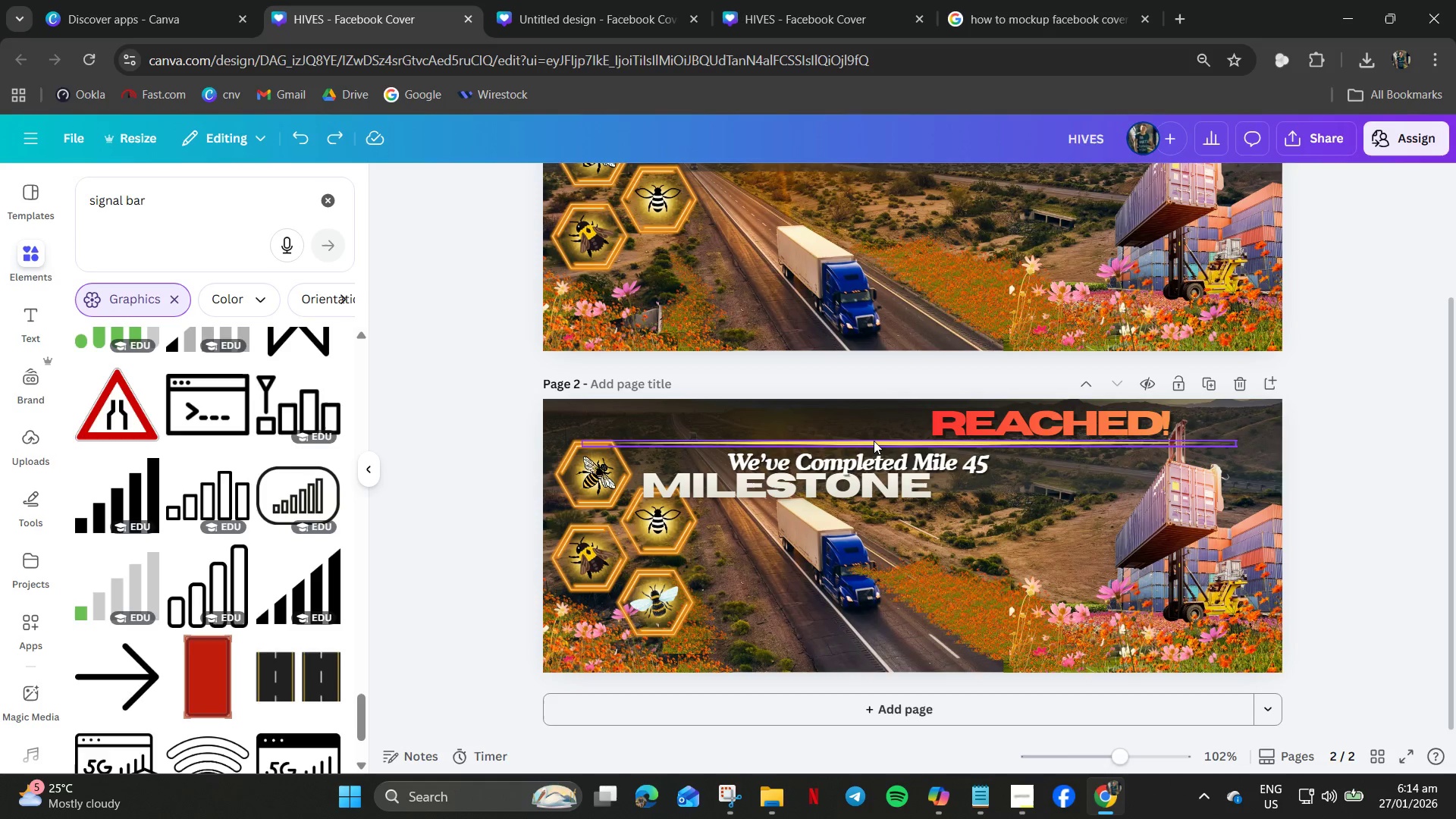 
left_click_drag(start_coordinate=[874, 441], to_coordinate=[875, 515])
 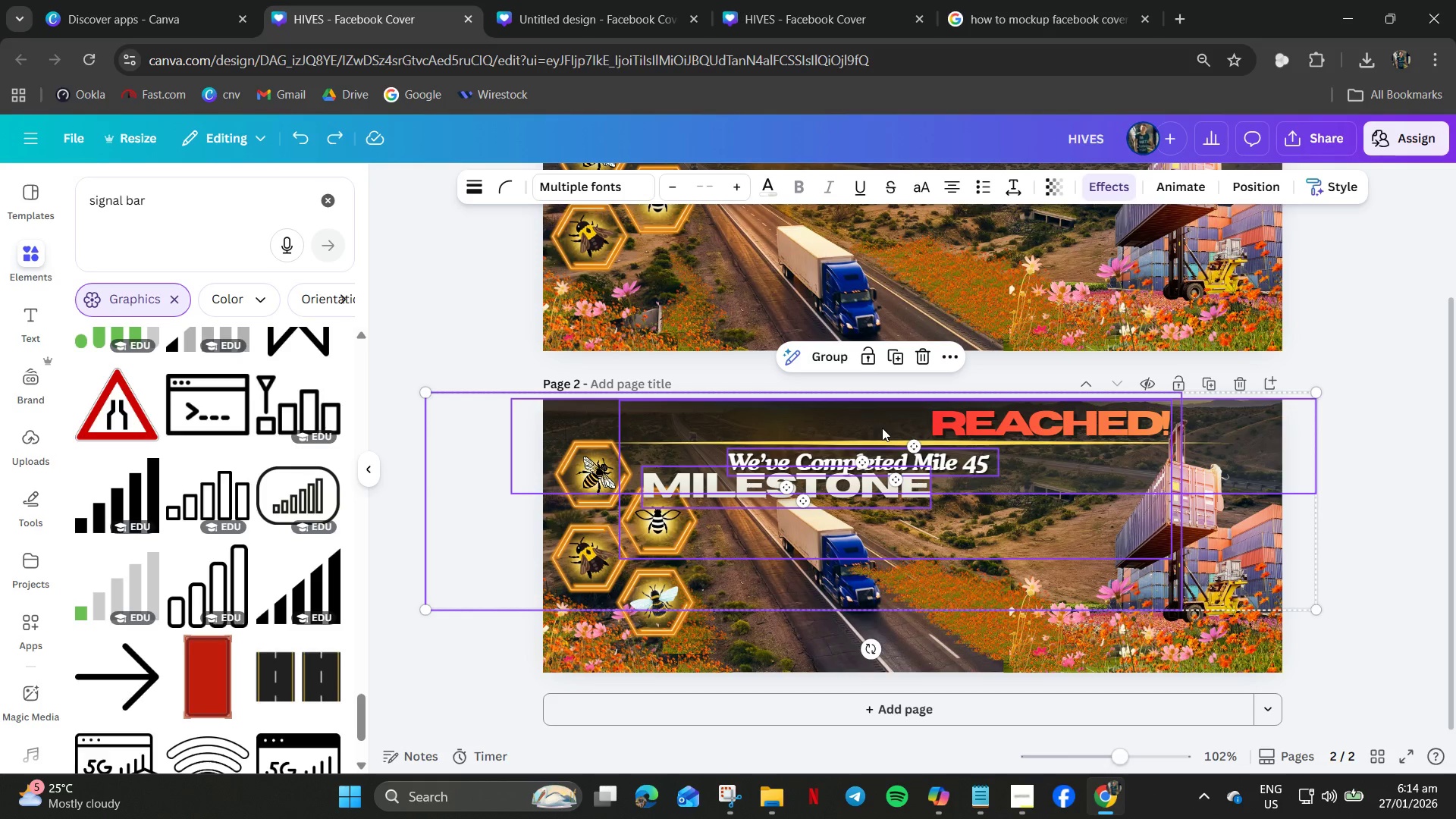 
left_click([882, 428])
 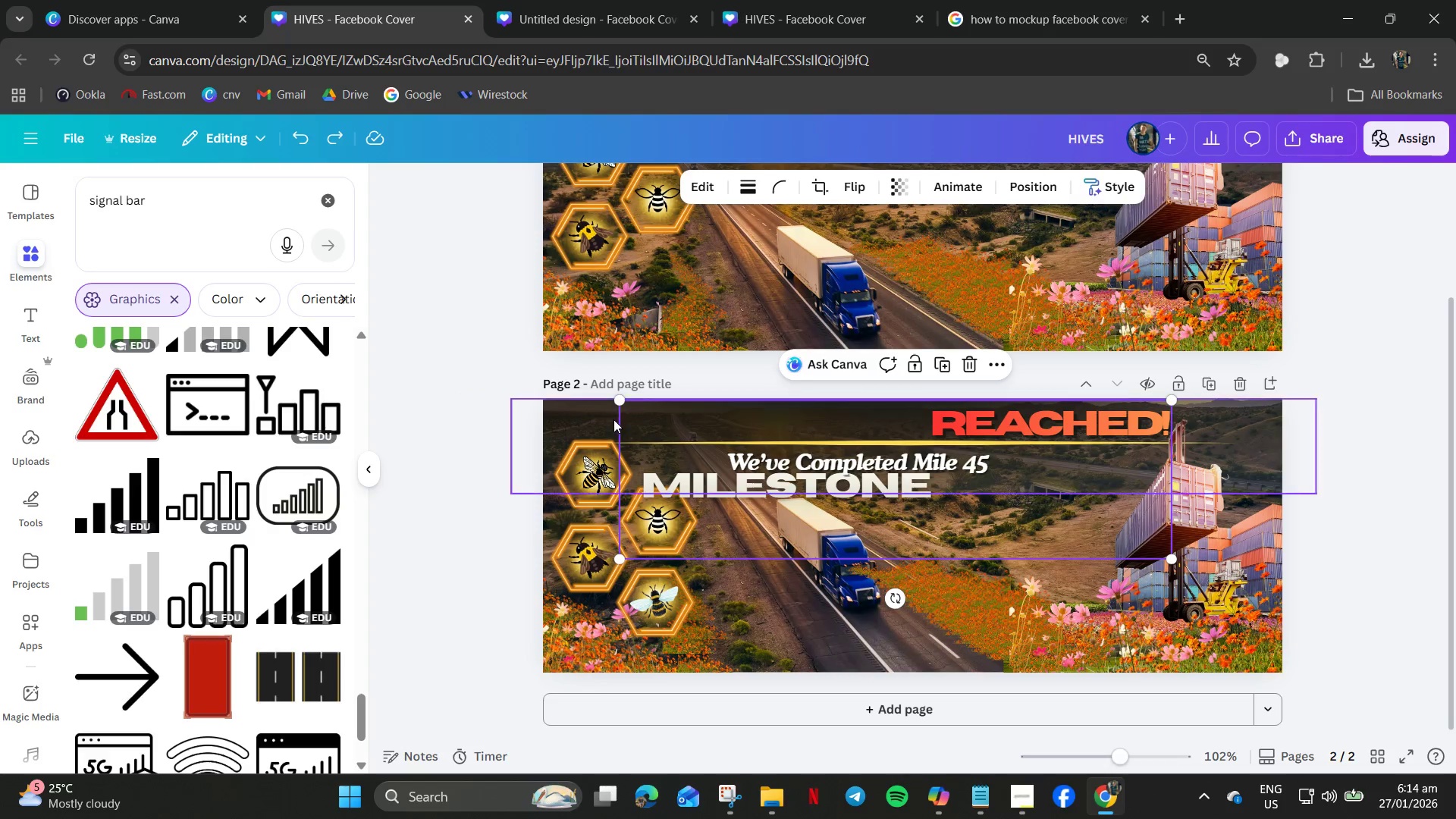 
left_click([613, 419])
 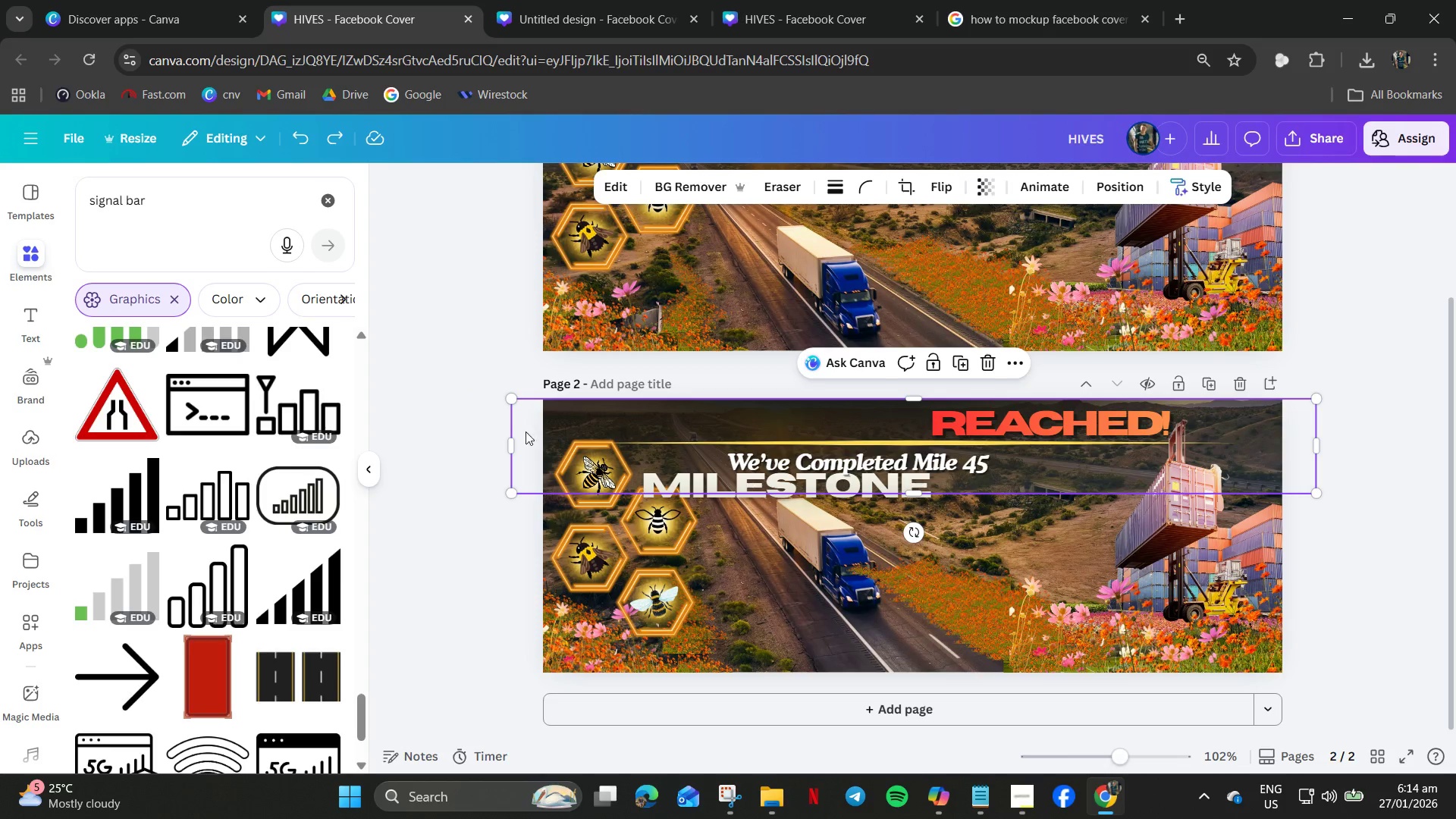 
left_click([500, 431])
 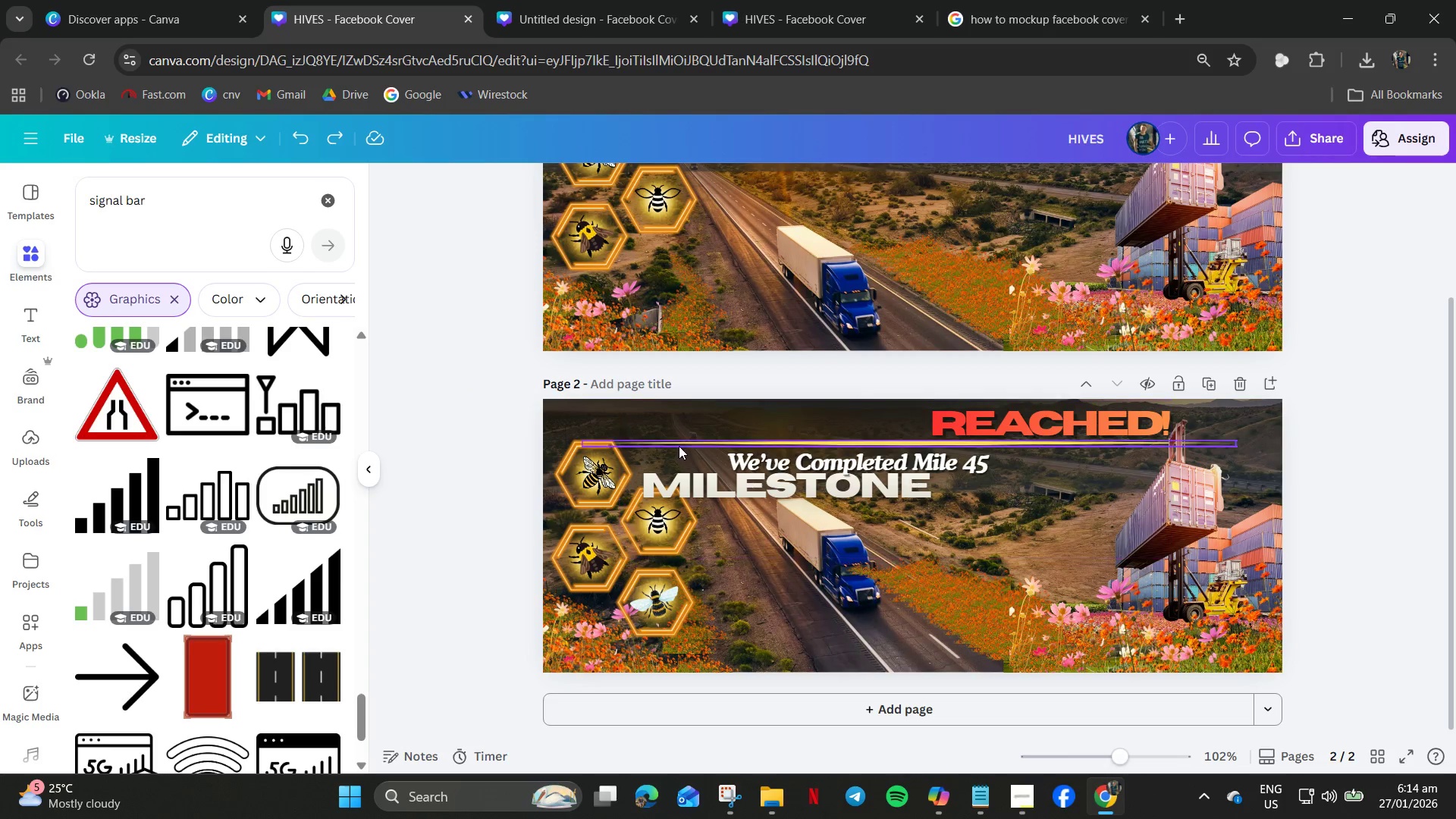 
left_click([680, 443])
 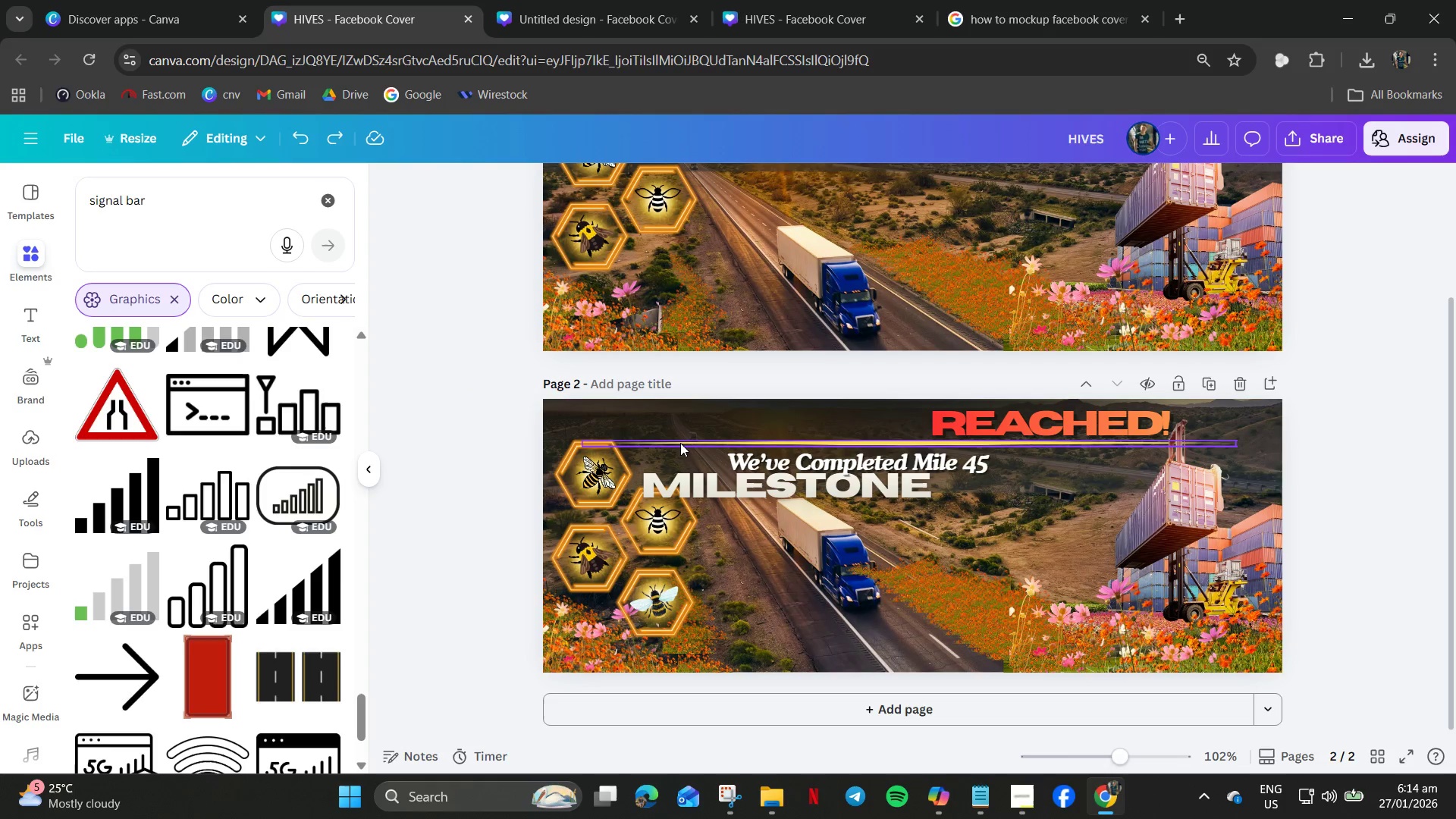 
key(Control+C)
 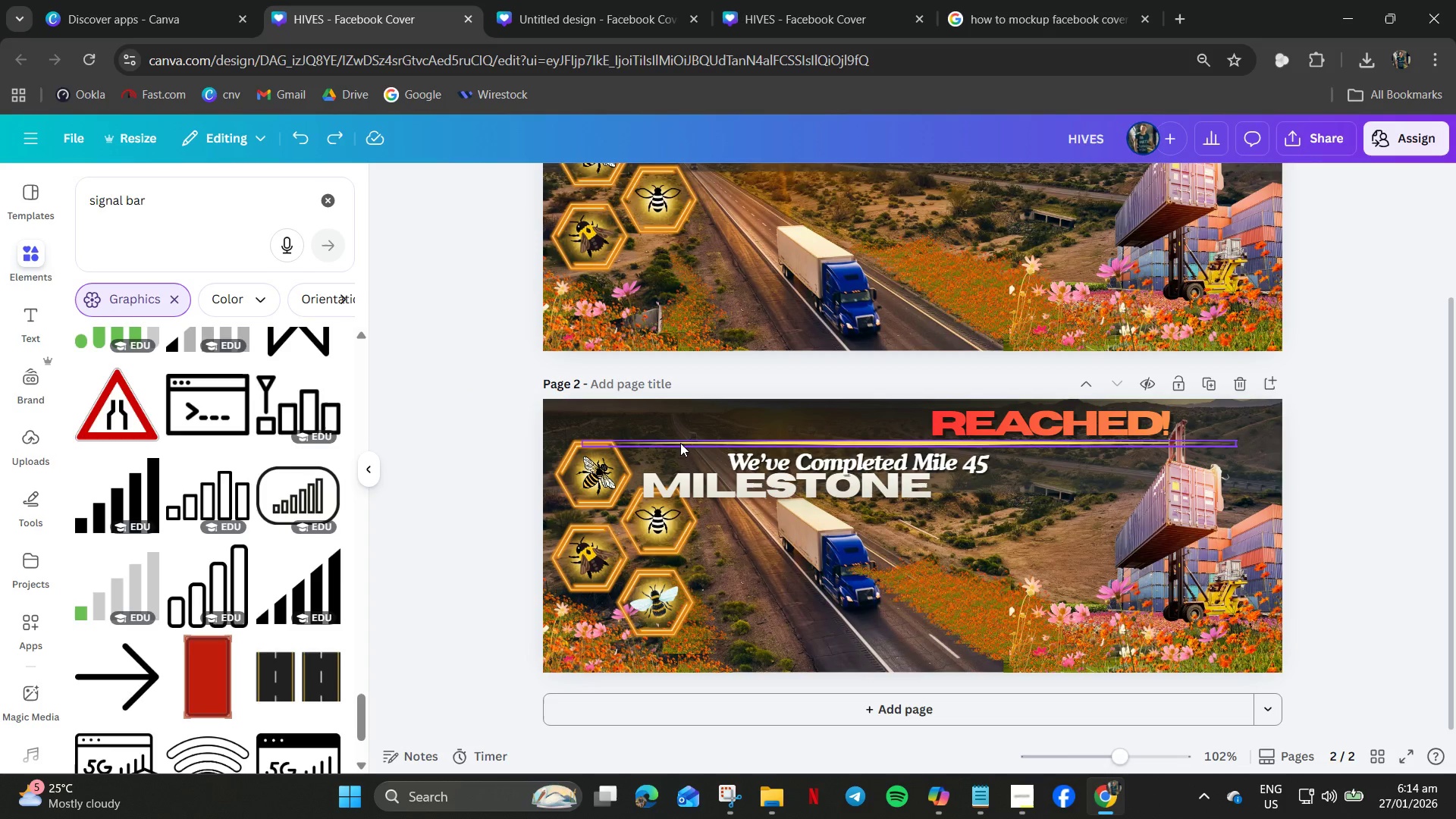 
key(Control+V)
 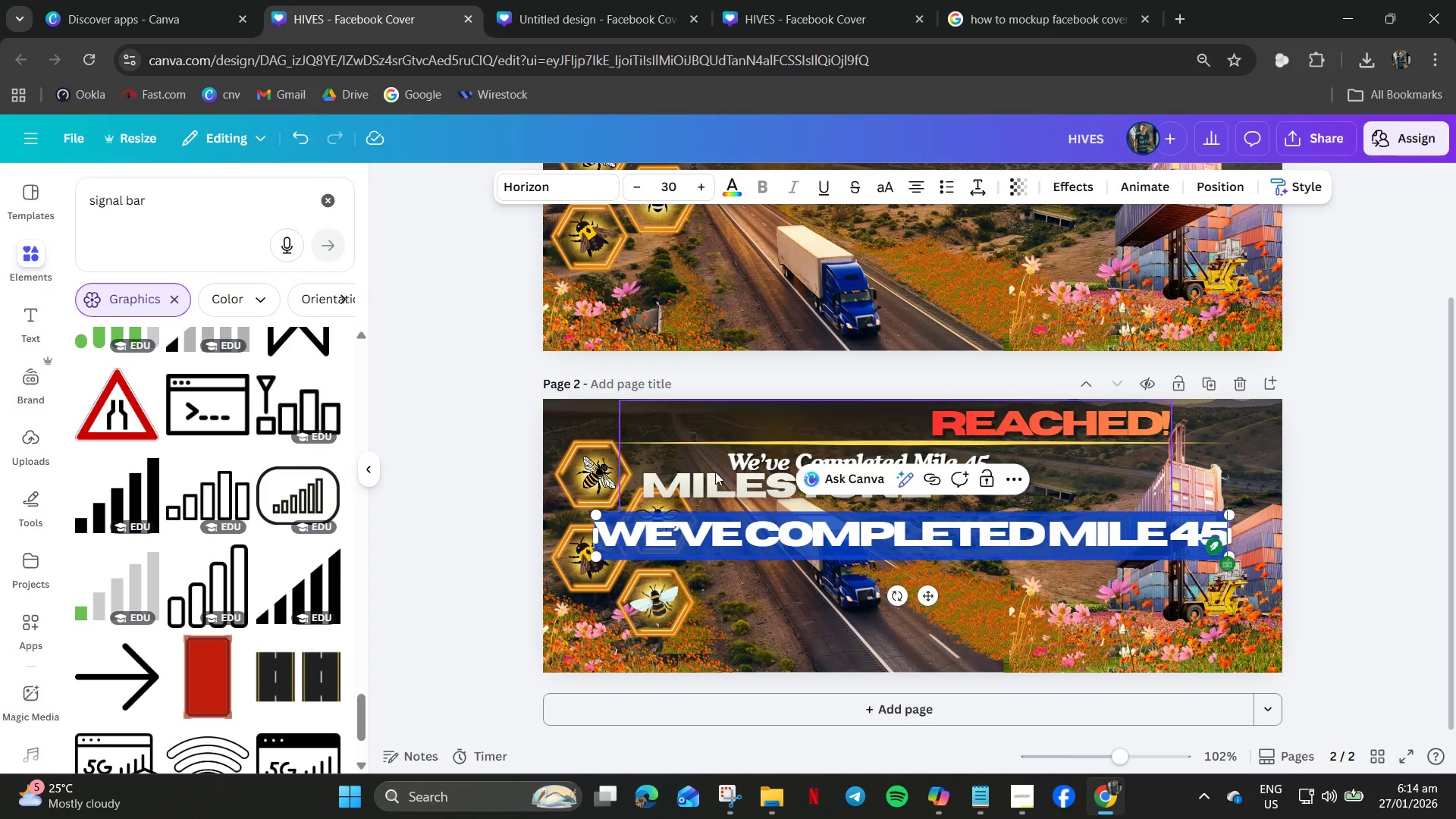 
key(Control+Z)
 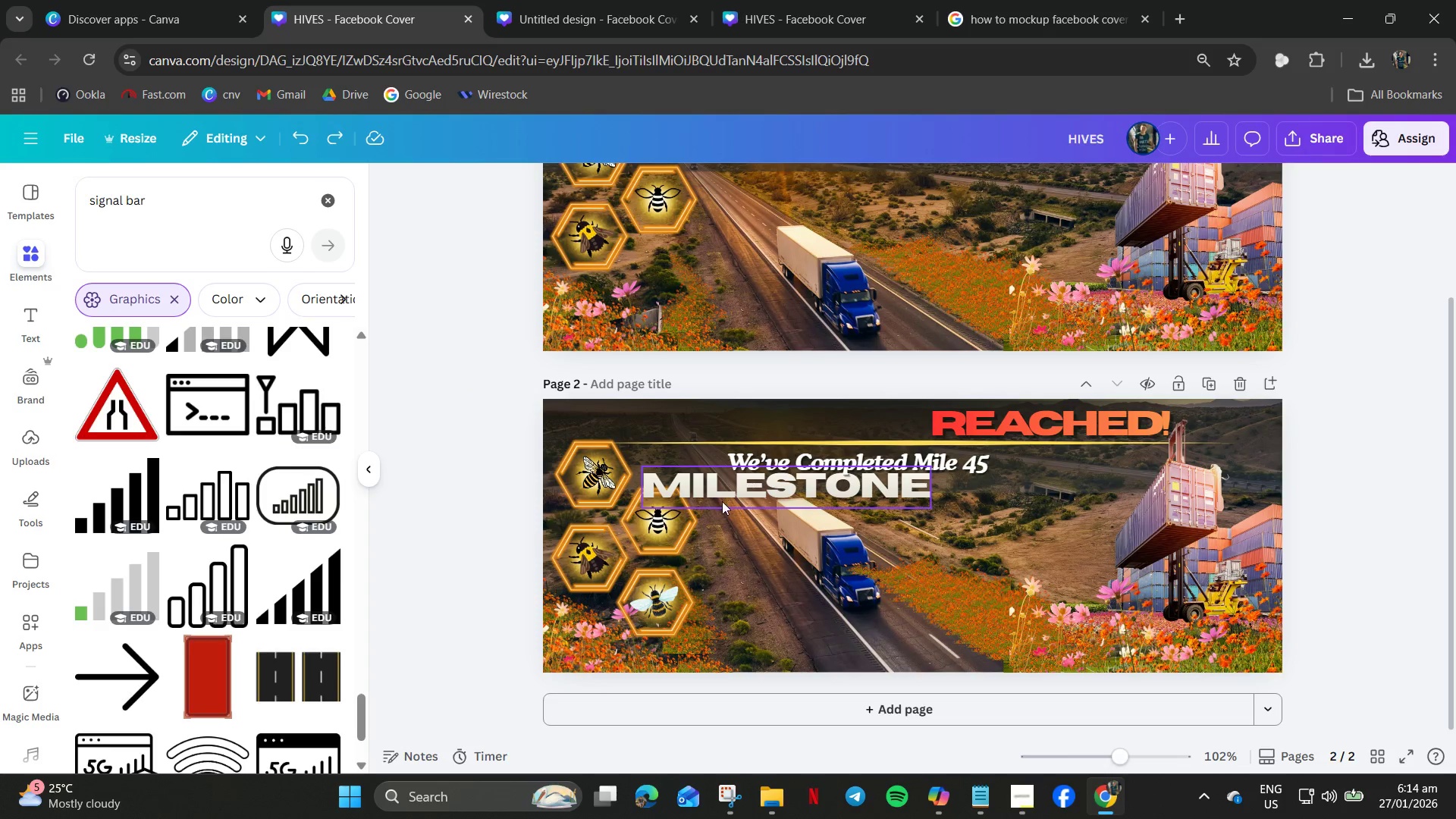 
key(Control+Z)
 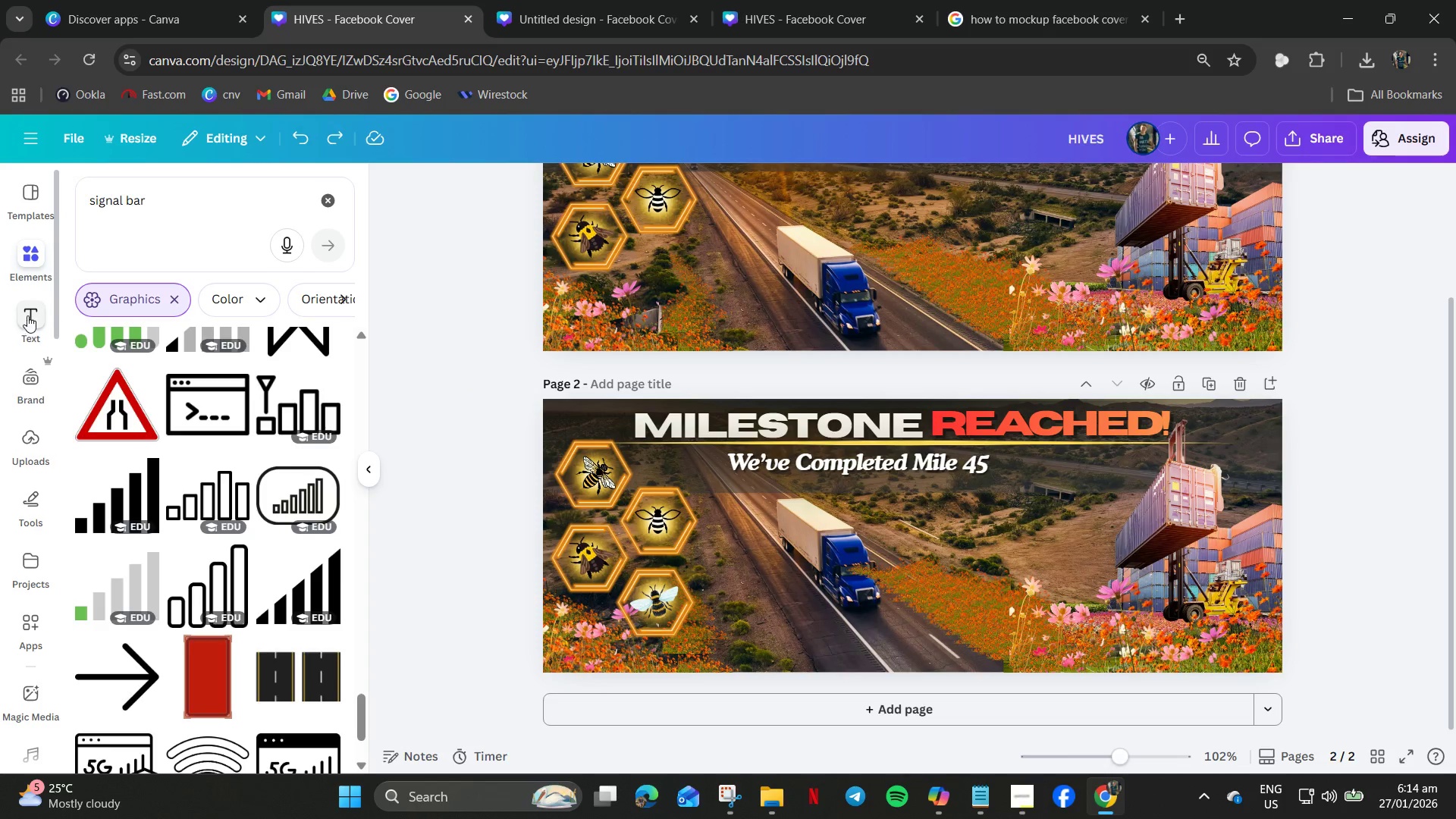 
left_click([204, 259])
 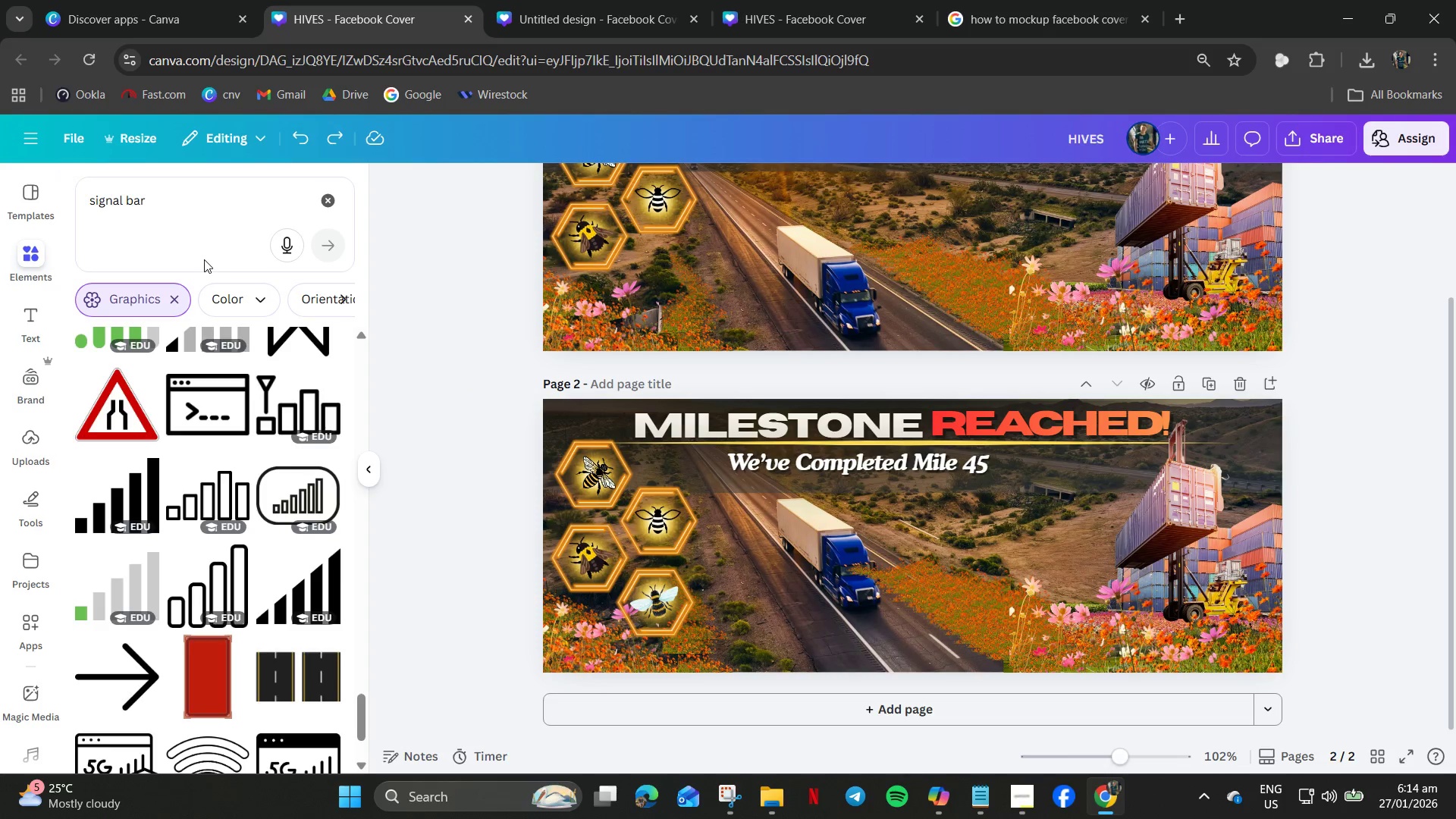 
key(Control+ControlLeft)
 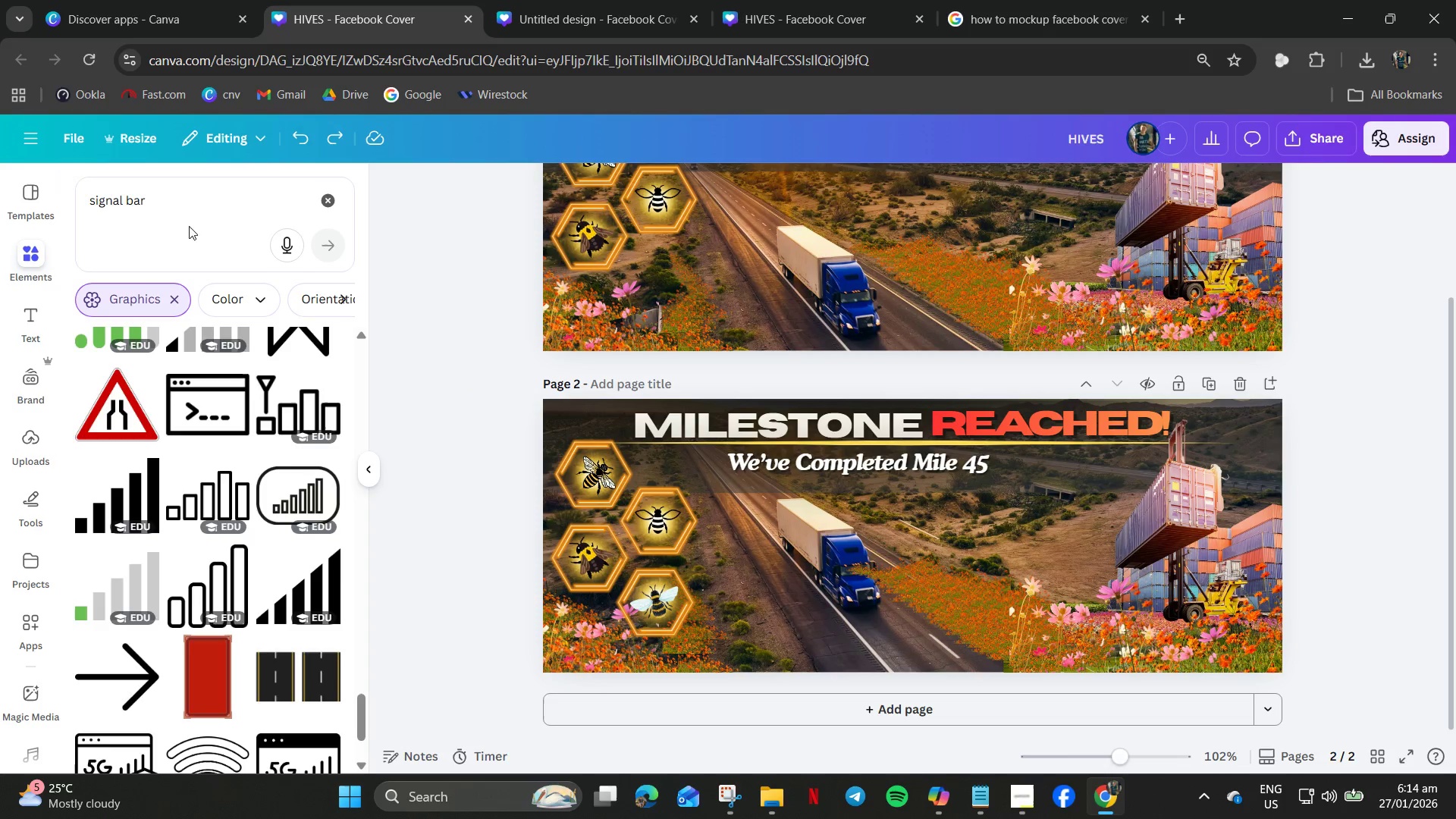 
double_click([189, 226])
 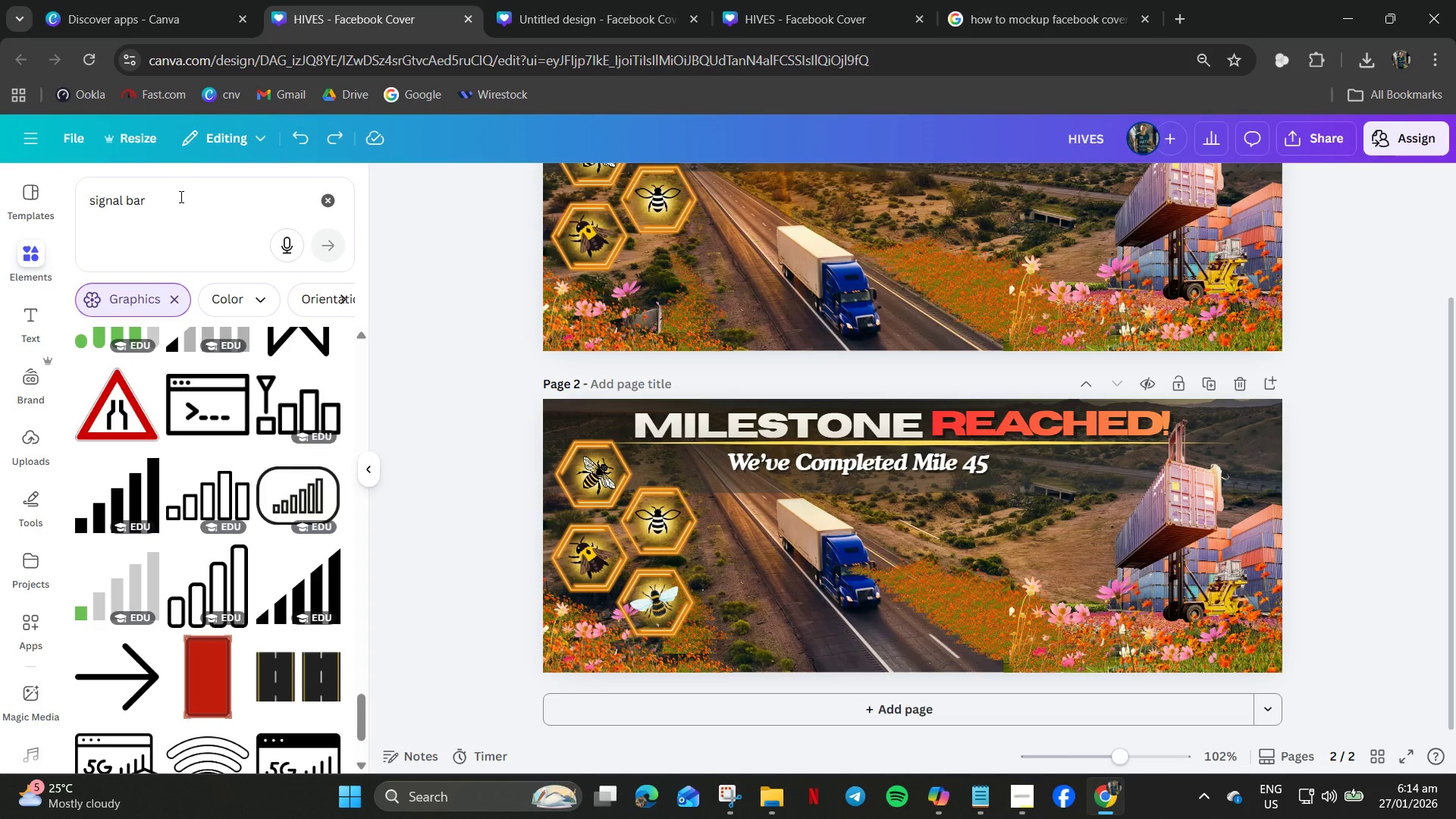 
triple_click([180, 196])
 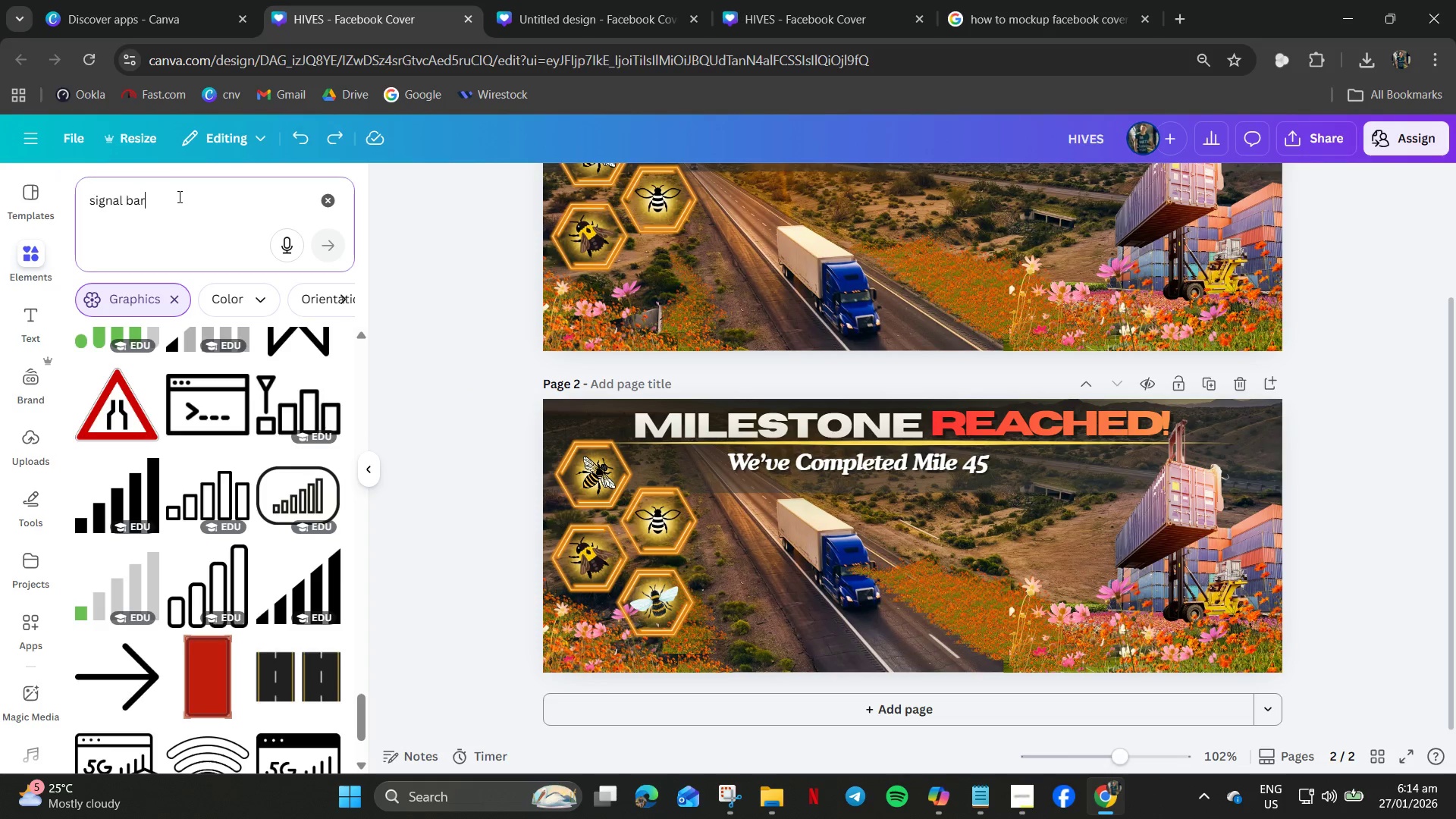 
key(Control+A)
 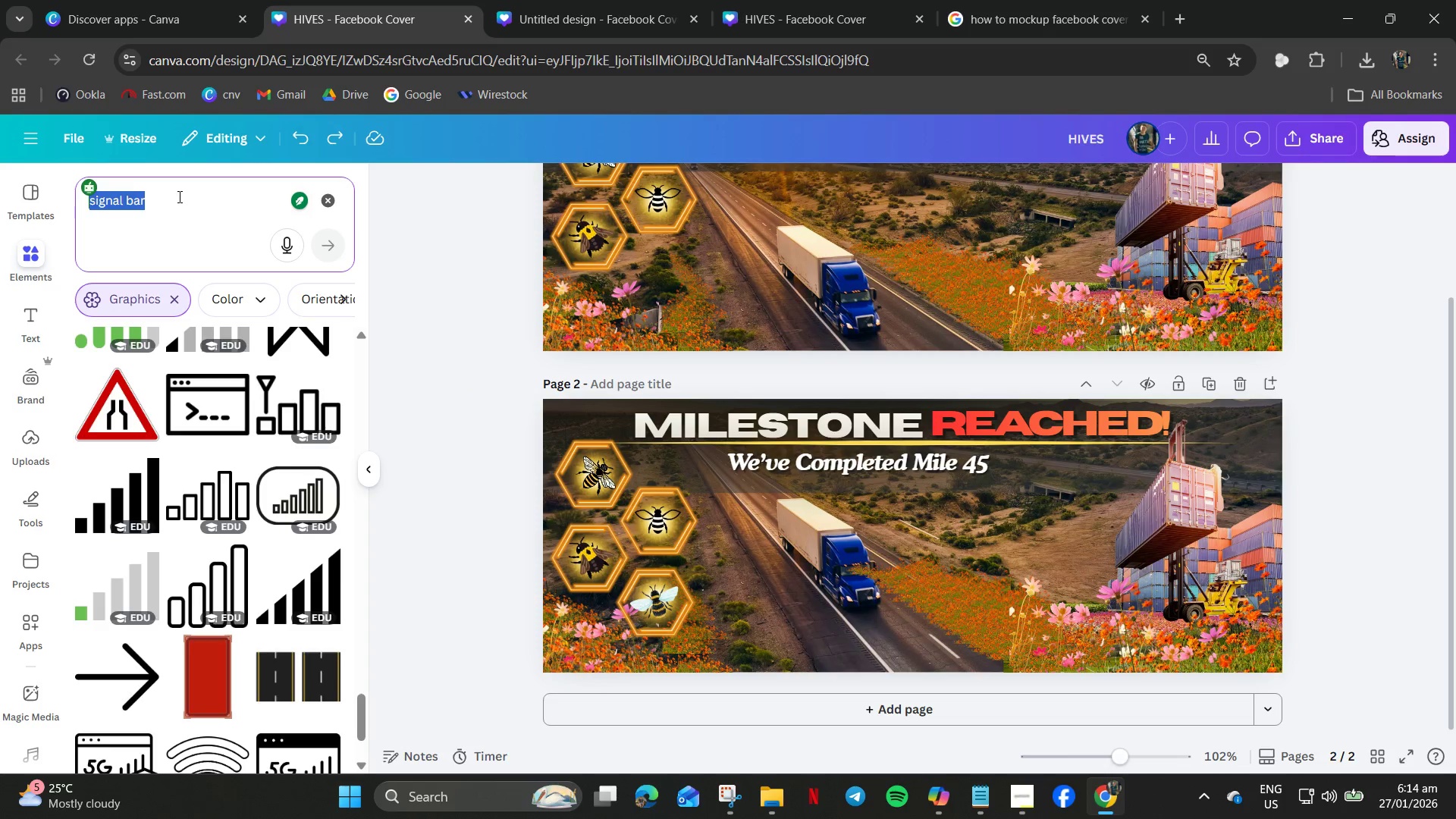 
type(line)
 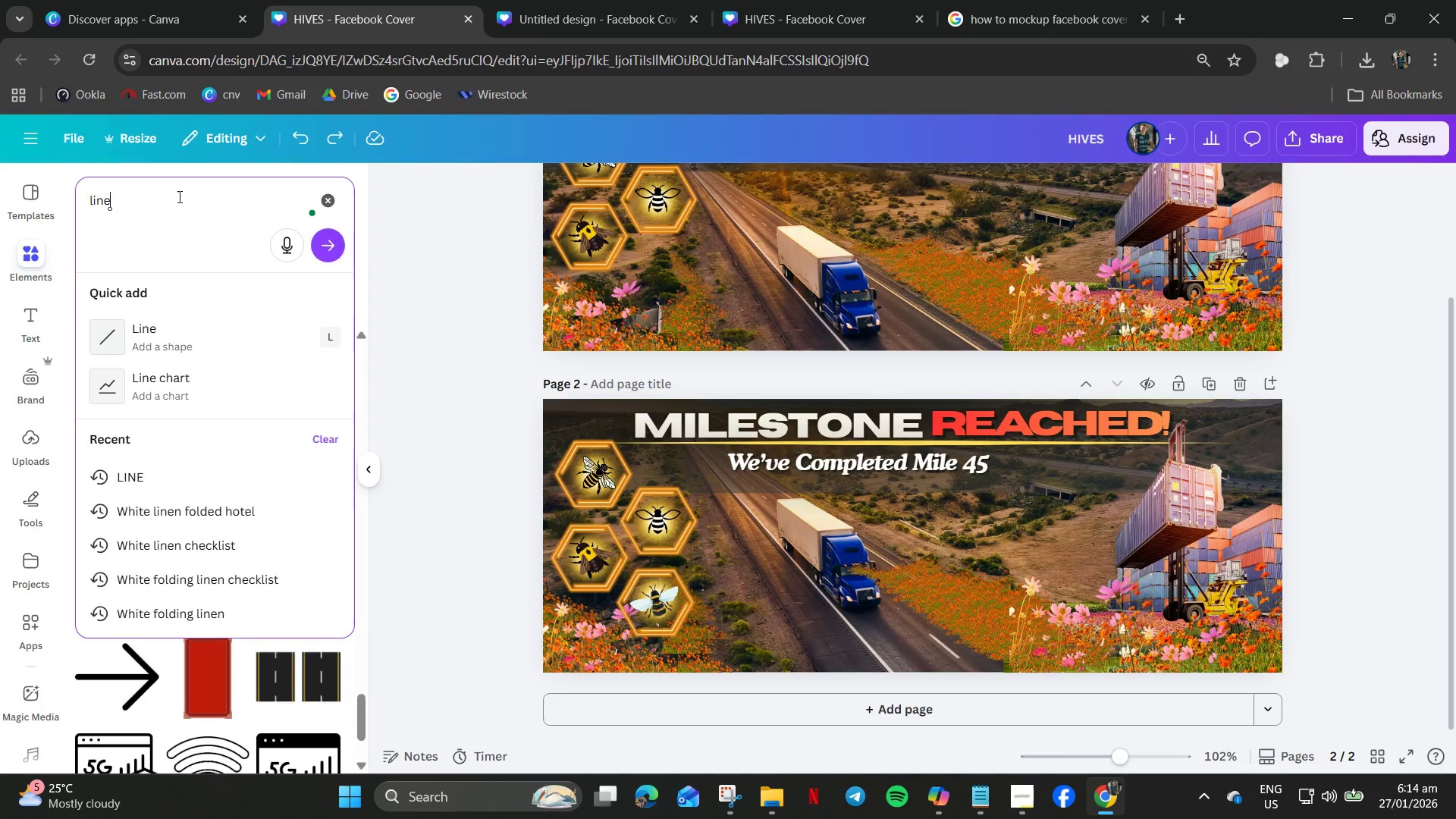 
key(Enter)
 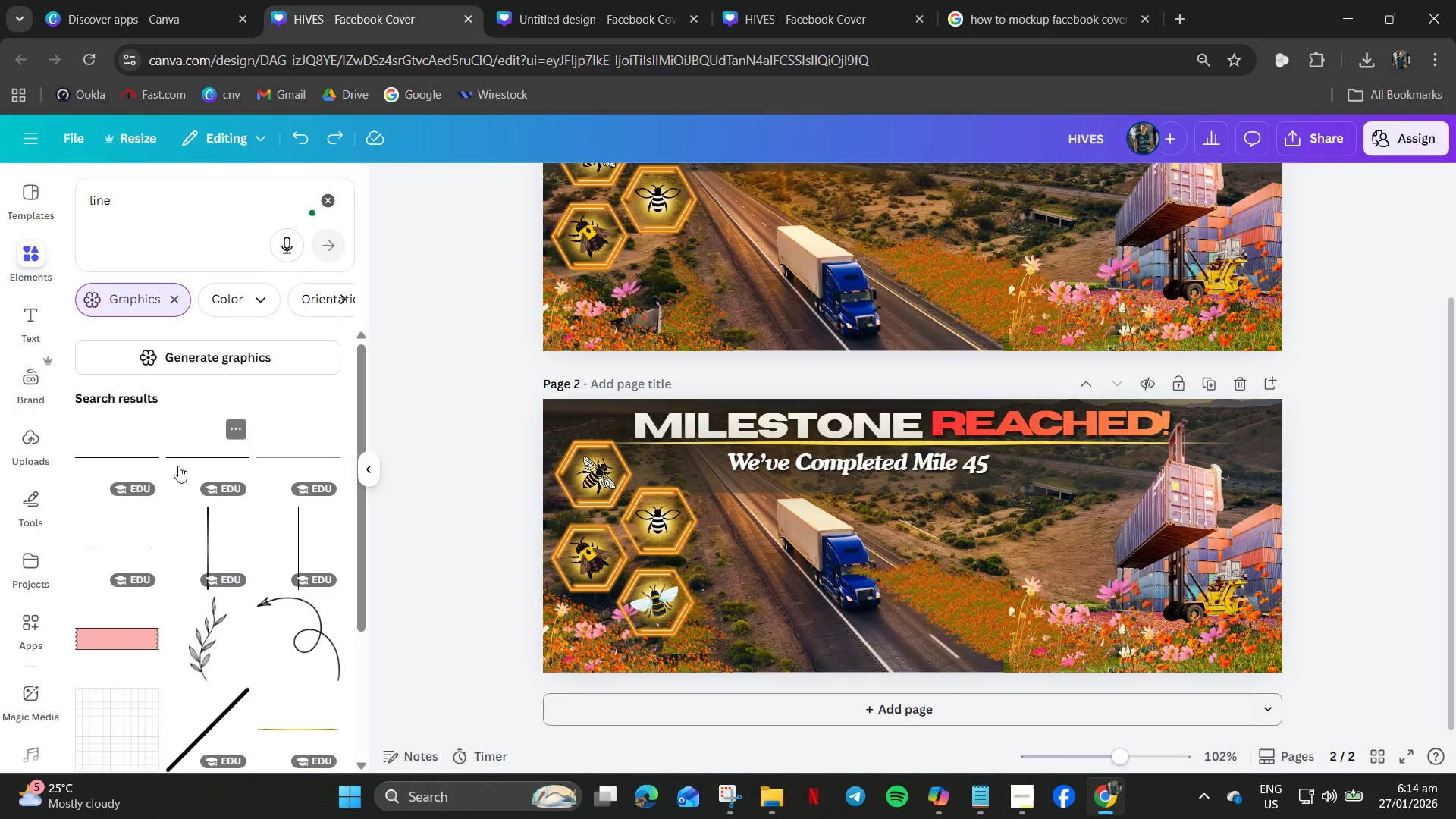 
scroll: coordinate [150, 453], scroll_direction: down, amount: 14.0
 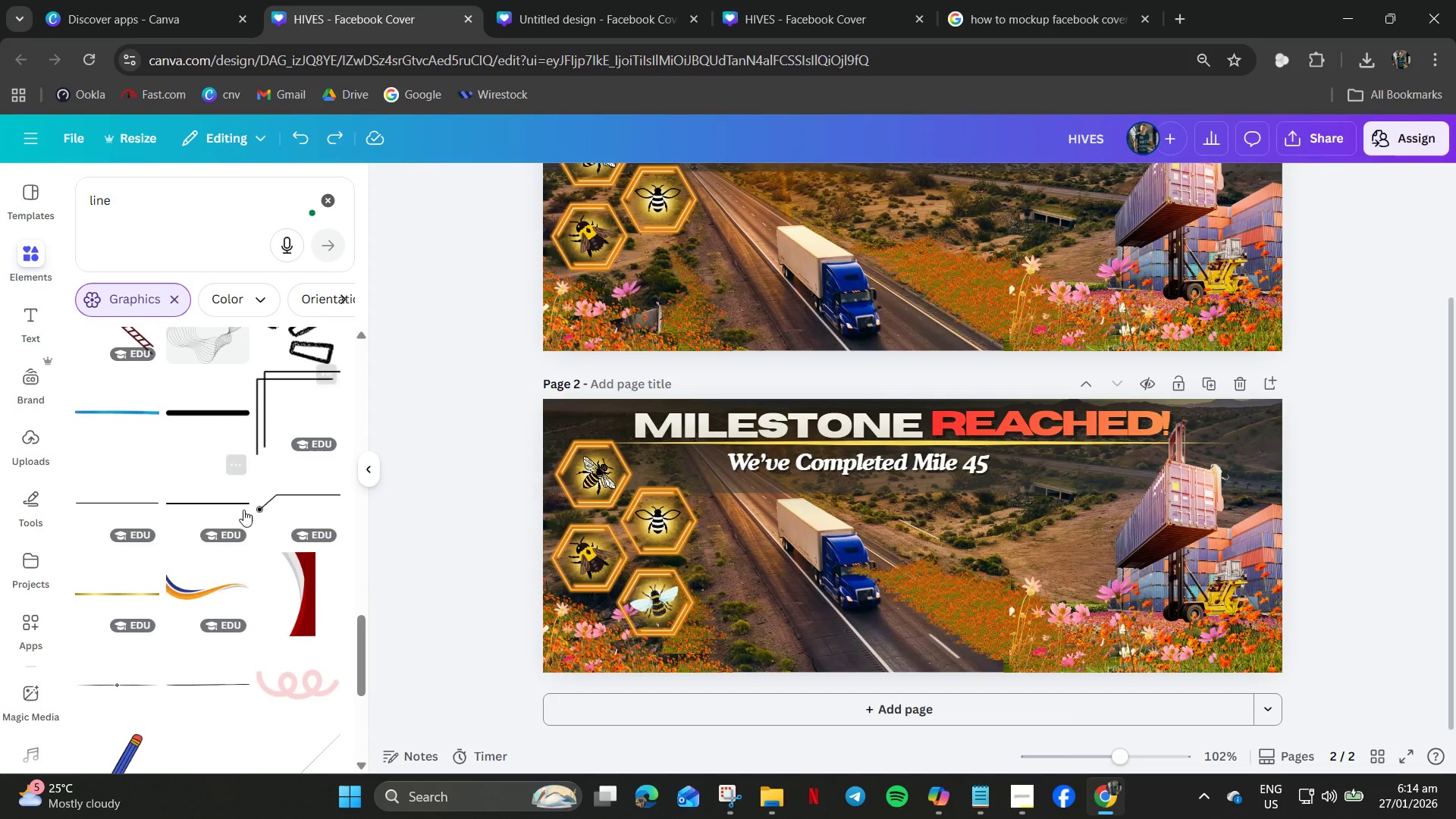 
left_click([256, 505])
 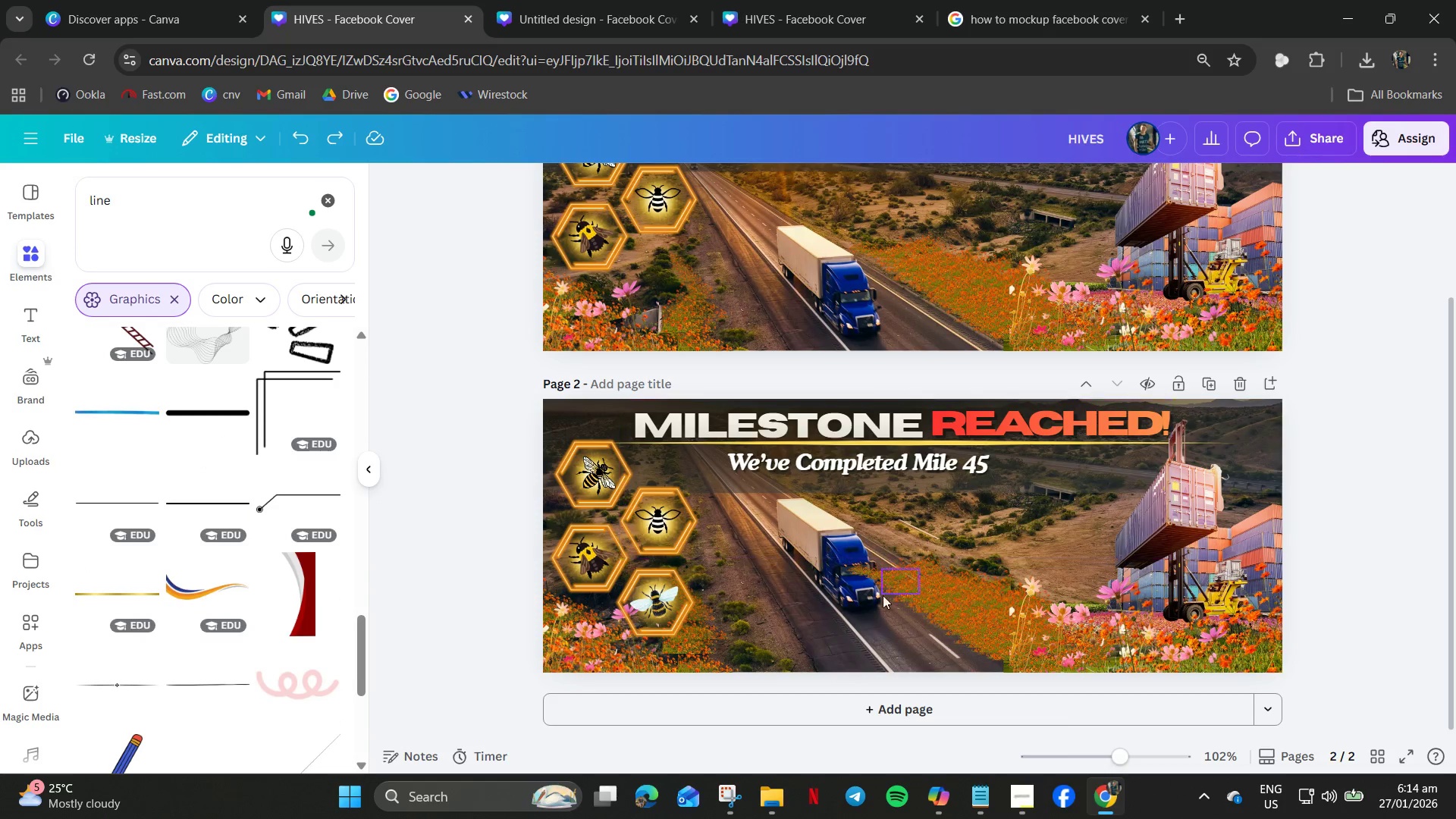 
left_click([269, 497])
 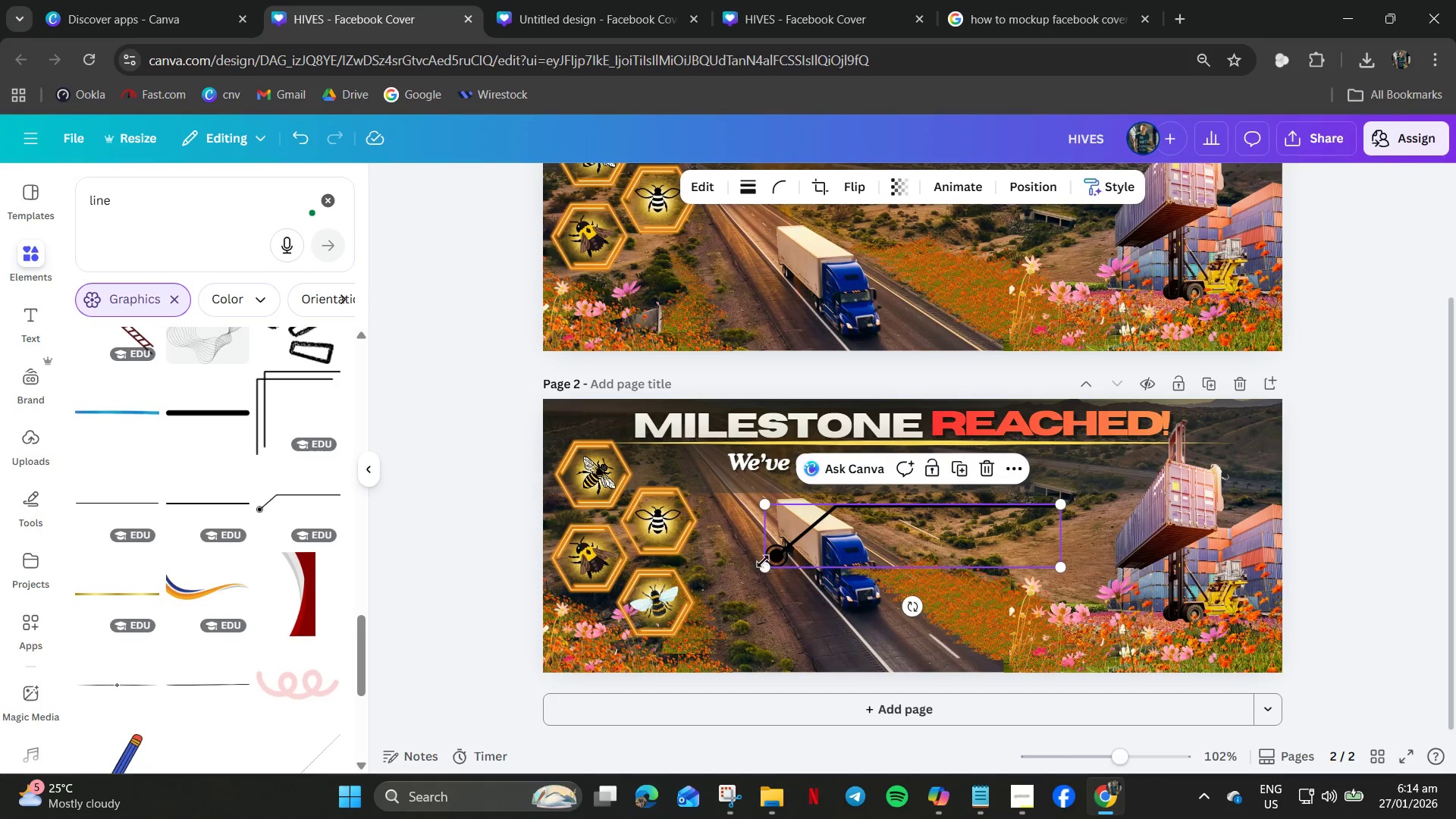 
left_click_drag(start_coordinate=[764, 563], to_coordinate=[832, 608])
 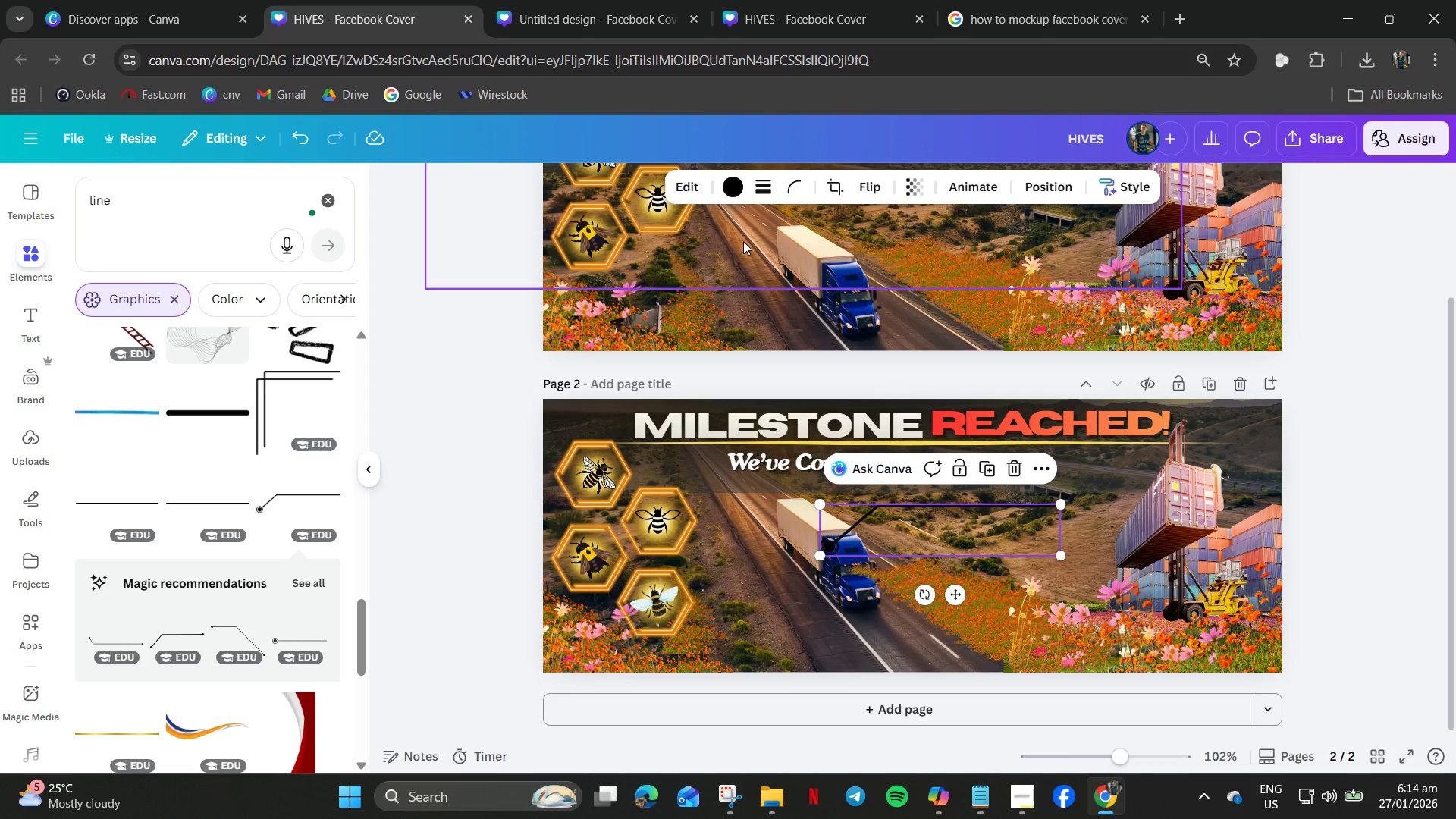 
left_click([736, 189])
 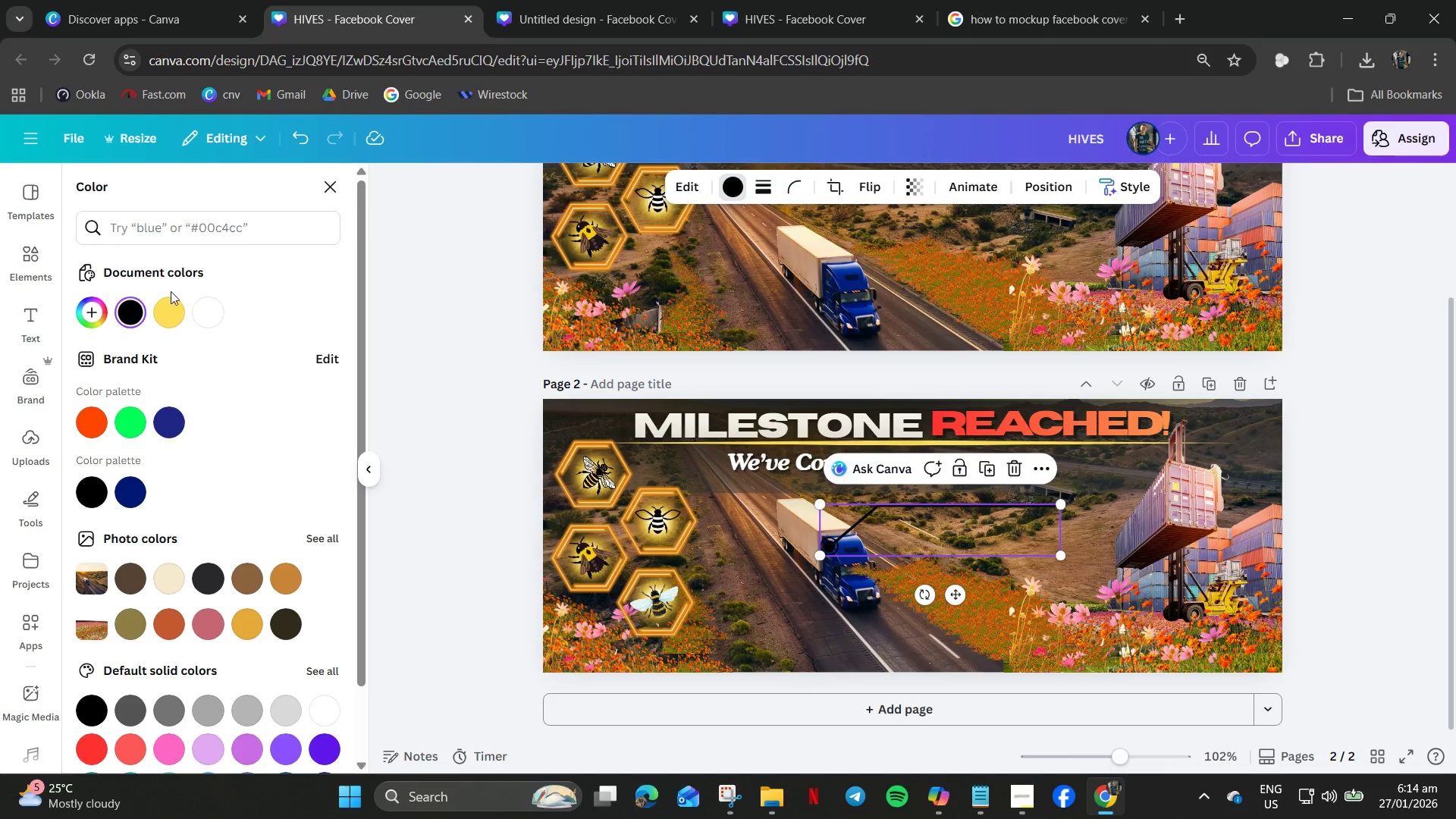 
left_click([171, 312])
 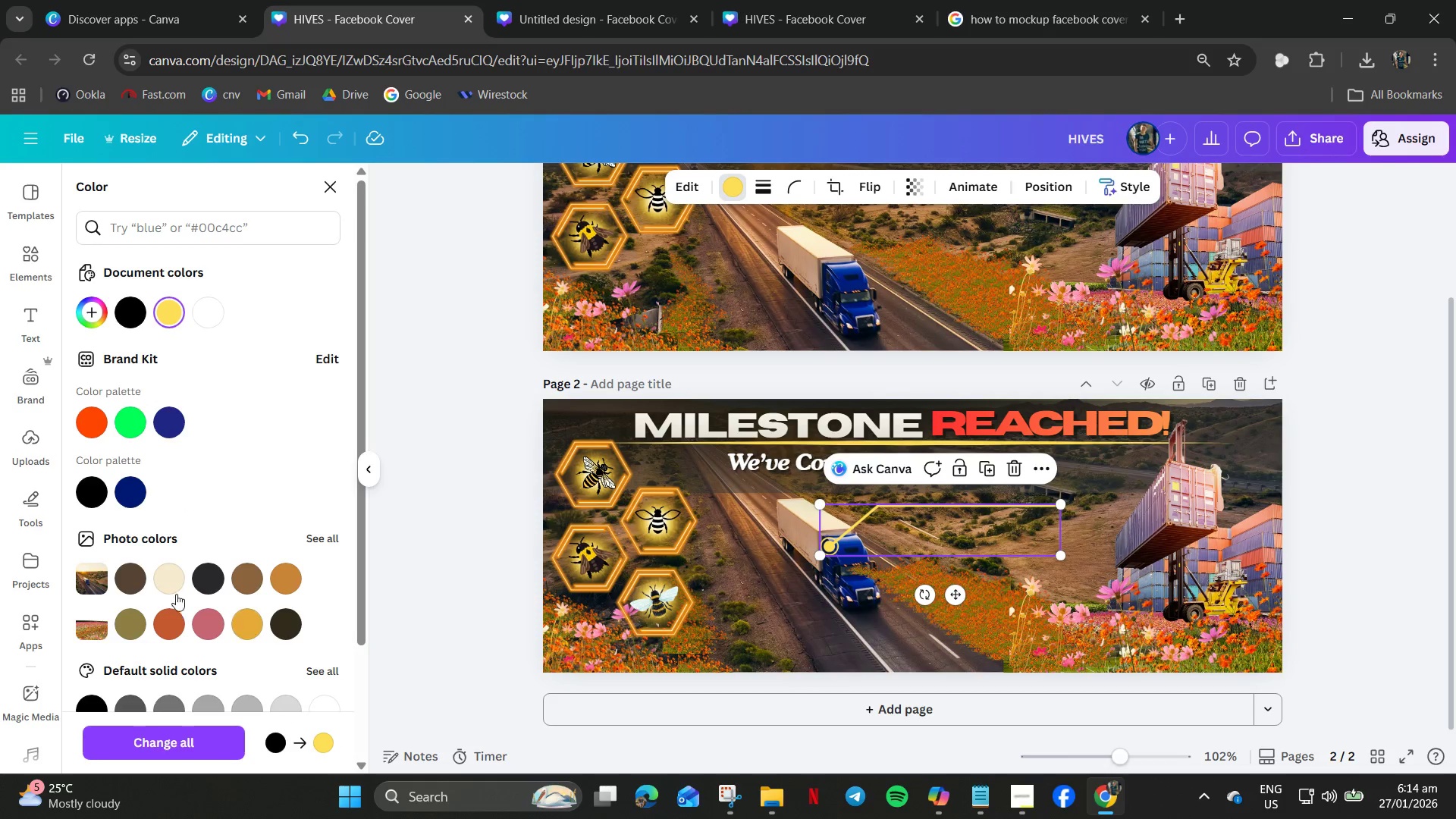 
left_click([170, 584])
 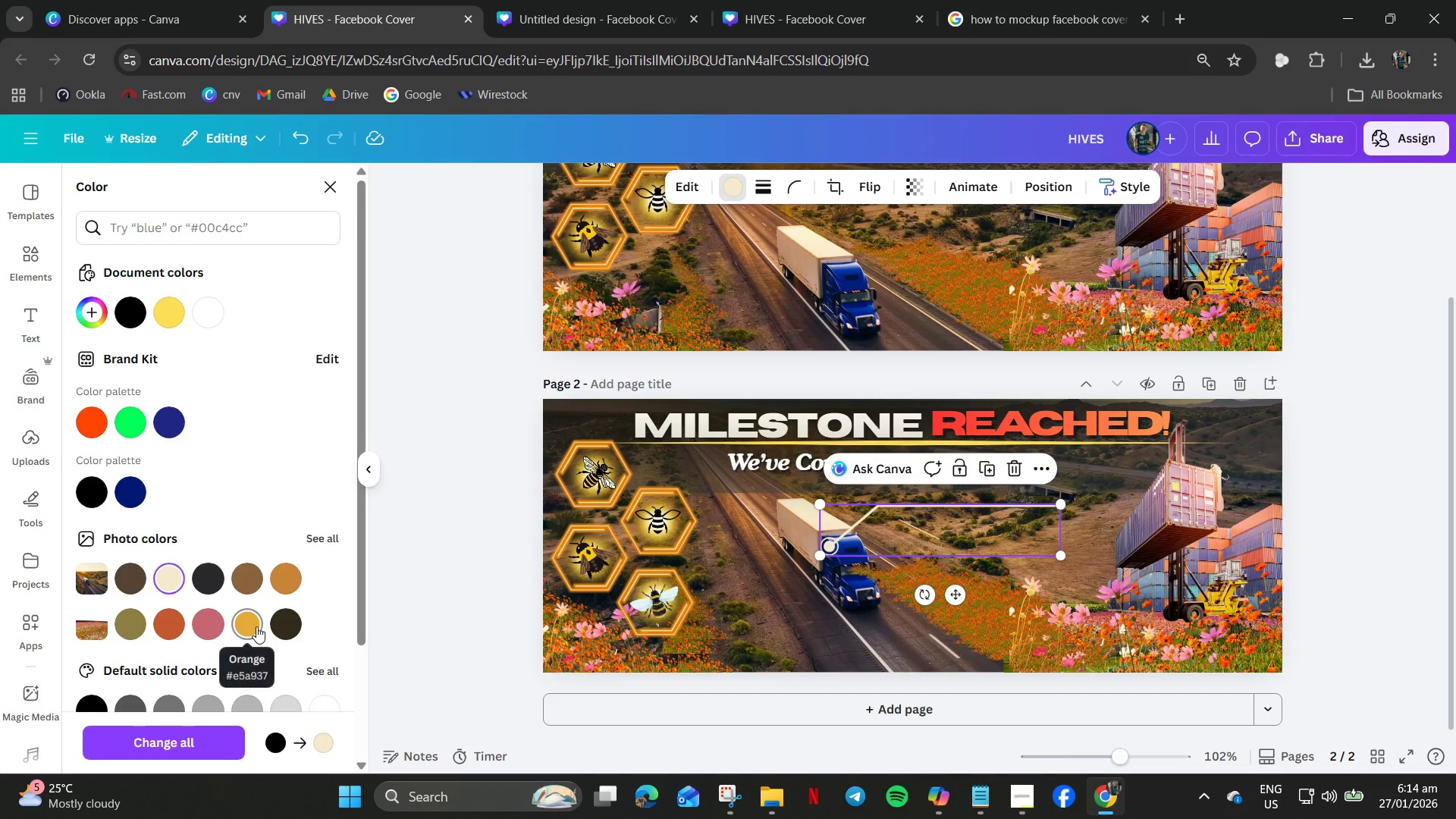 
scroll: coordinate [285, 599], scroll_direction: down, amount: 5.0
 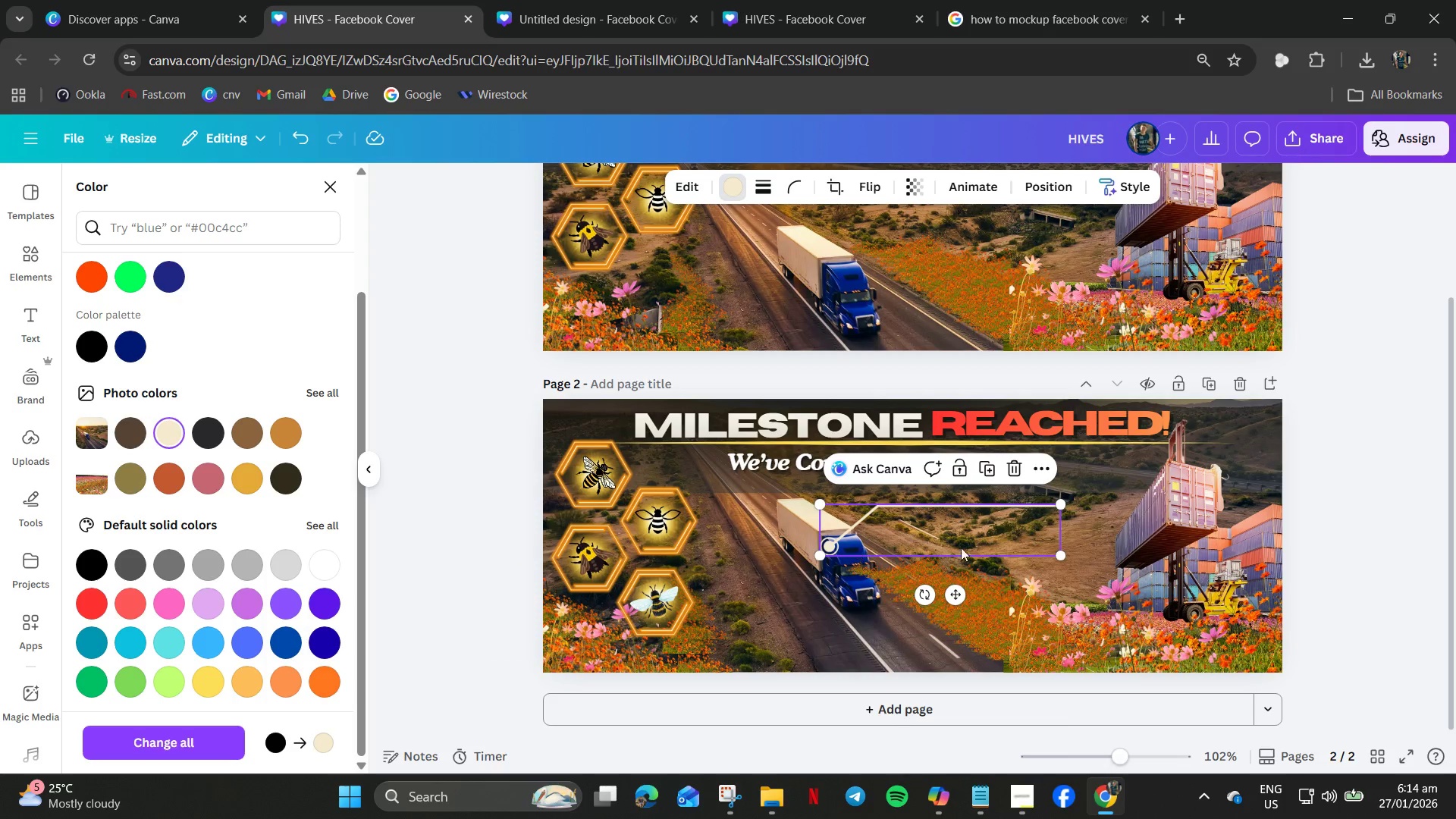 
left_click_drag(start_coordinate=[960, 594], to_coordinate=[862, 701])
 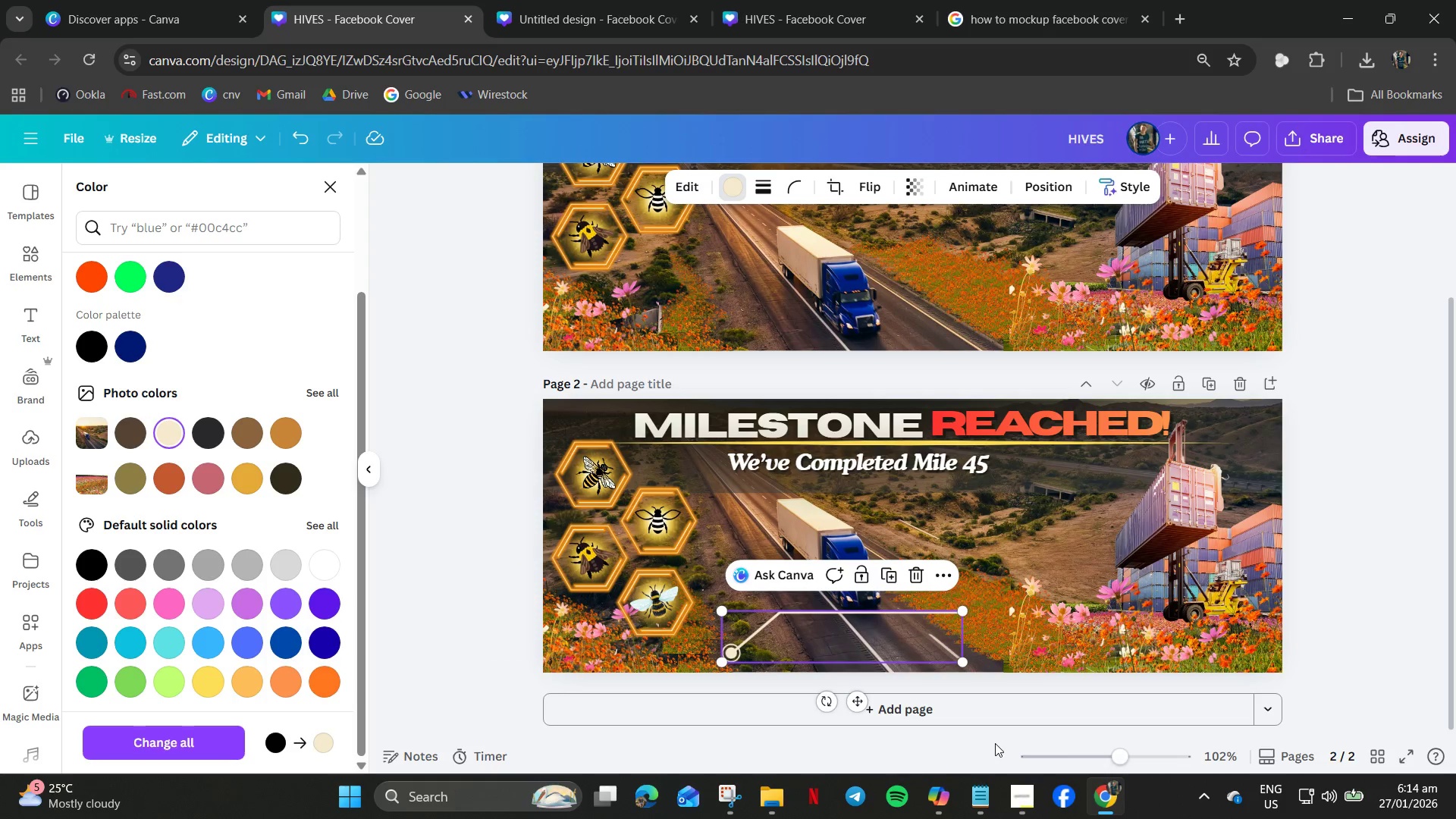 
left_click([972, 752])
 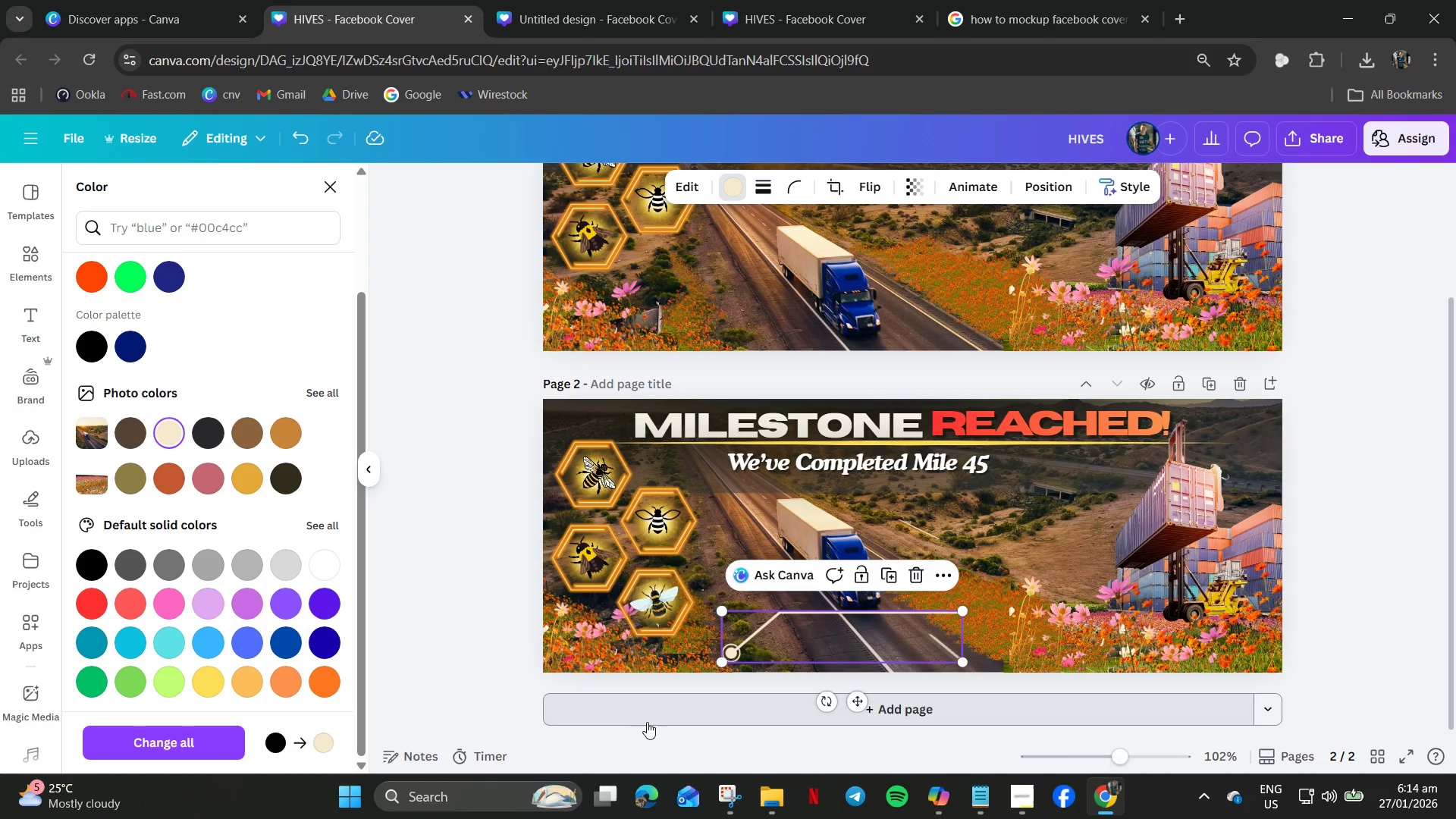 
left_click([716, 773])
 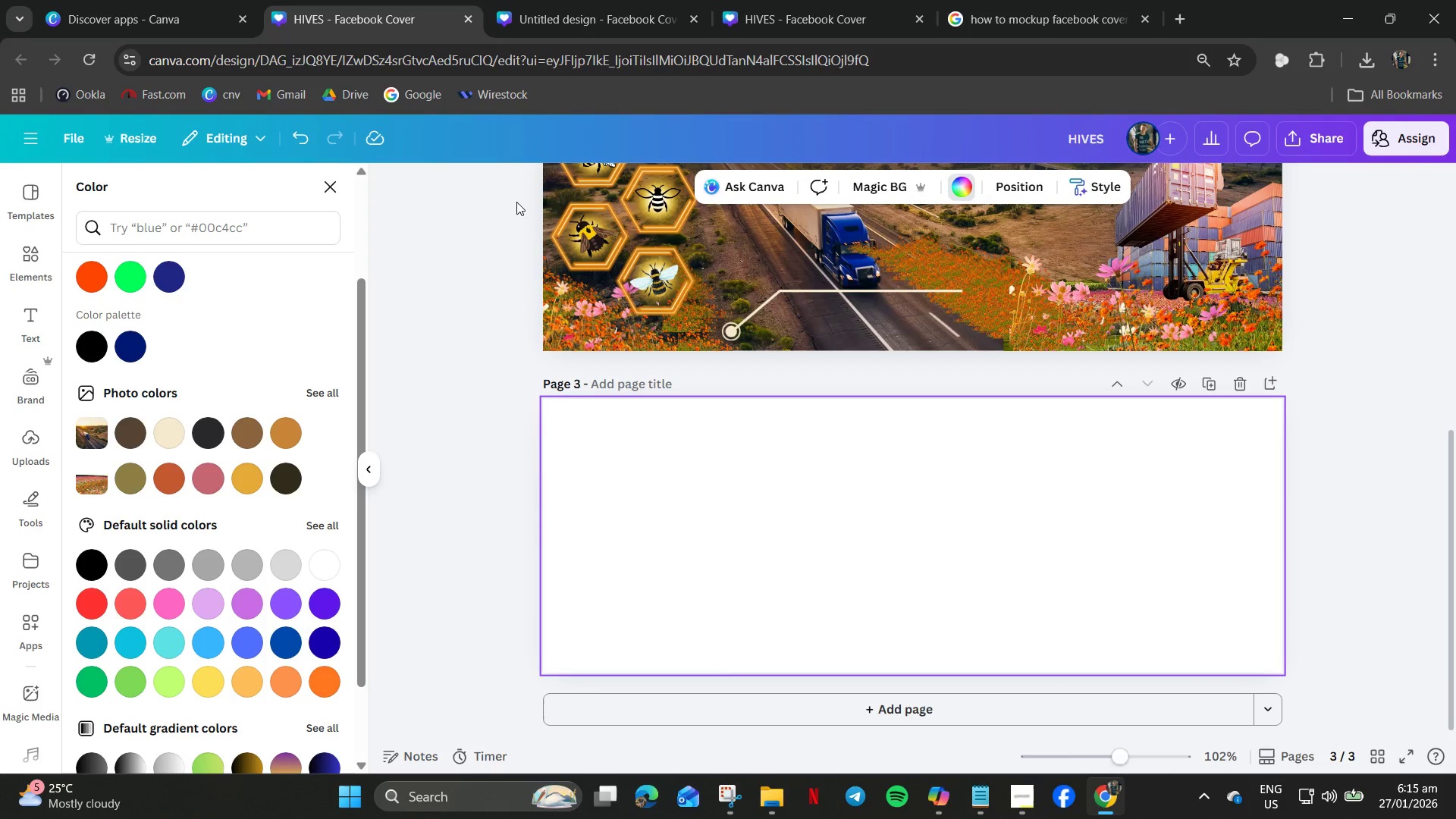 
scroll: coordinate [720, 350], scroll_direction: up, amount: 3.0
 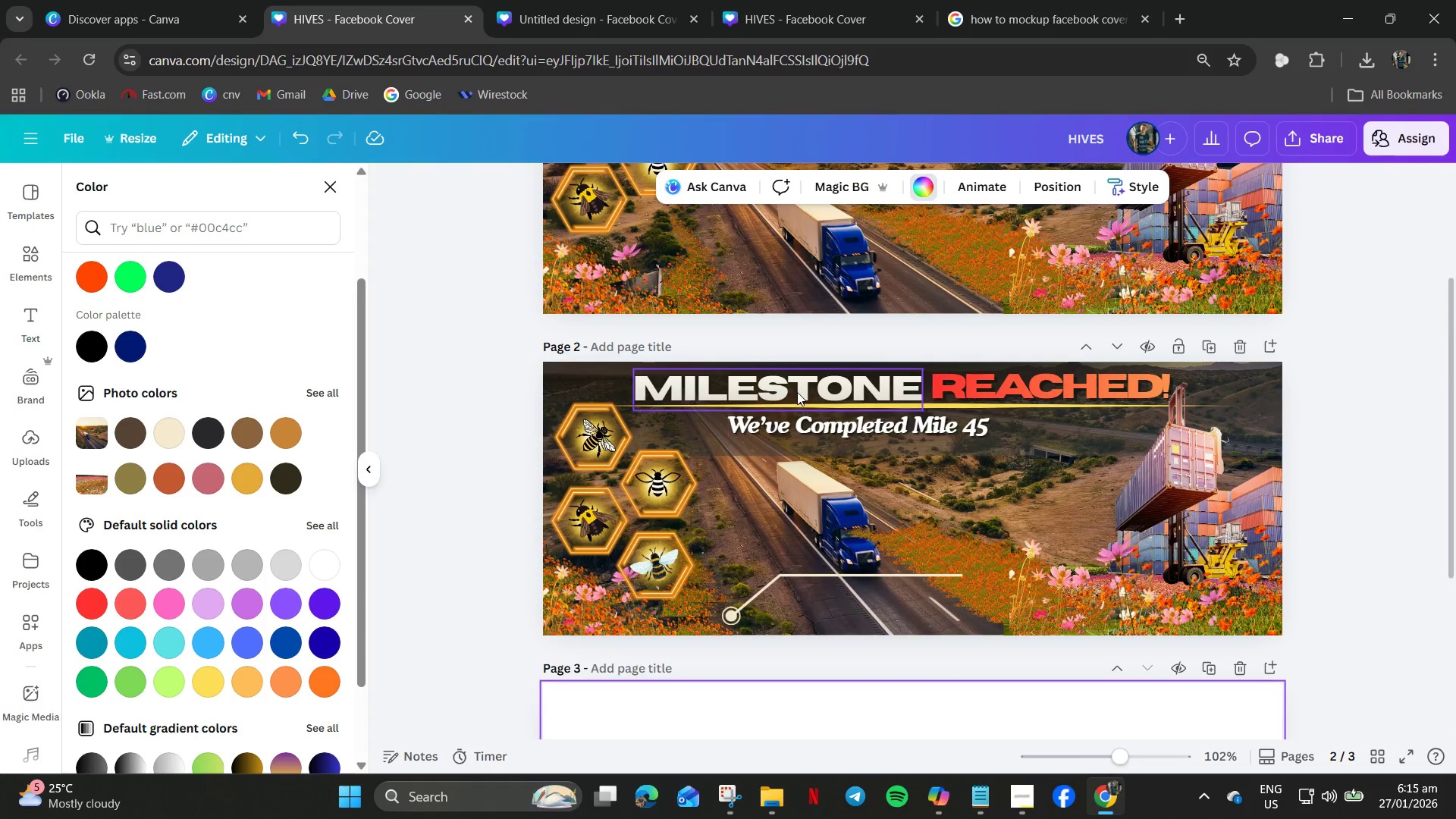 
left_click([797, 392])
 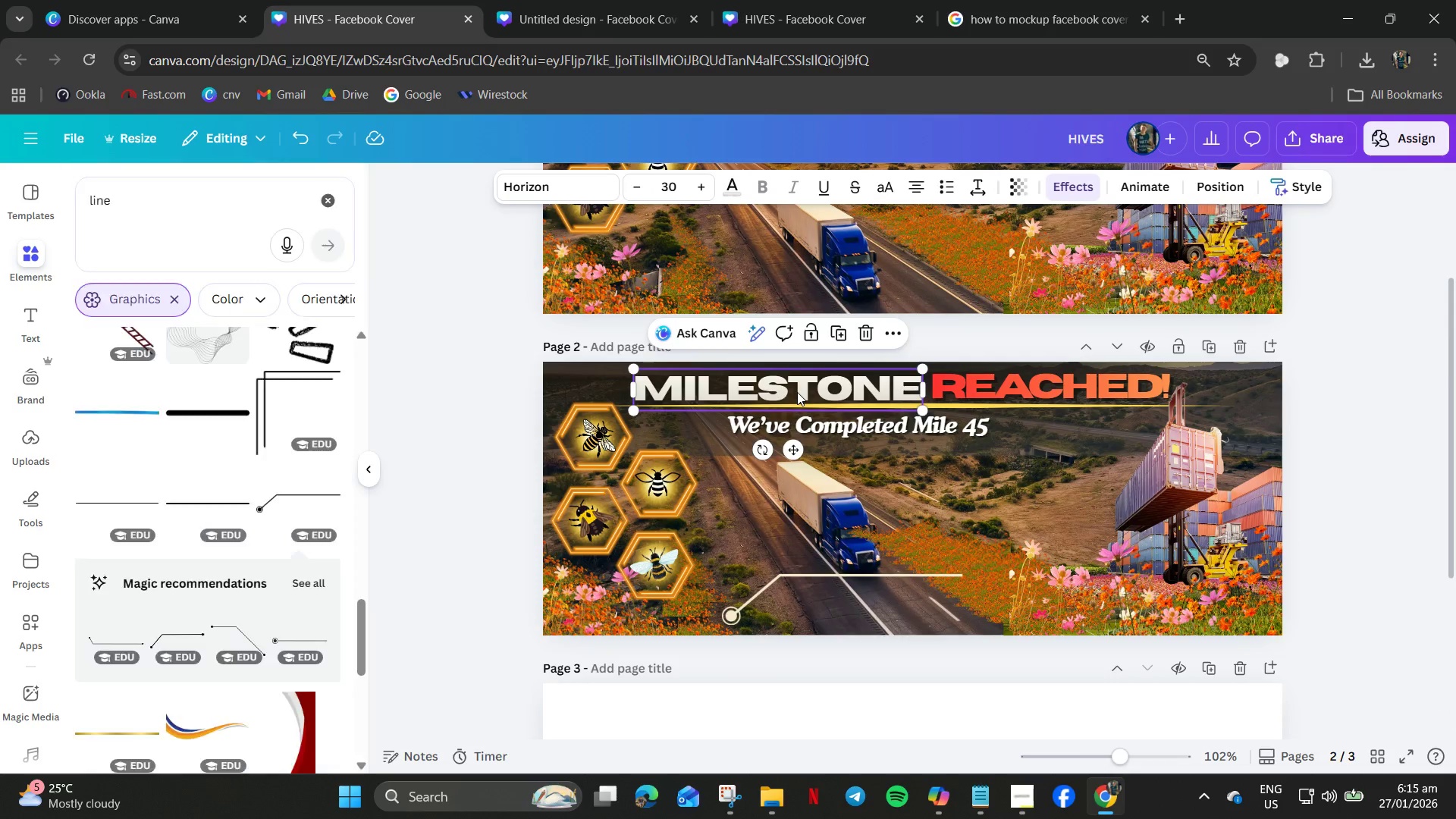 
key(Control+C)
 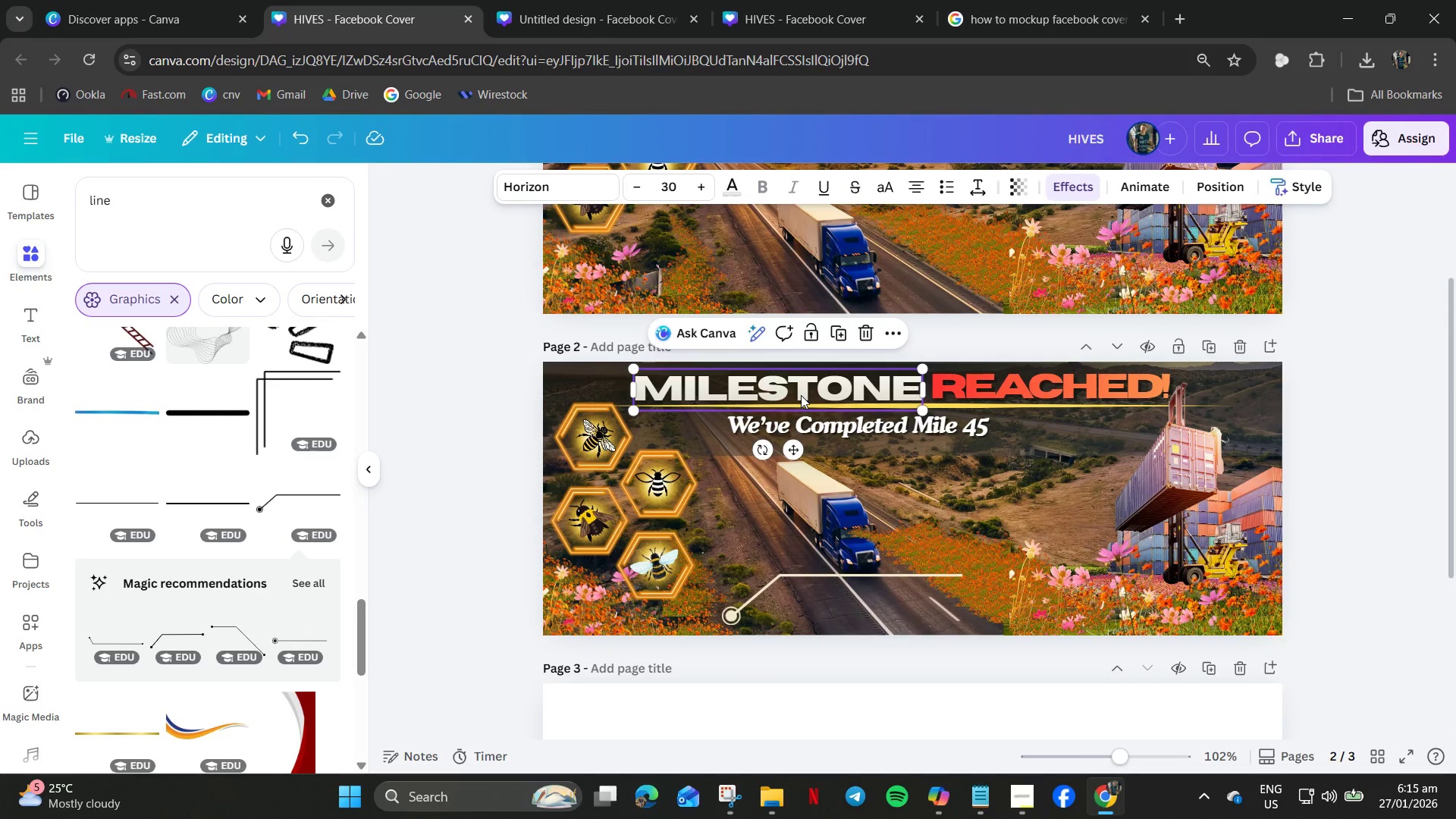 
key(Control+V)
 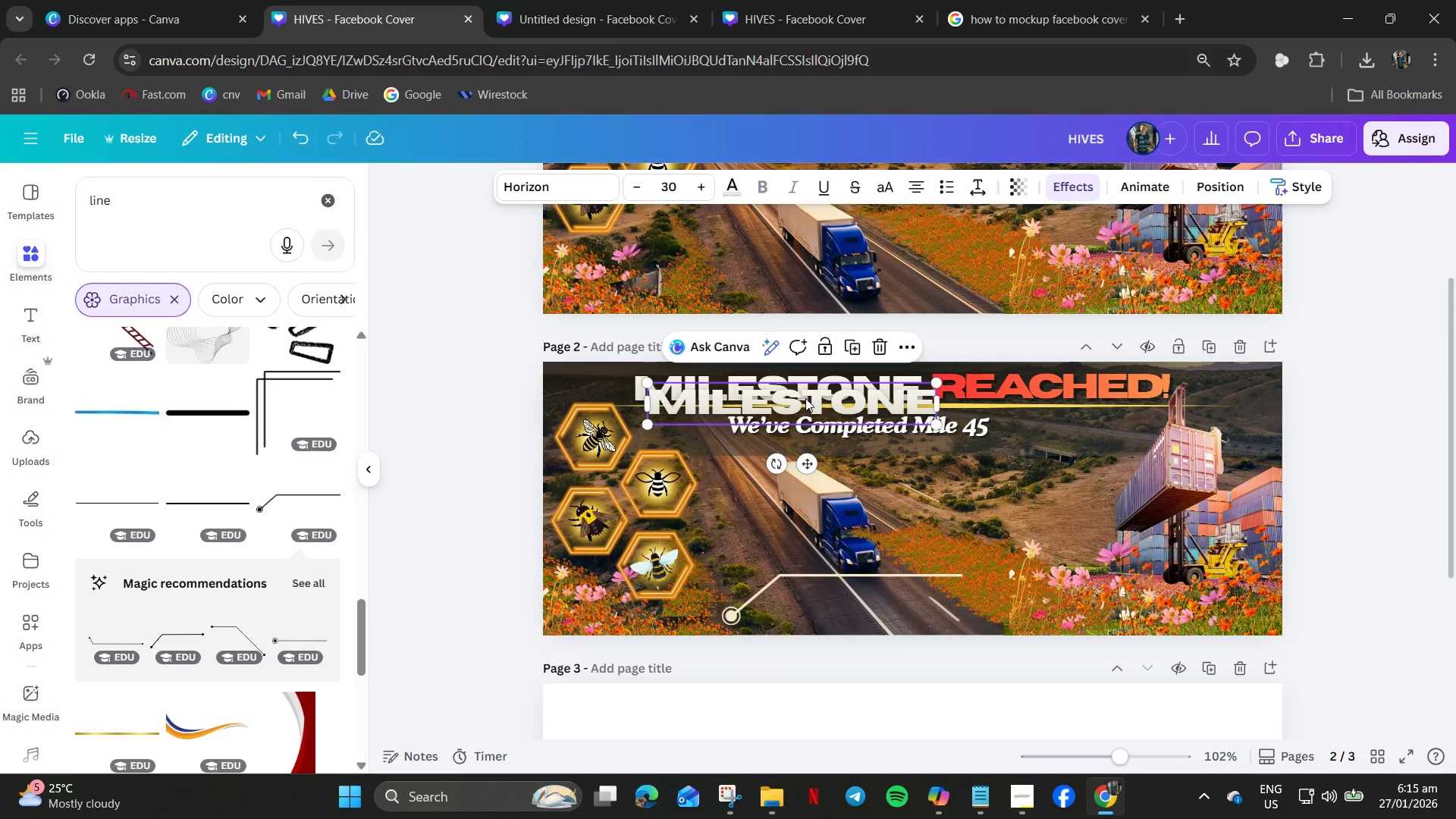 
left_click_drag(start_coordinate=[805, 398], to_coordinate=[887, 606])
 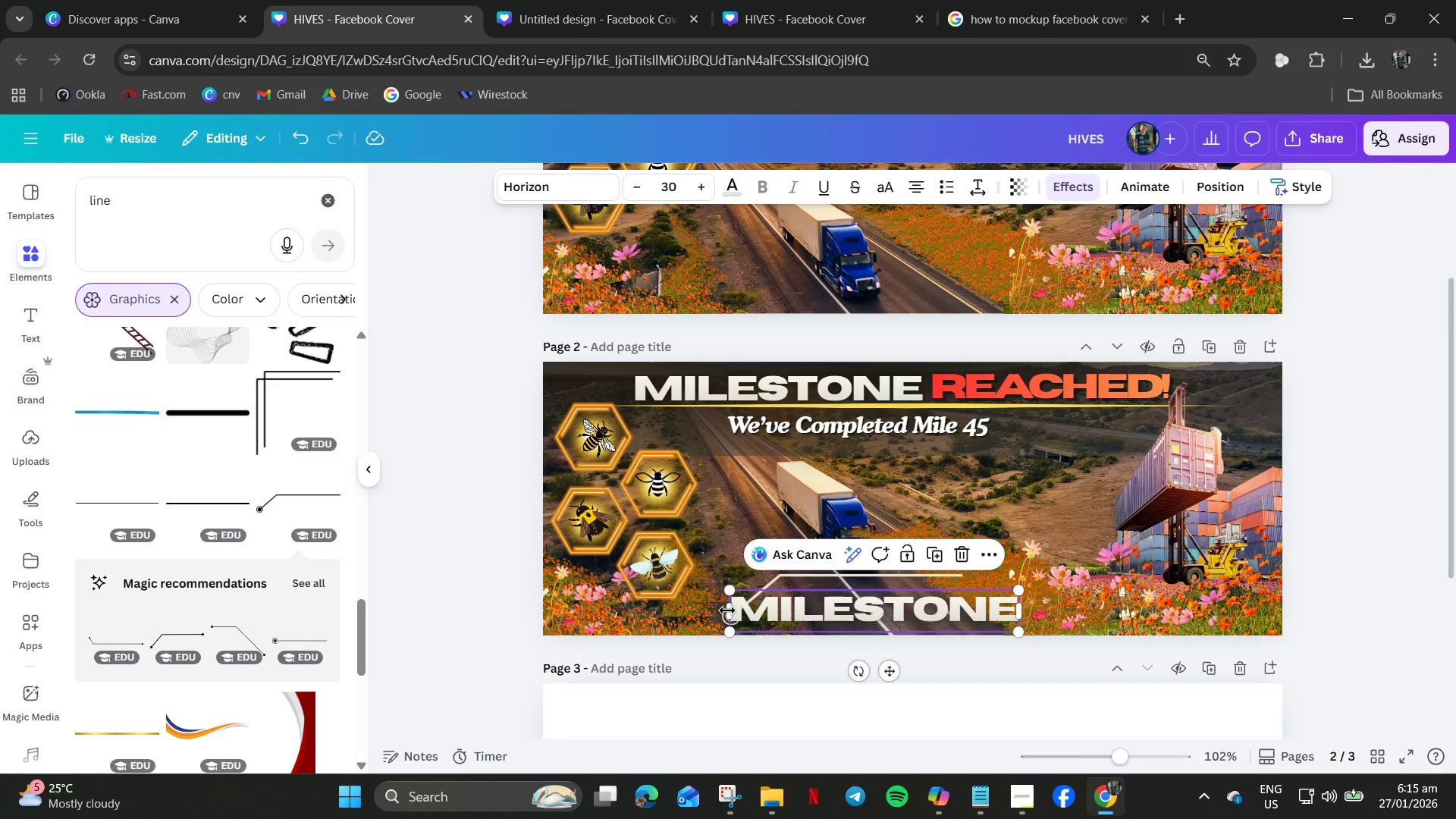 
left_click_drag(start_coordinate=[726, 610], to_coordinate=[829, 614])
 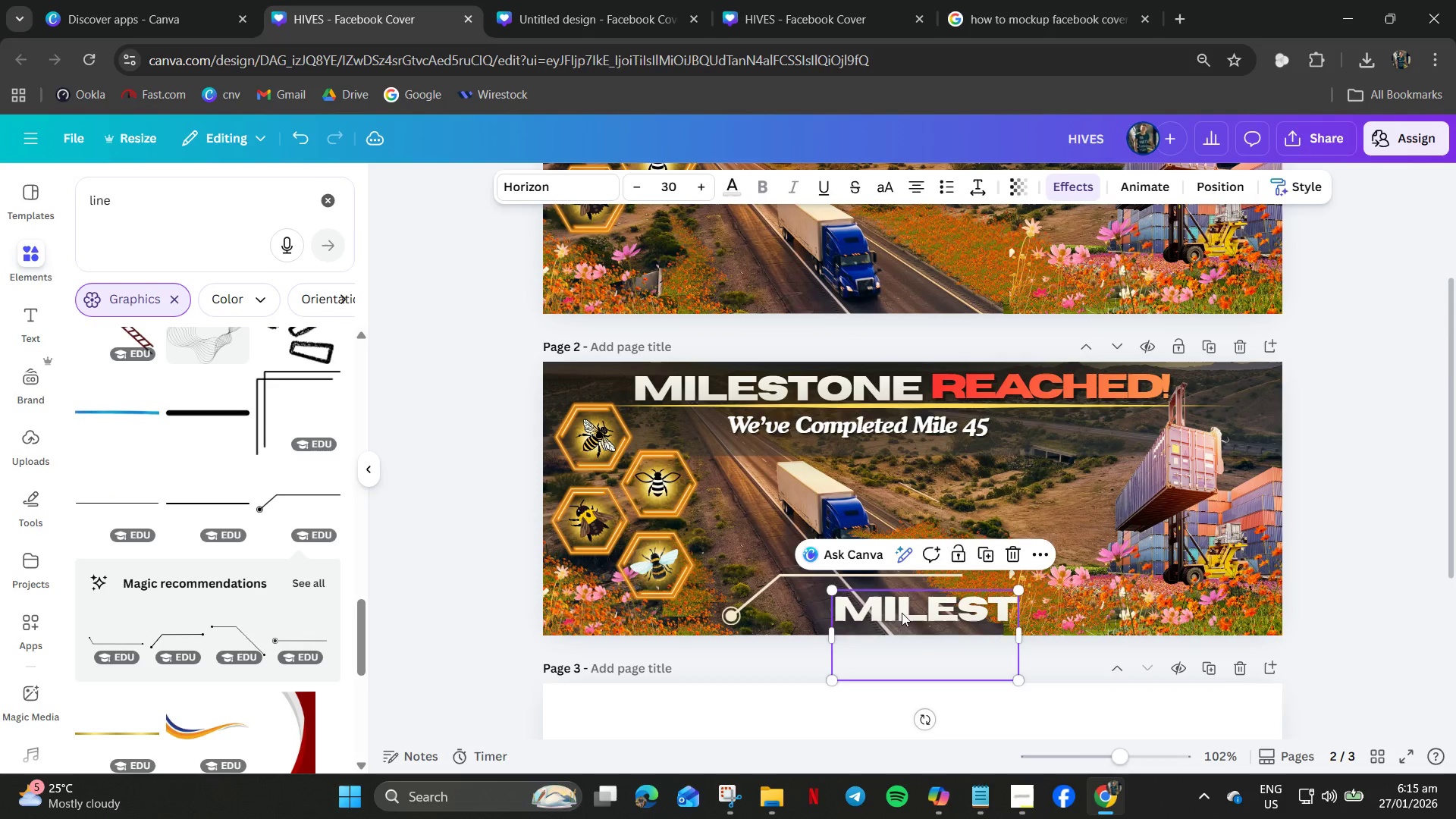 
left_click_drag(start_coordinate=[904, 611], to_coordinate=[847, 609])
 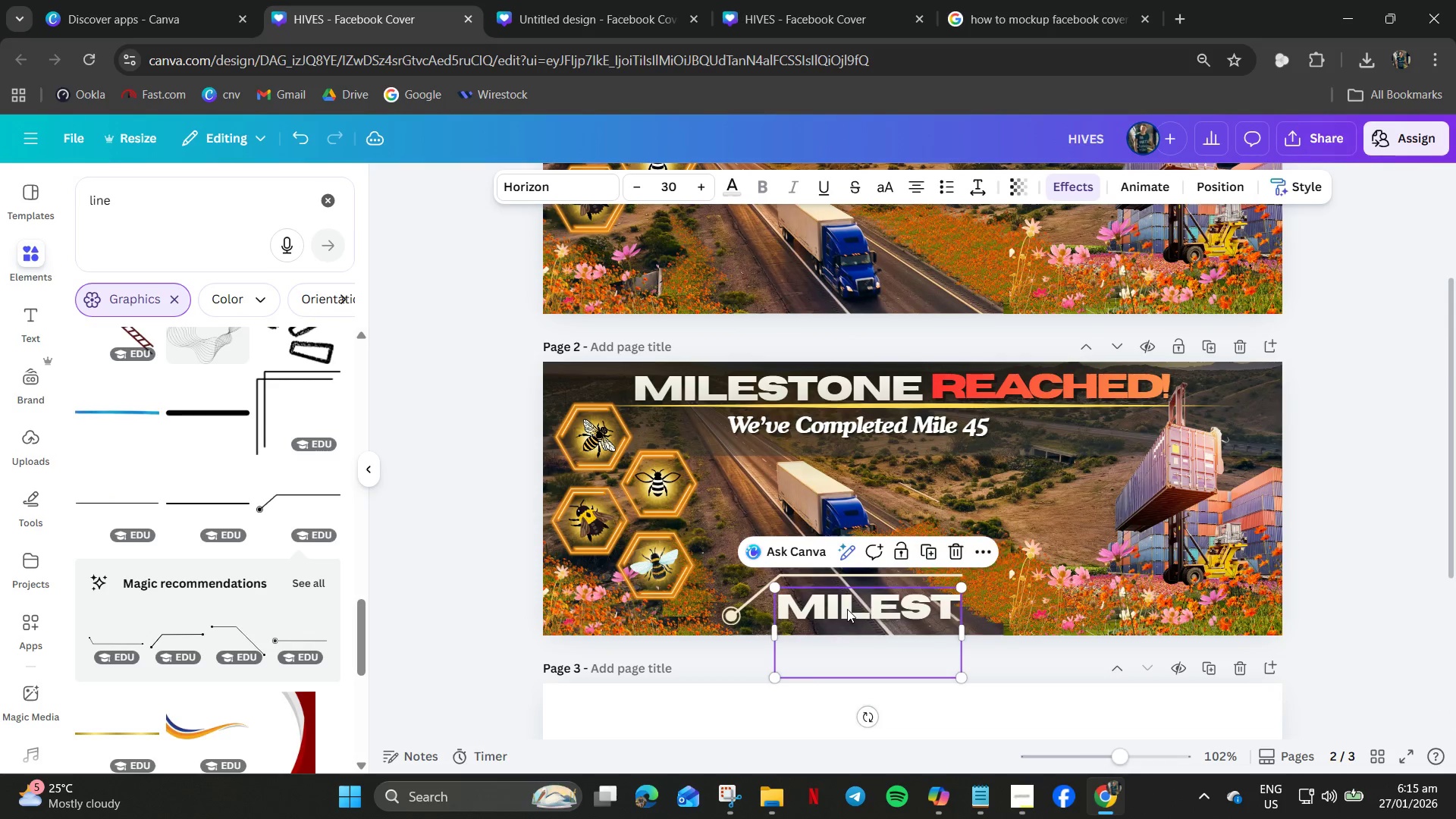 
double_click([847, 609])
 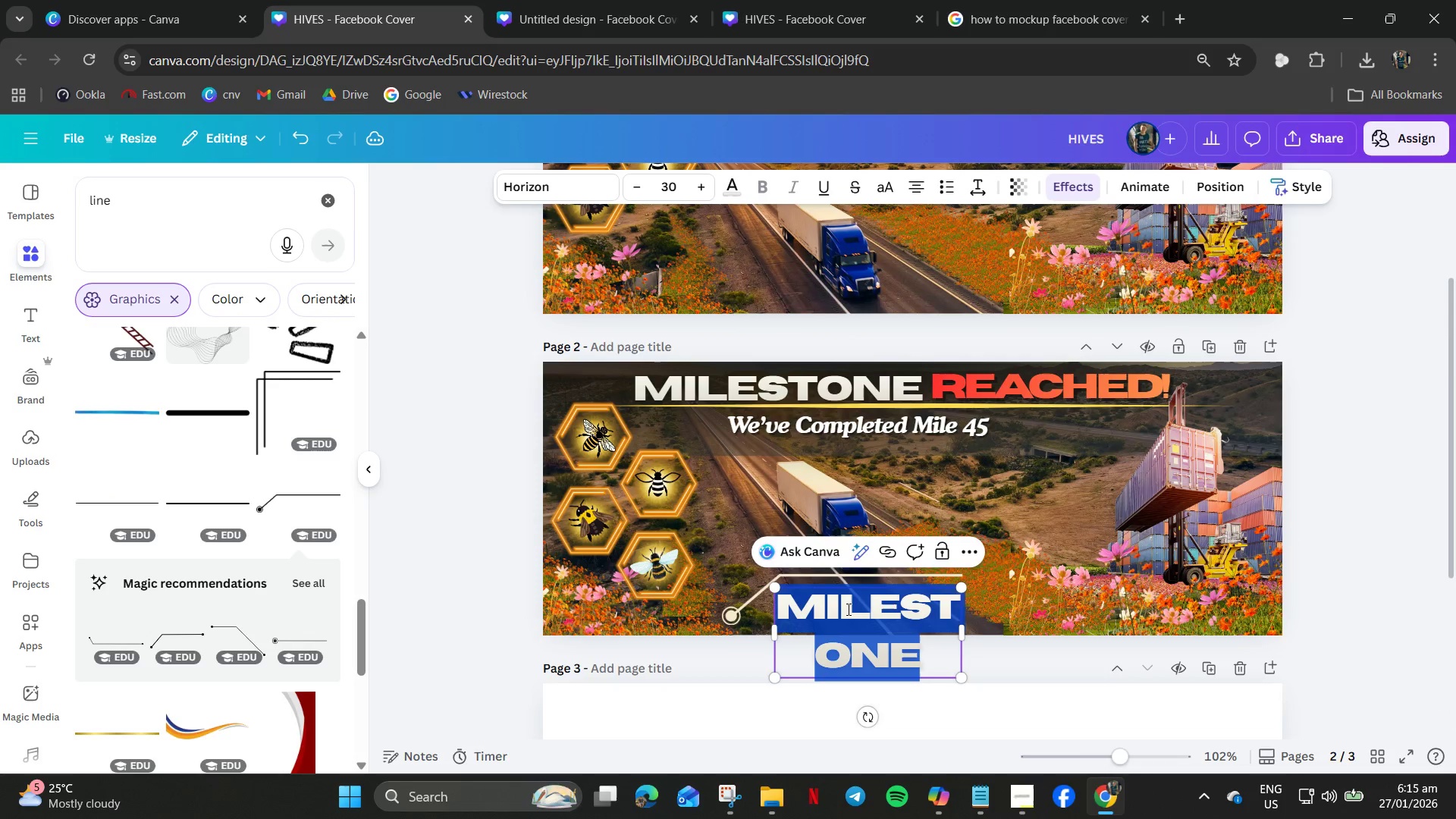 
key(Control+A)
 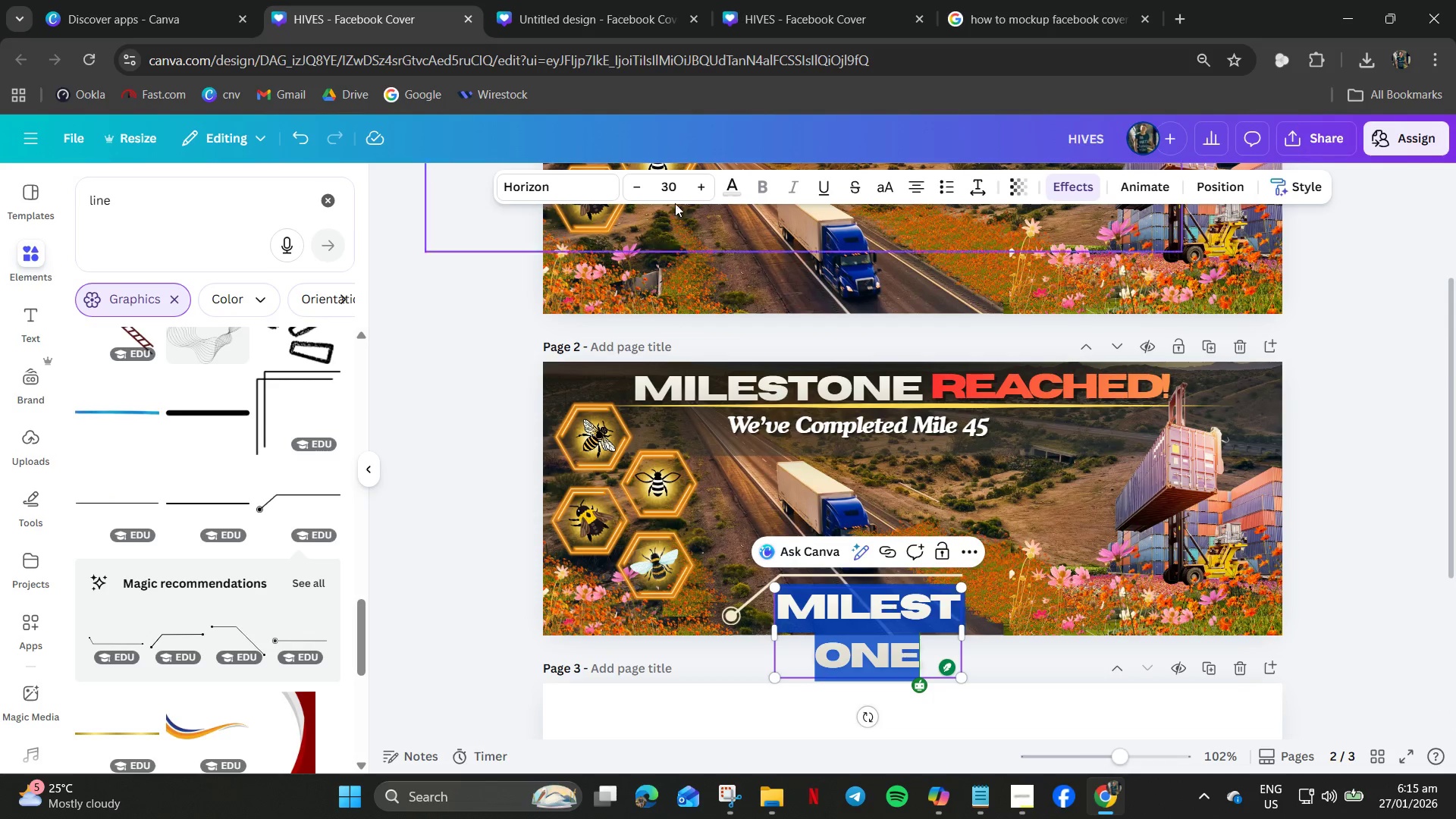 
left_click([674, 192])
 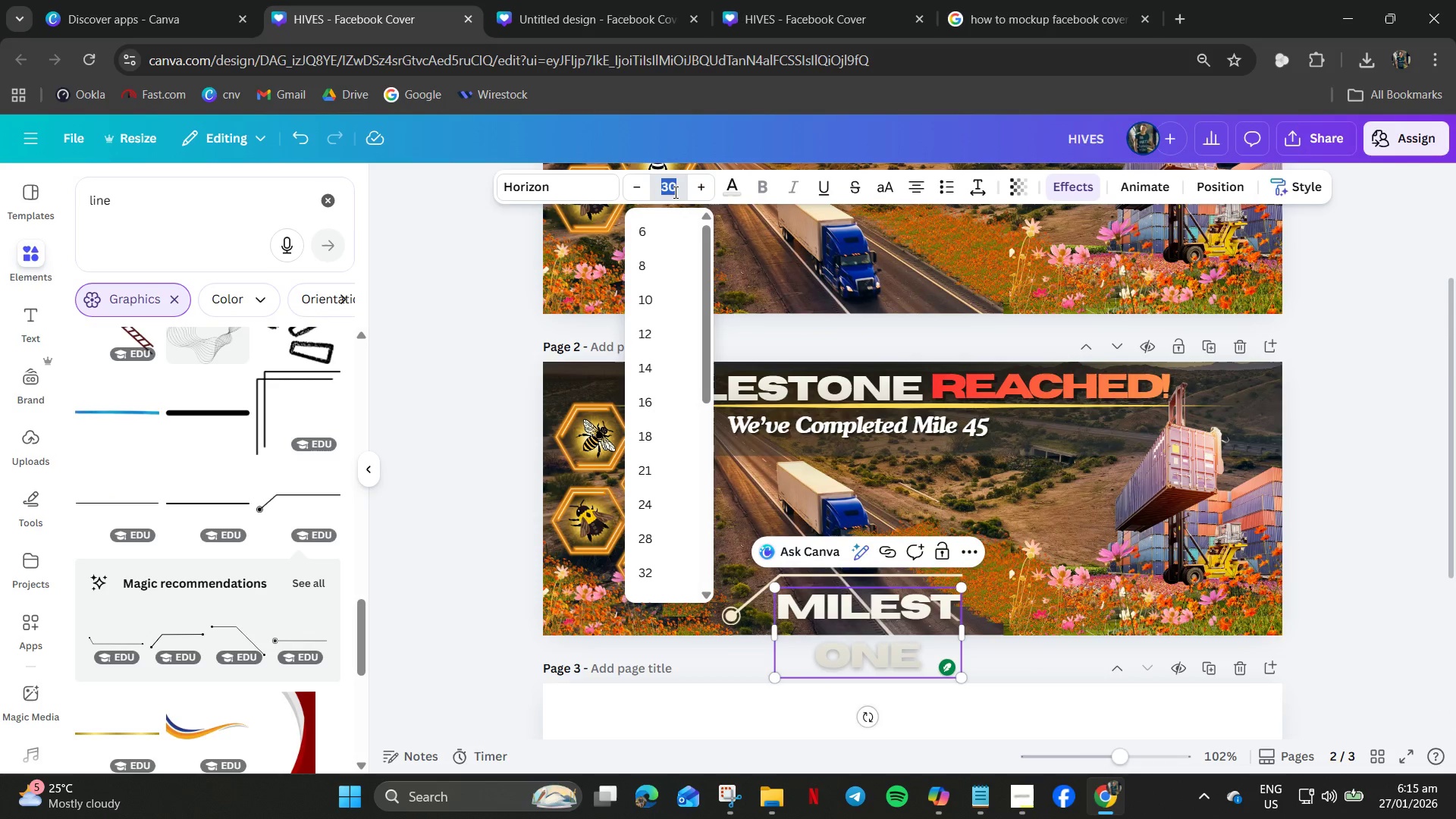 
key(Numpad1)
 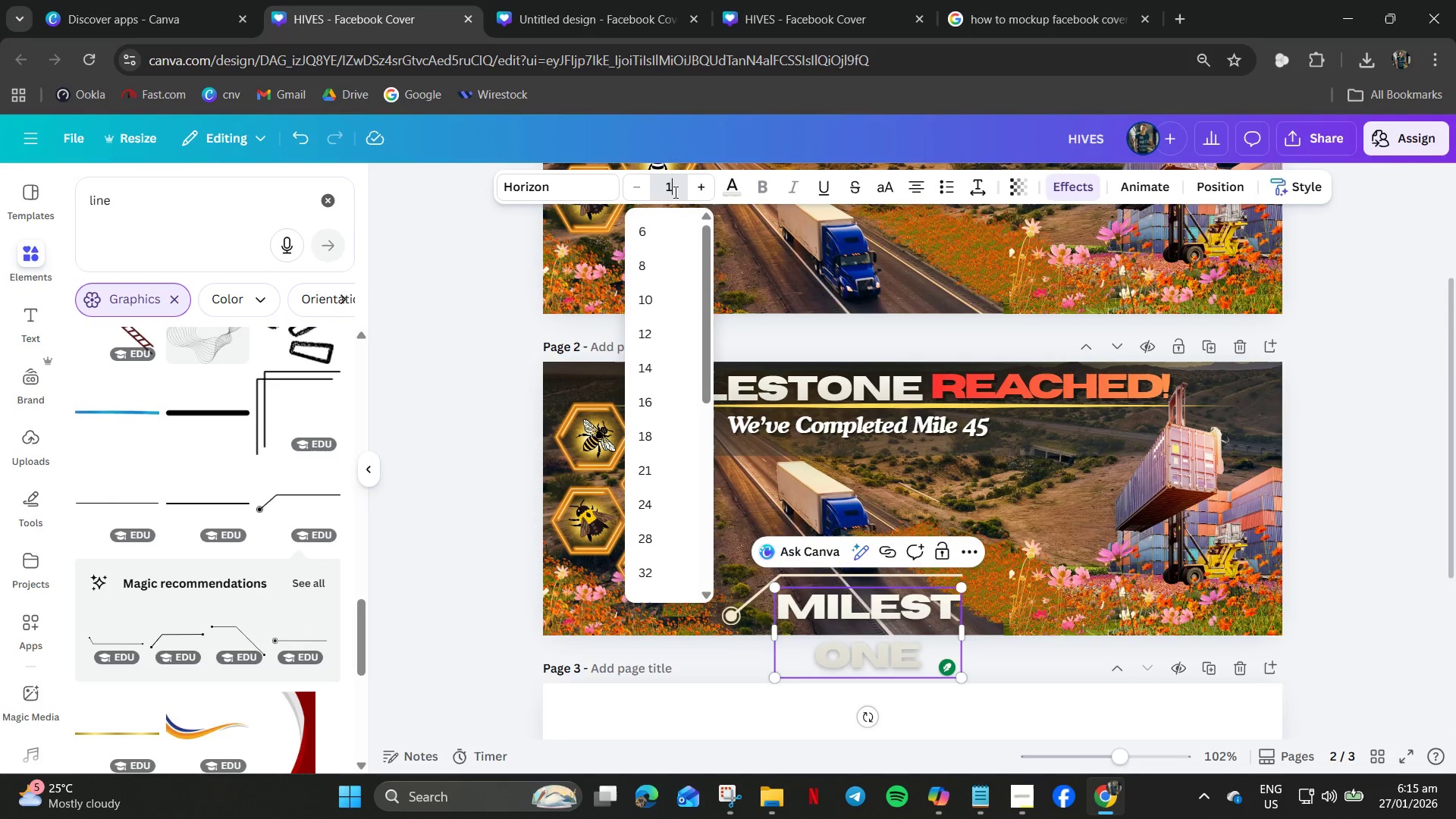 
key(Numpad0)
 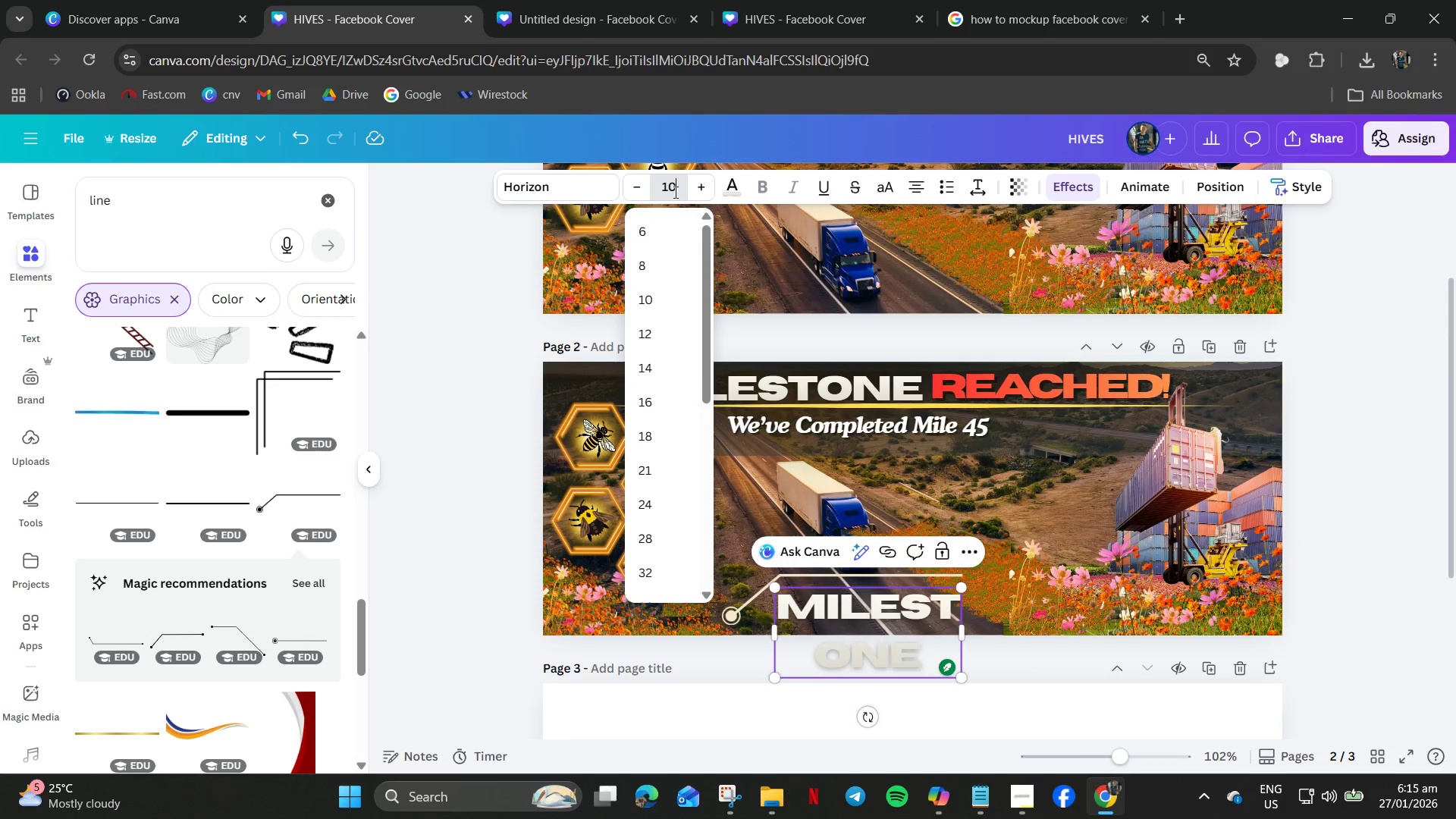 
key(NumpadEnter)
 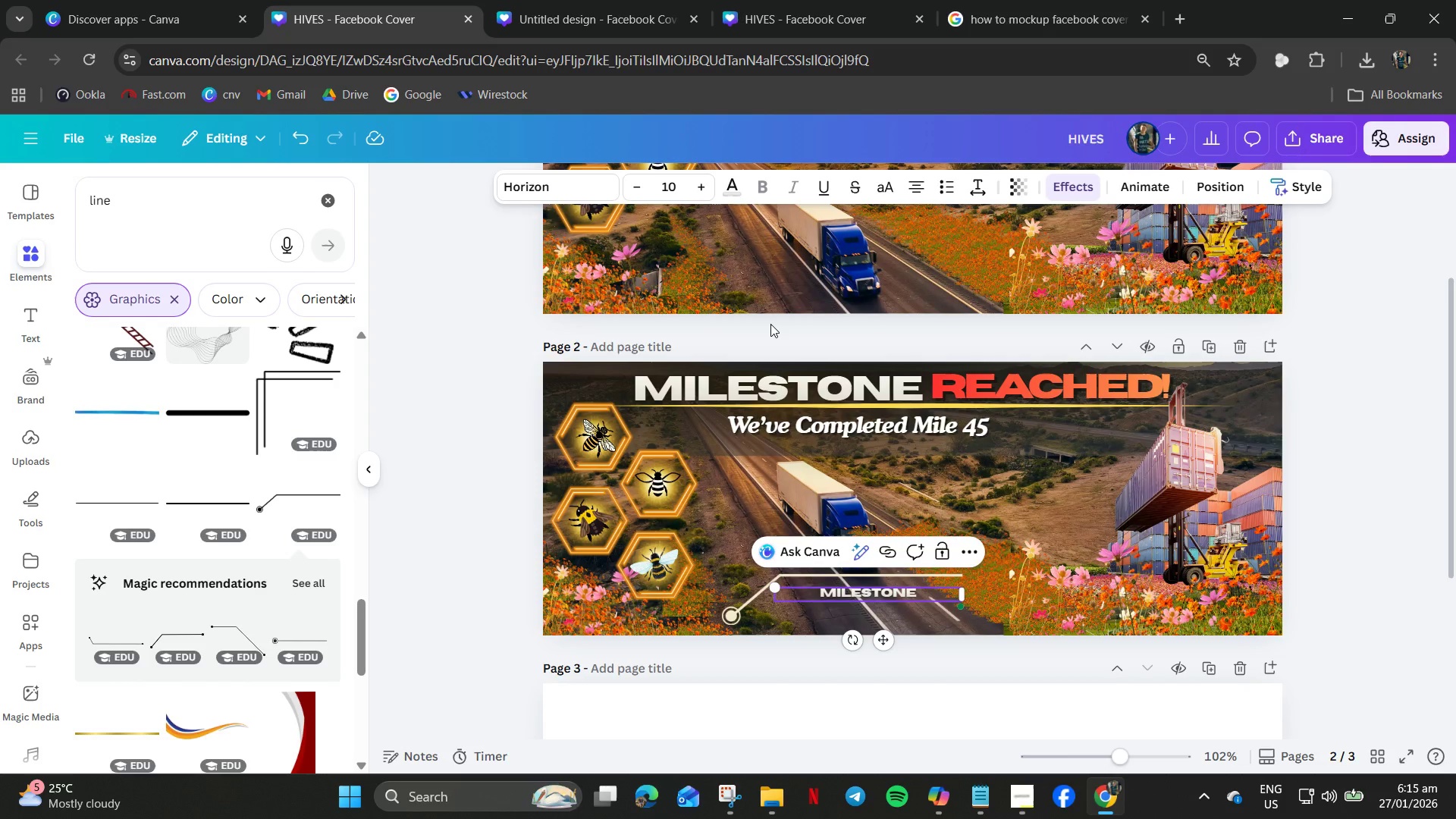 
type(MILE)
 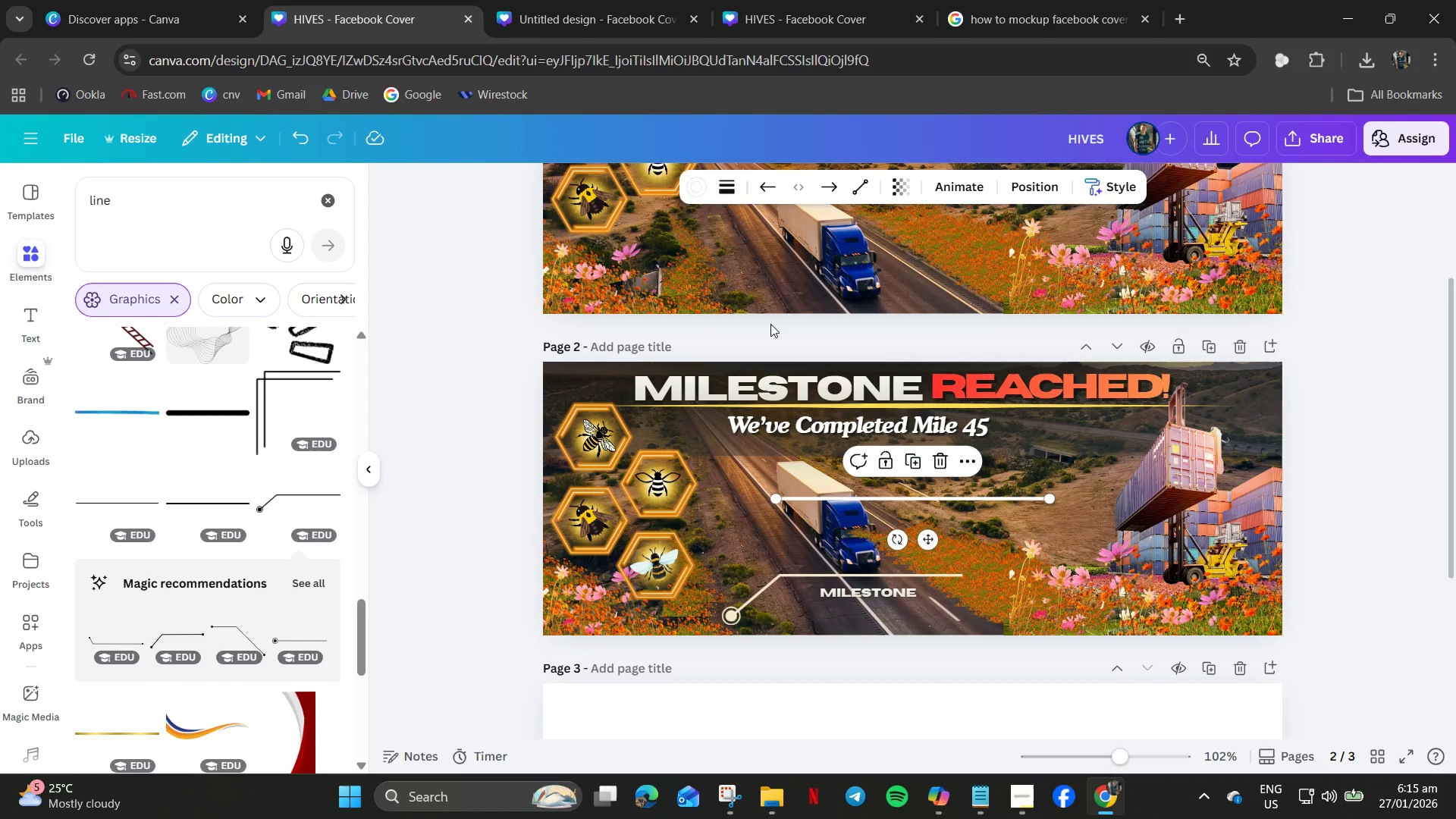 
key(Control+Z)
 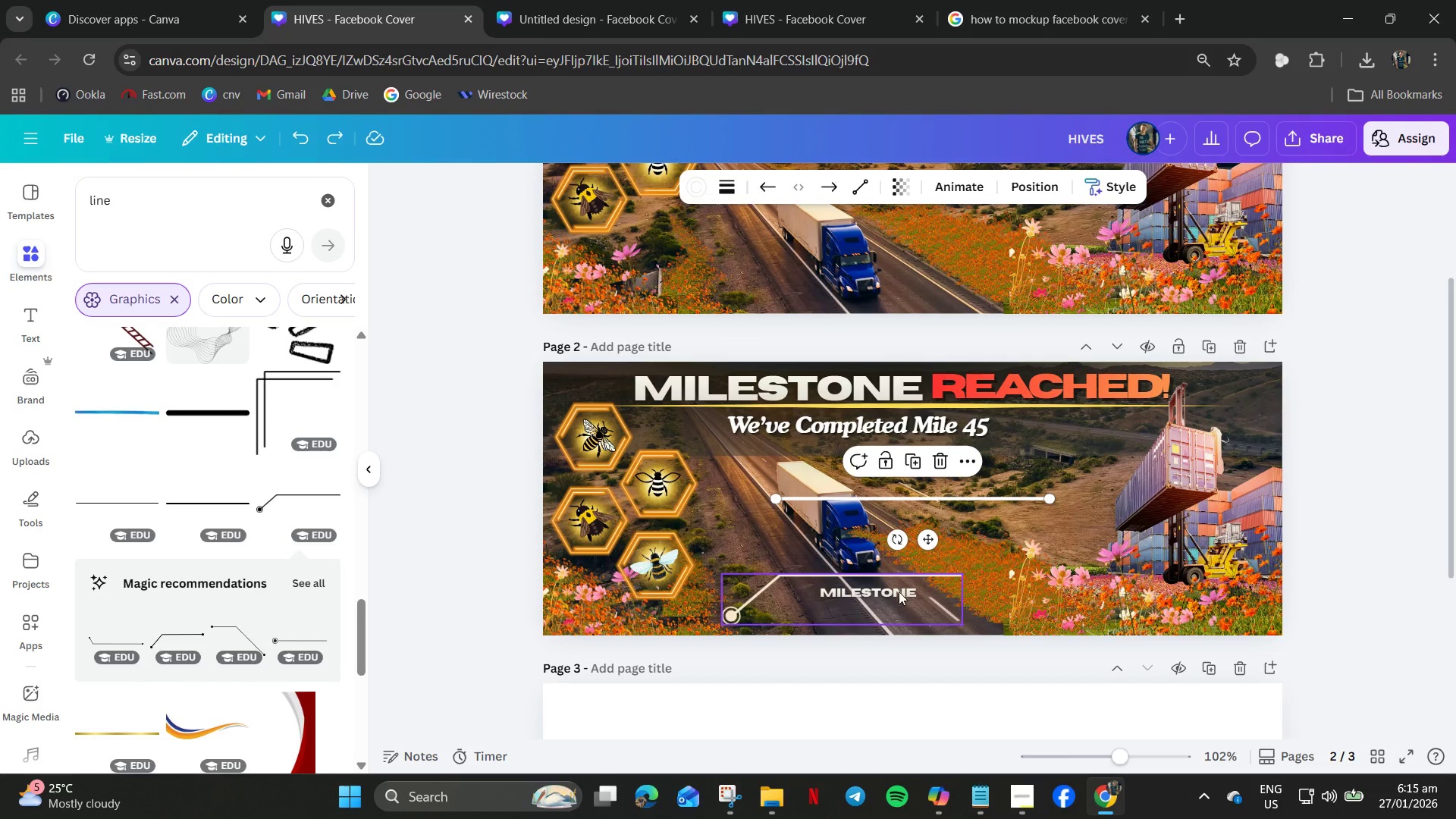 
left_click([896, 599])
 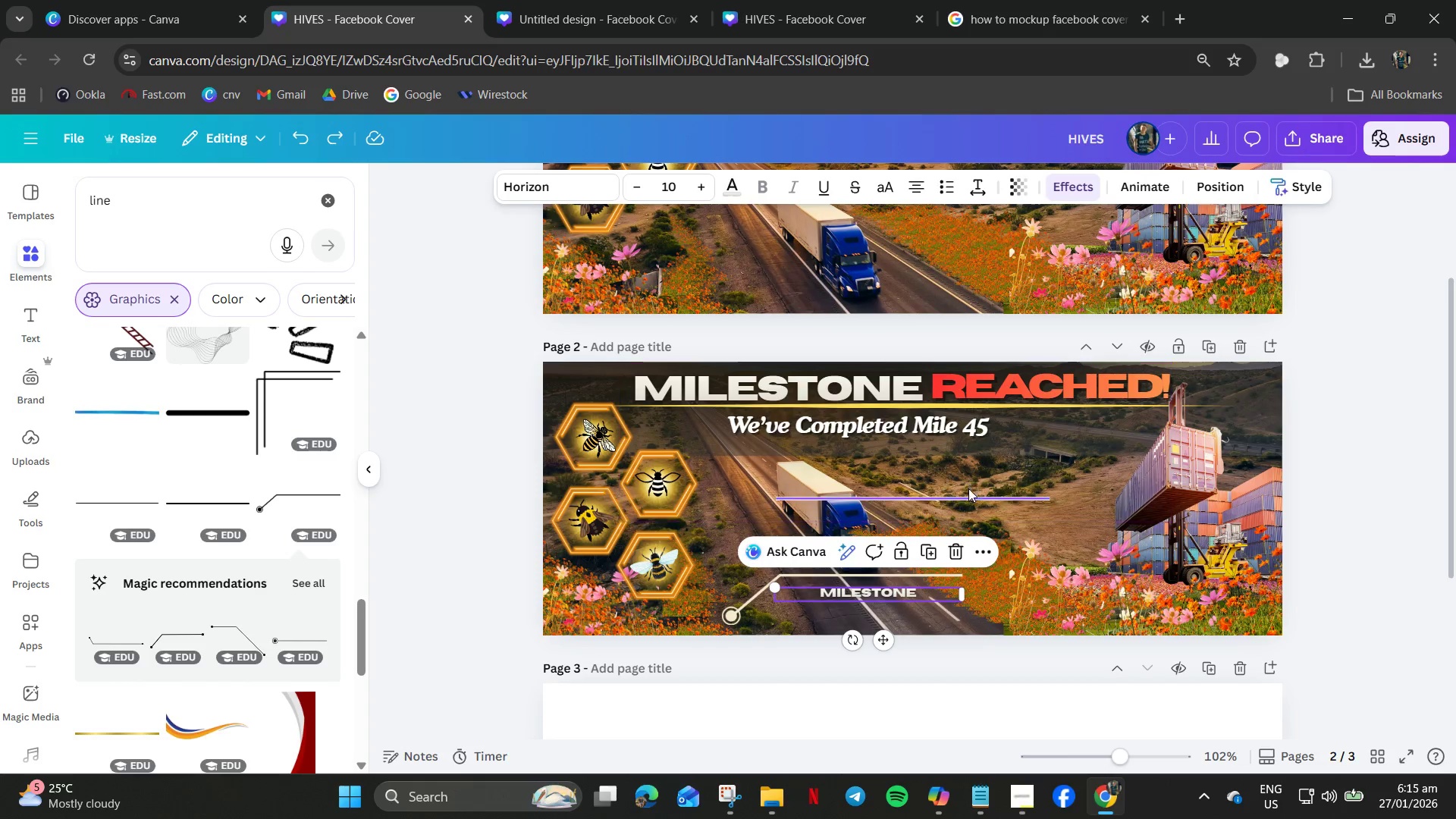 
left_click([963, 495])
 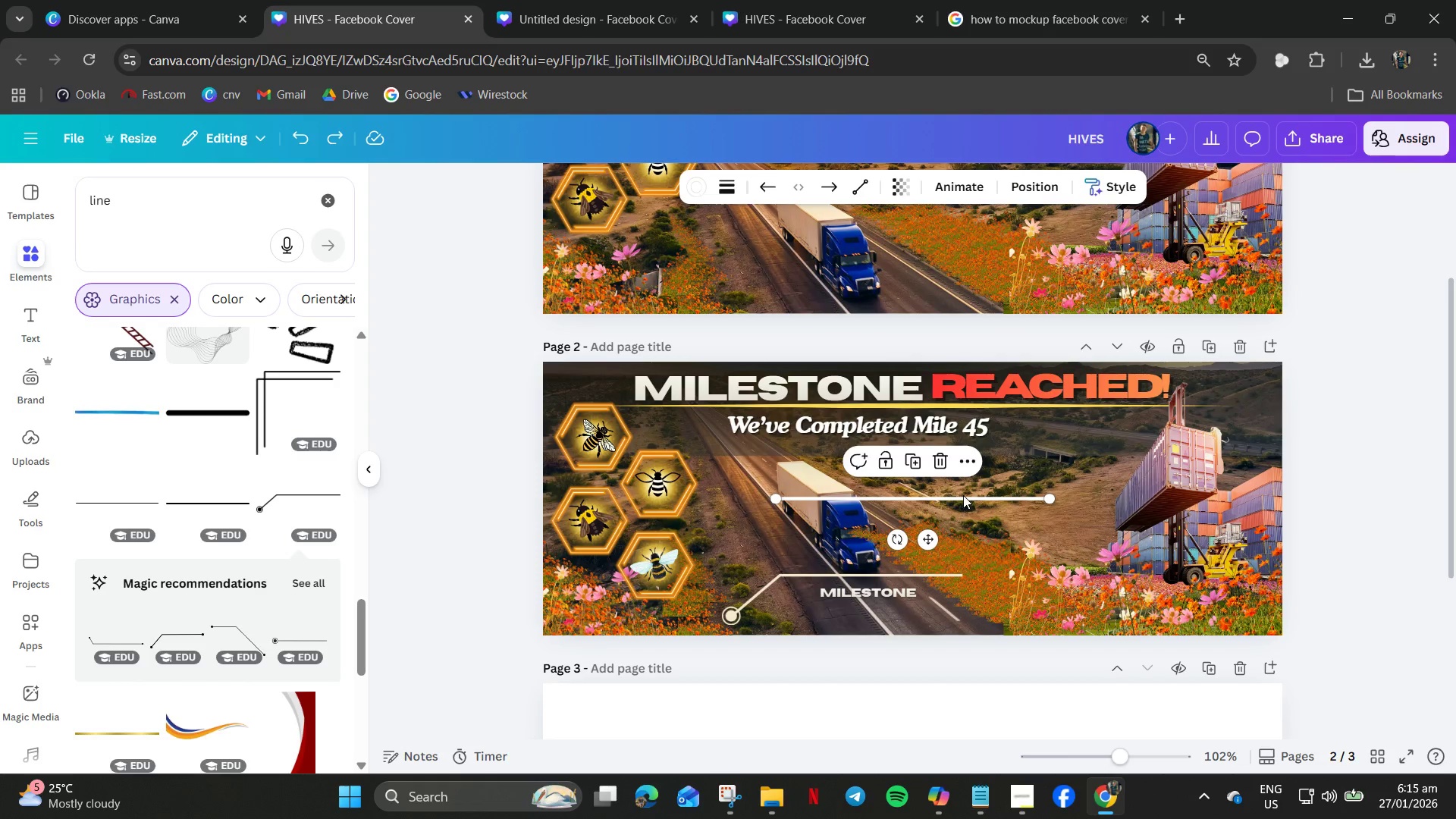 
key(Control+Z)
 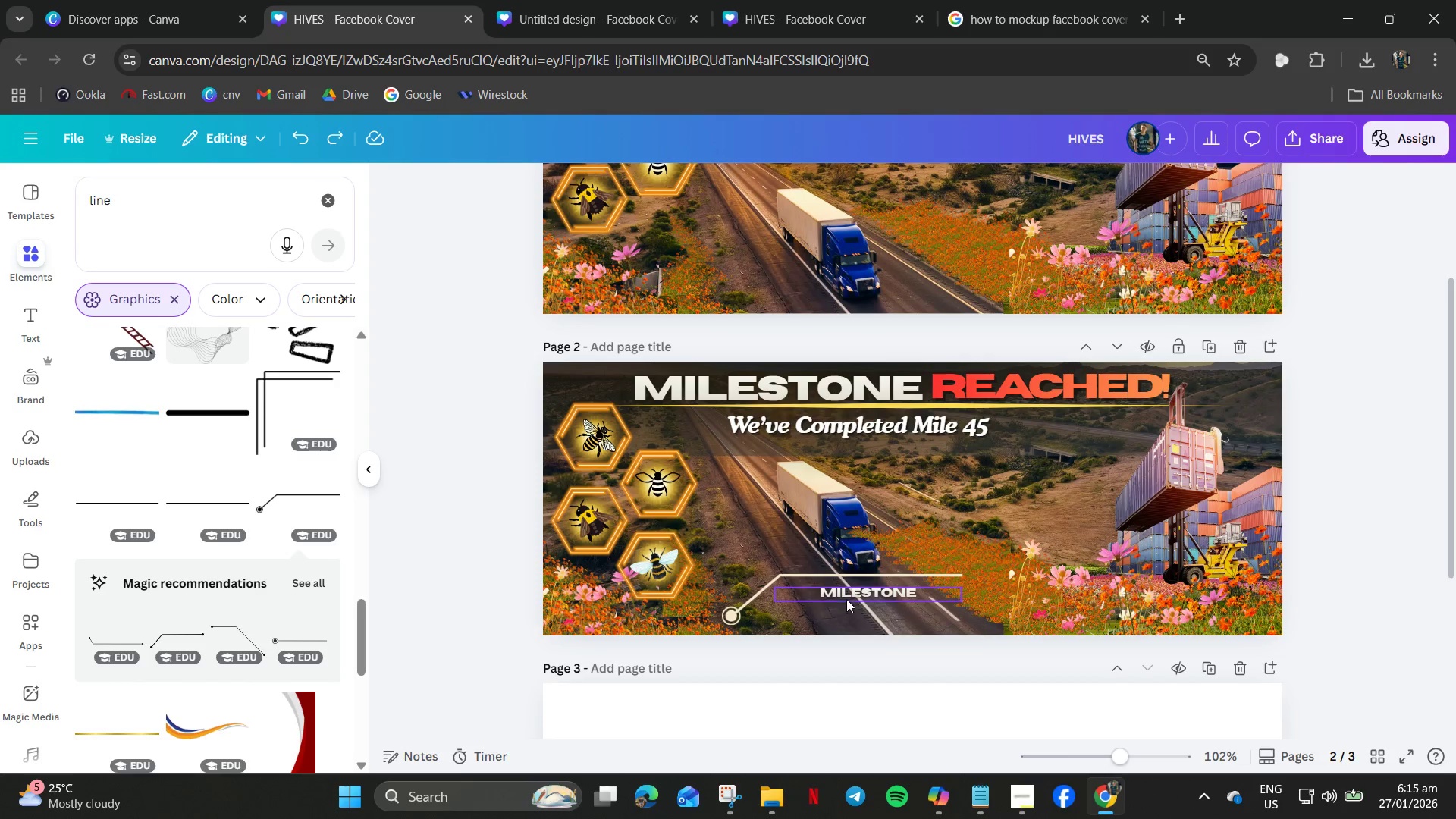 
double_click([849, 598])
 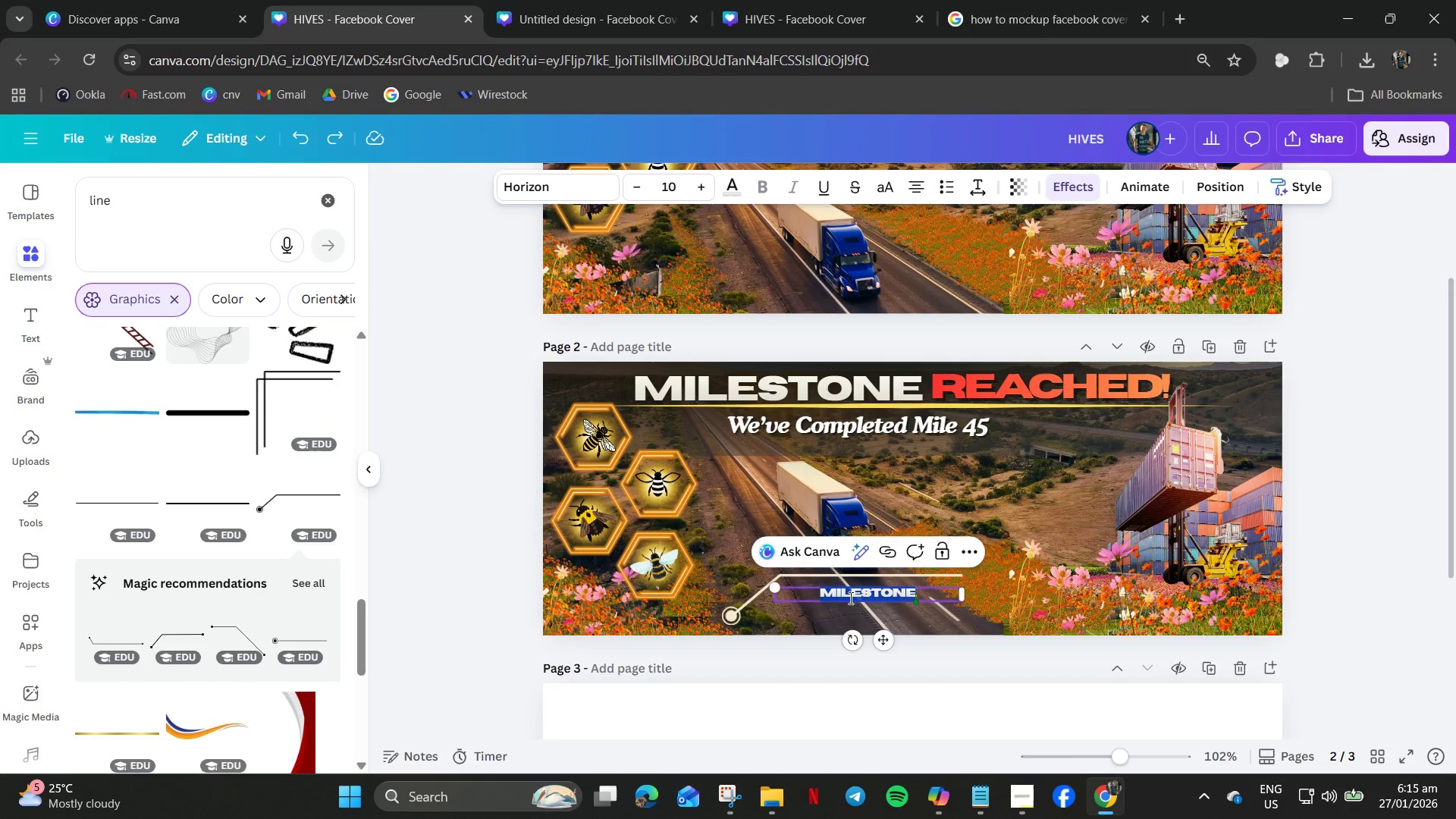 
key(Control+ControlLeft)
 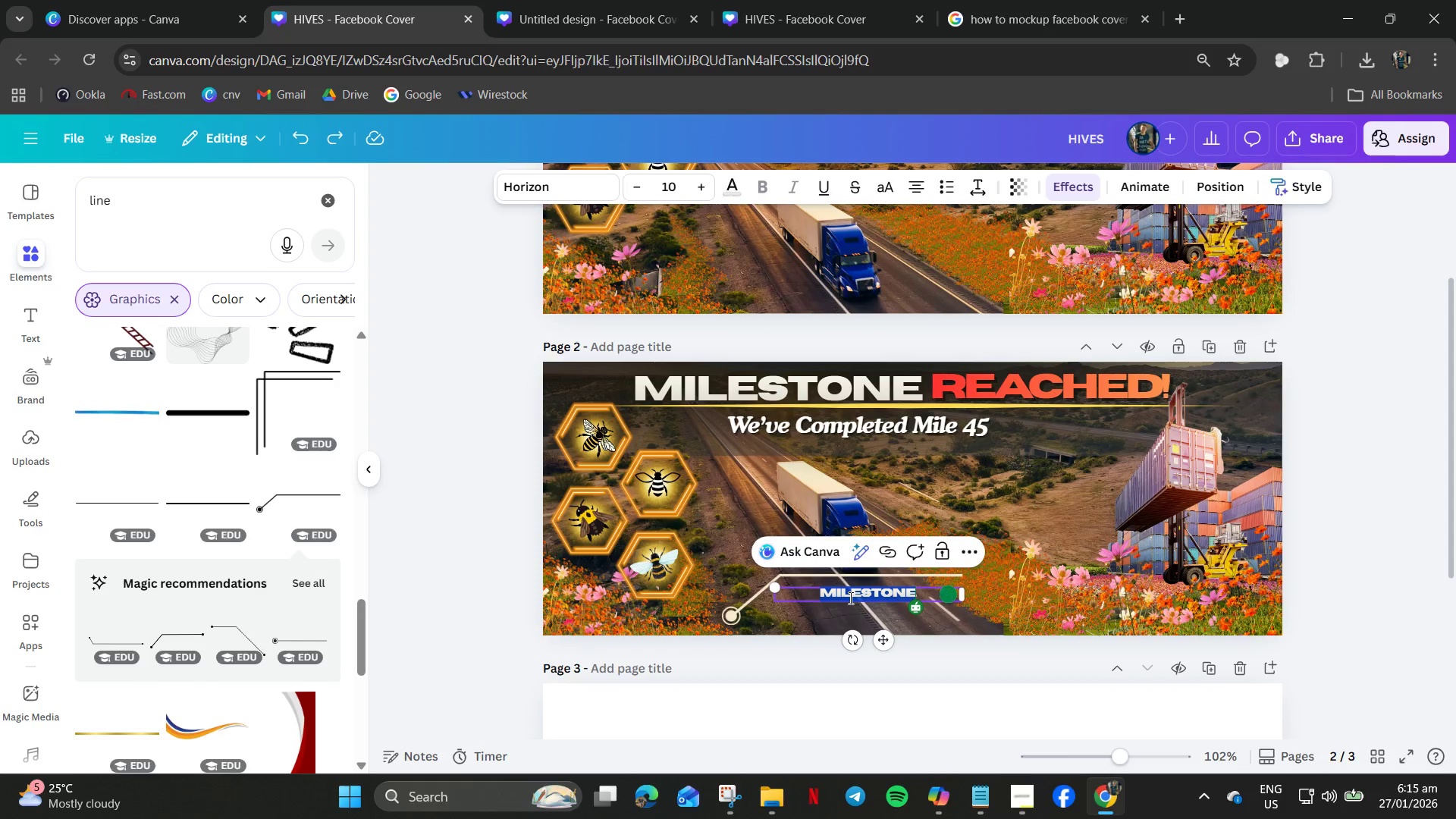 
type(MI;EE)
key(Backspace)
key(Backspace)
type(LE      OF )
 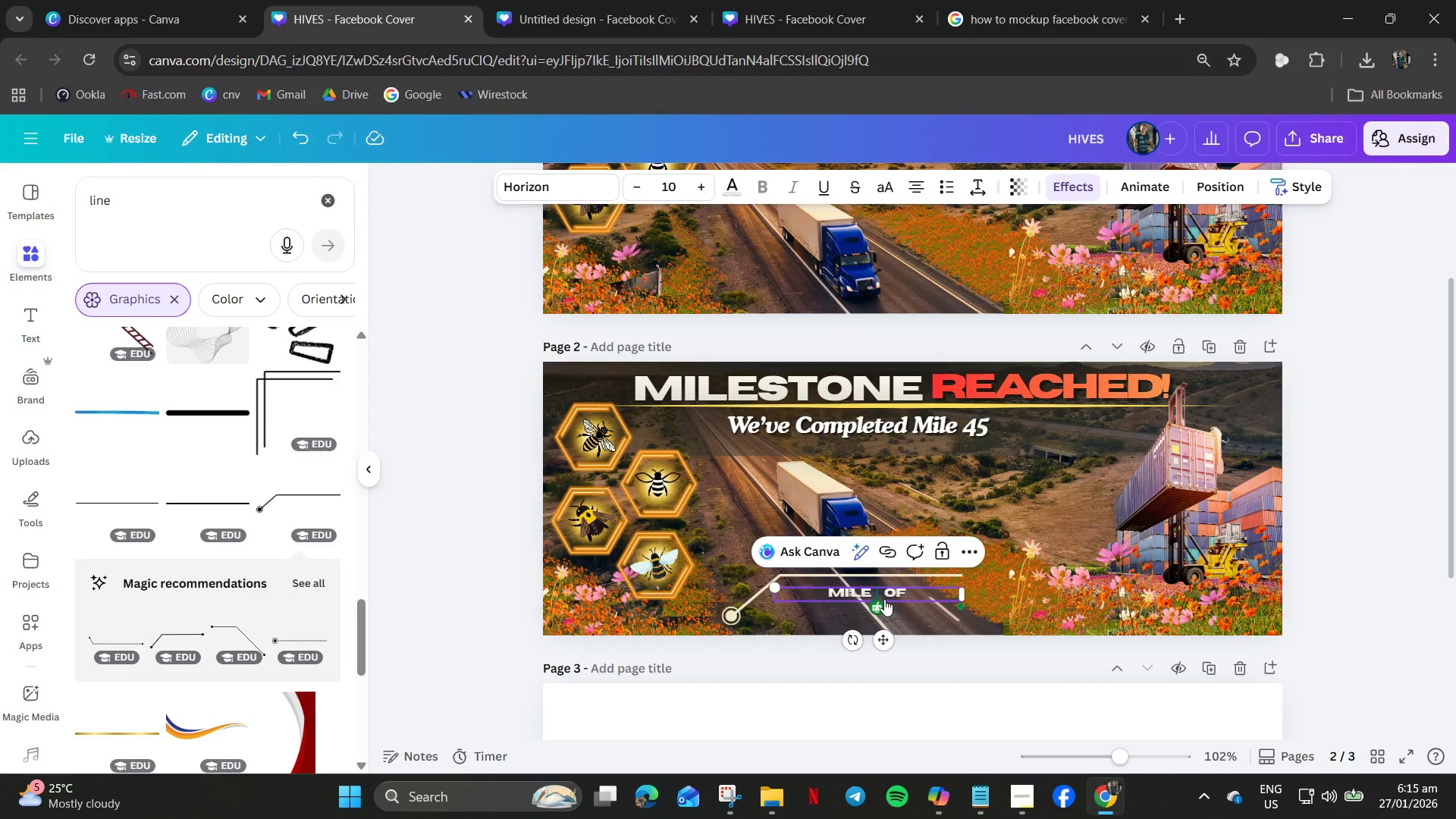 
hold_key(key=ControlLeft, duration=1.83)
scroll: coordinate [904, 595], scroll_direction: up, amount: 11.0
 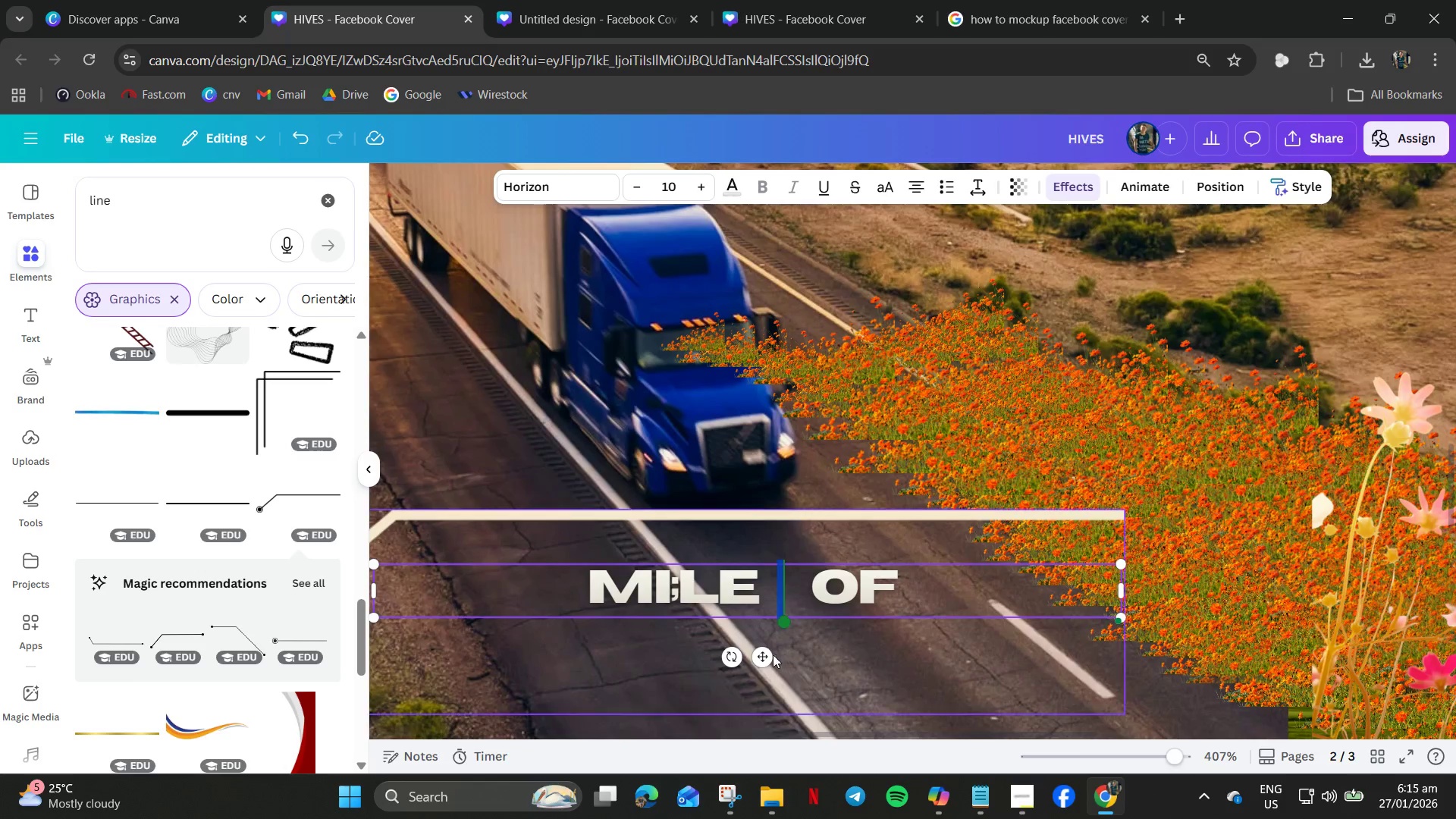 
left_click_drag(start_coordinate=[763, 656], to_coordinate=[653, 696])
 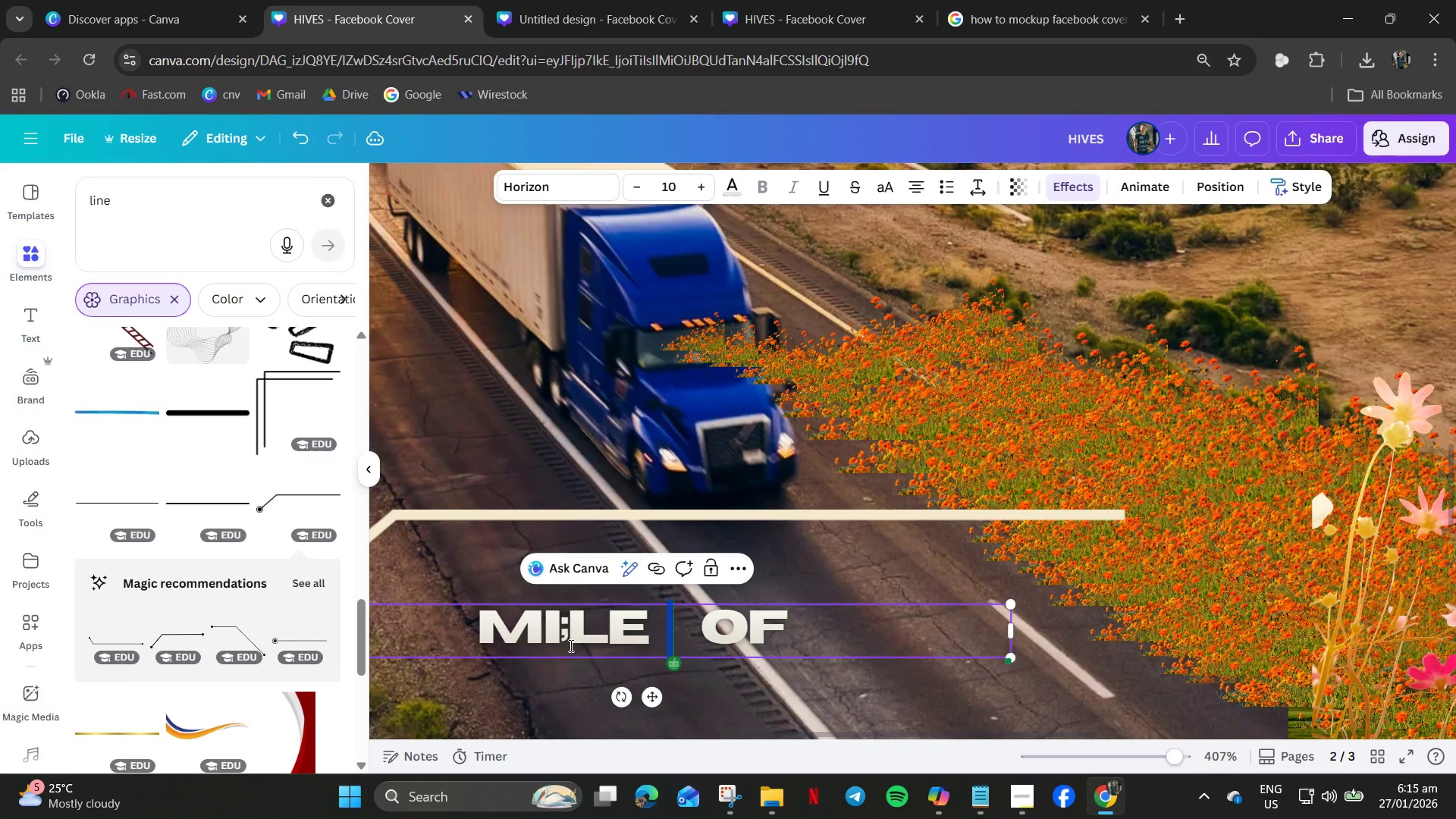 
left_click([569, 641])
 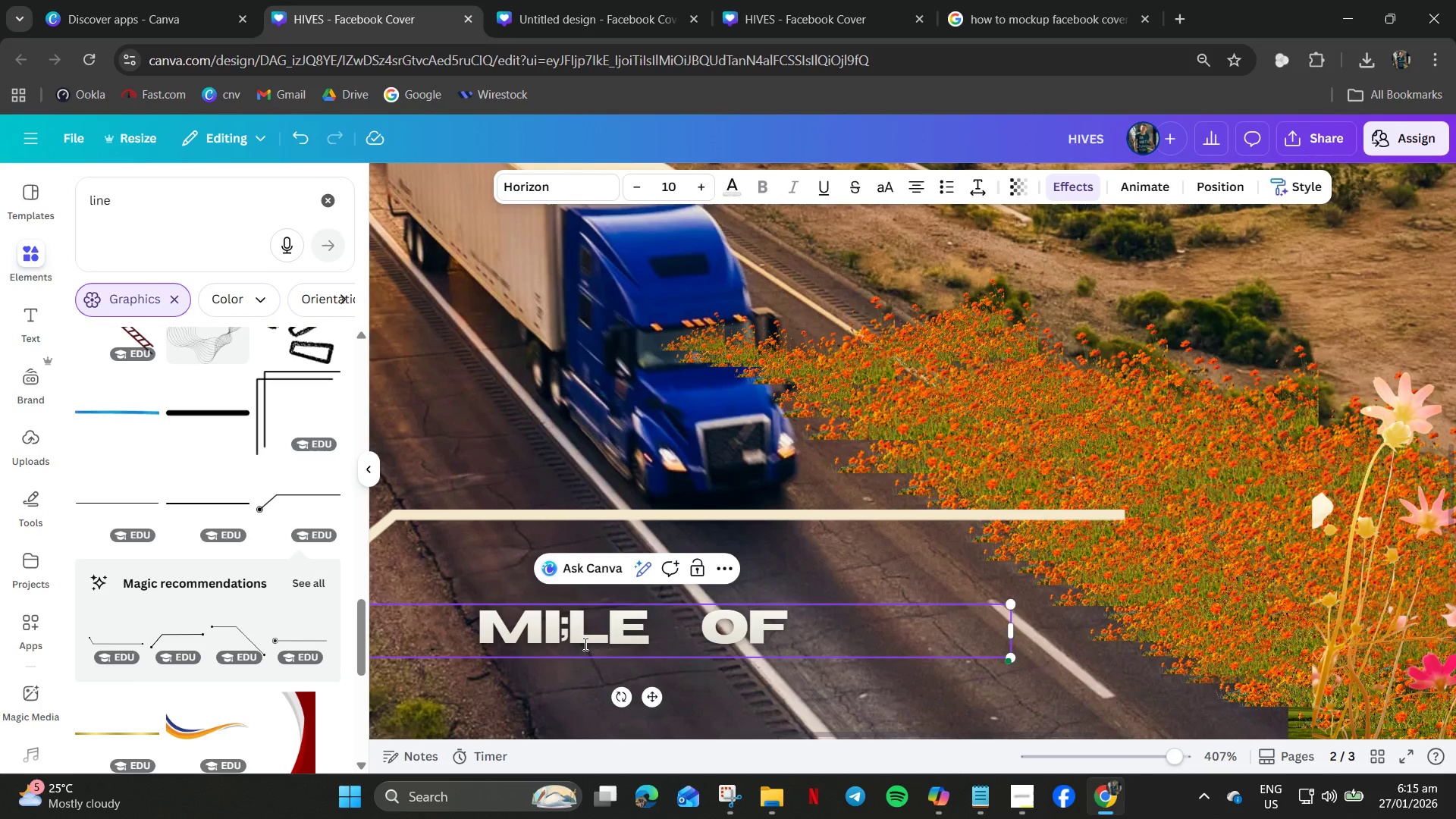 
key(Backspace)
 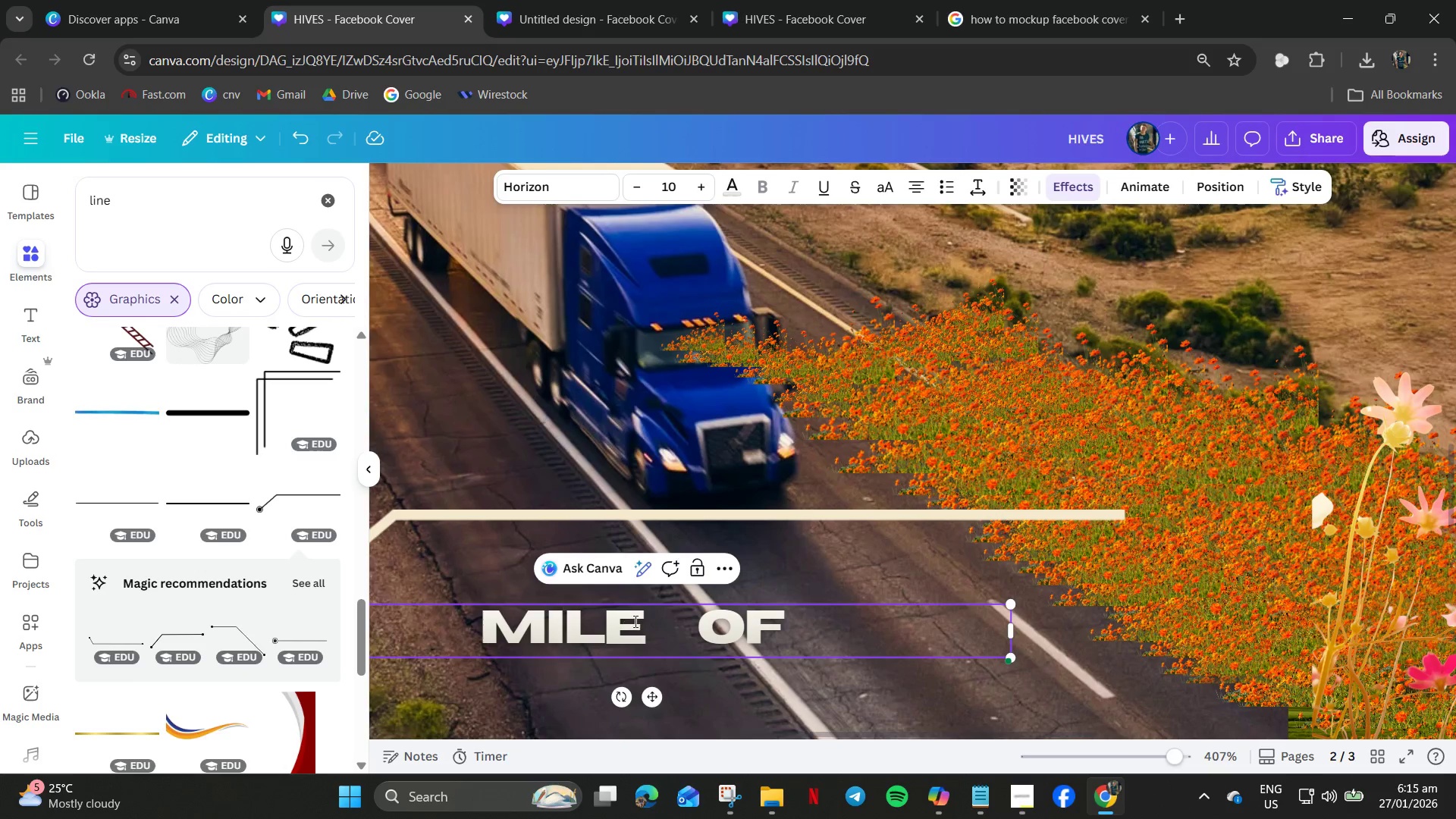 
left_click([639, 623])
 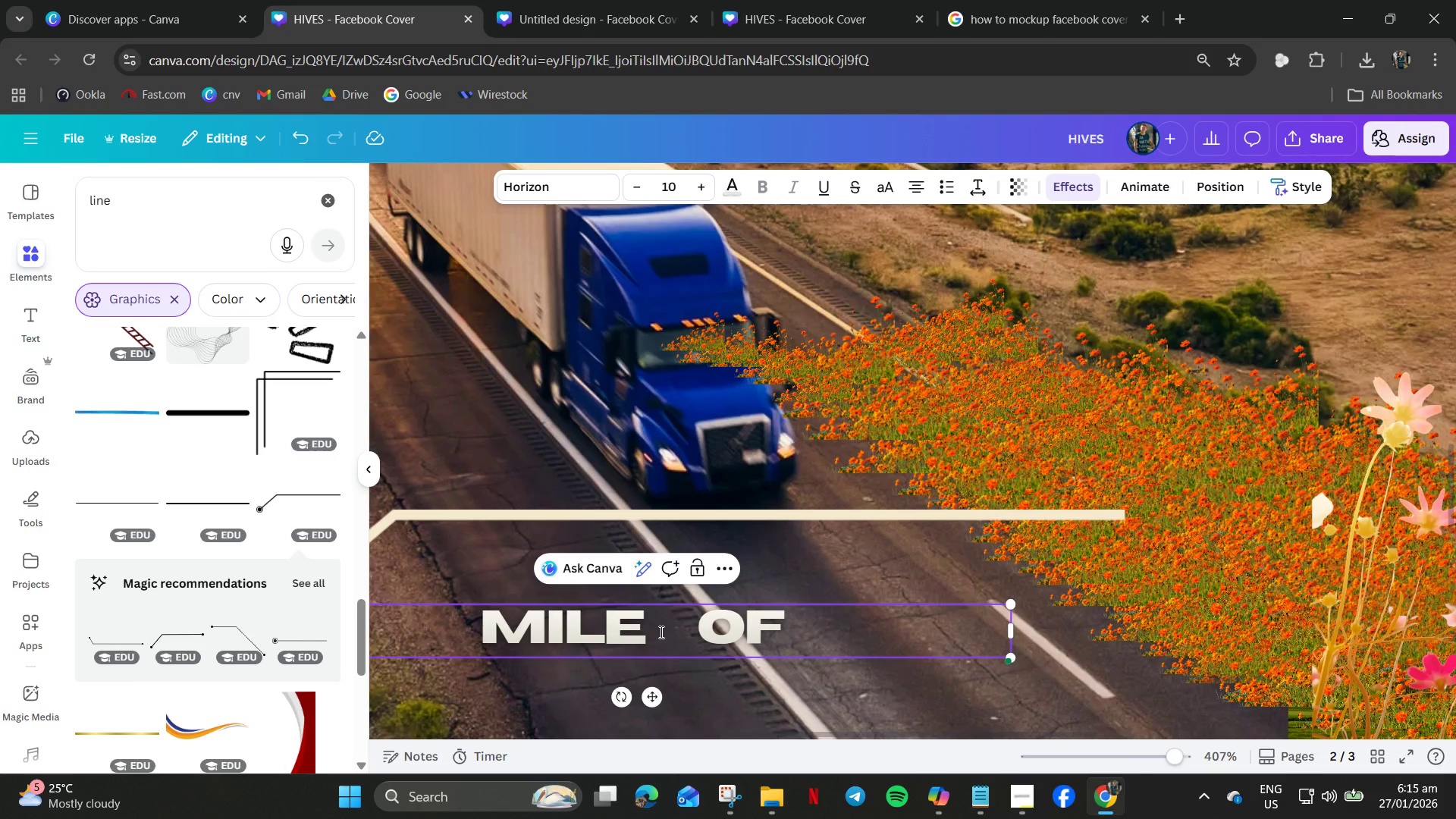 
key(Space)
 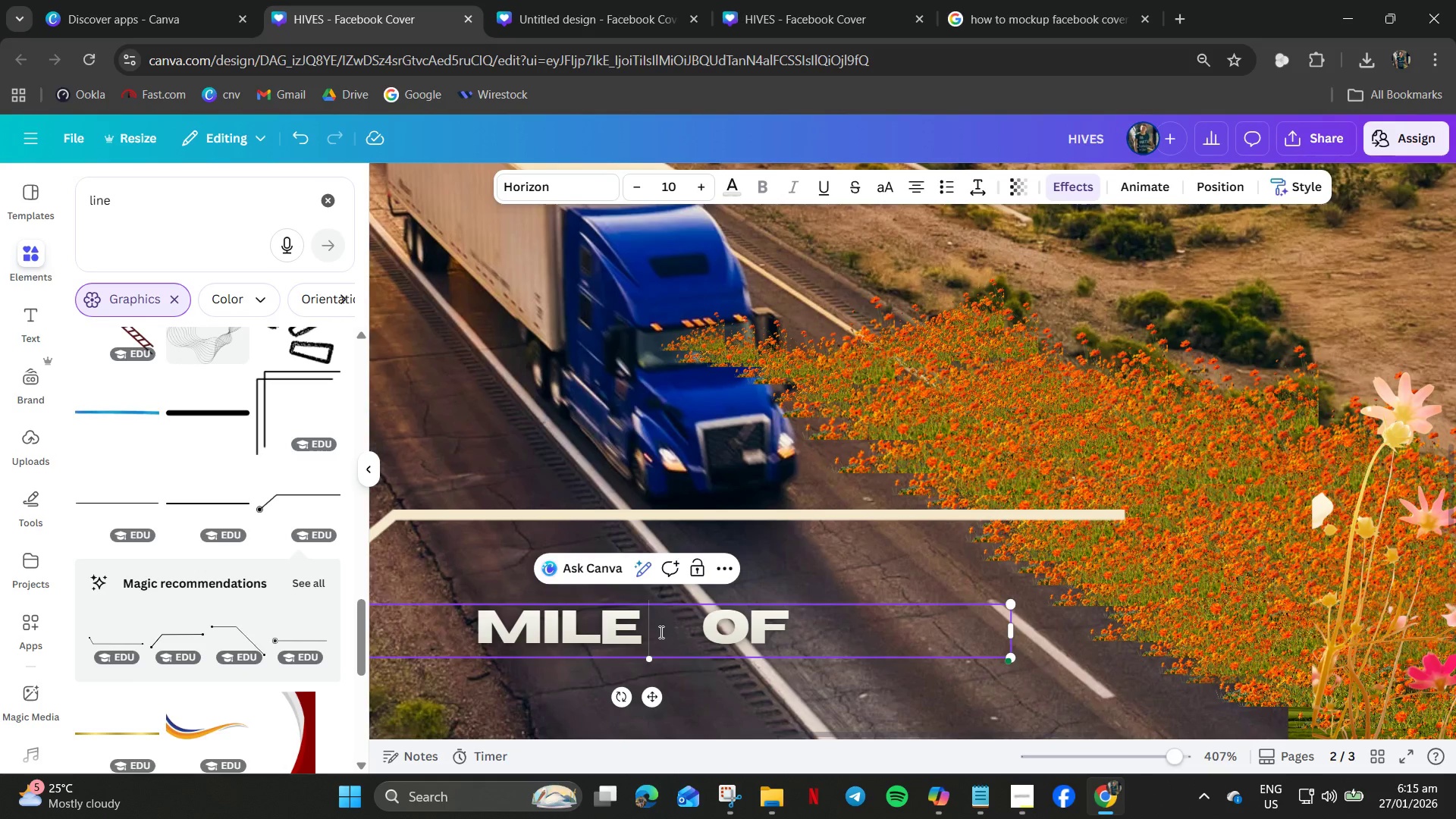 
key(Space)
 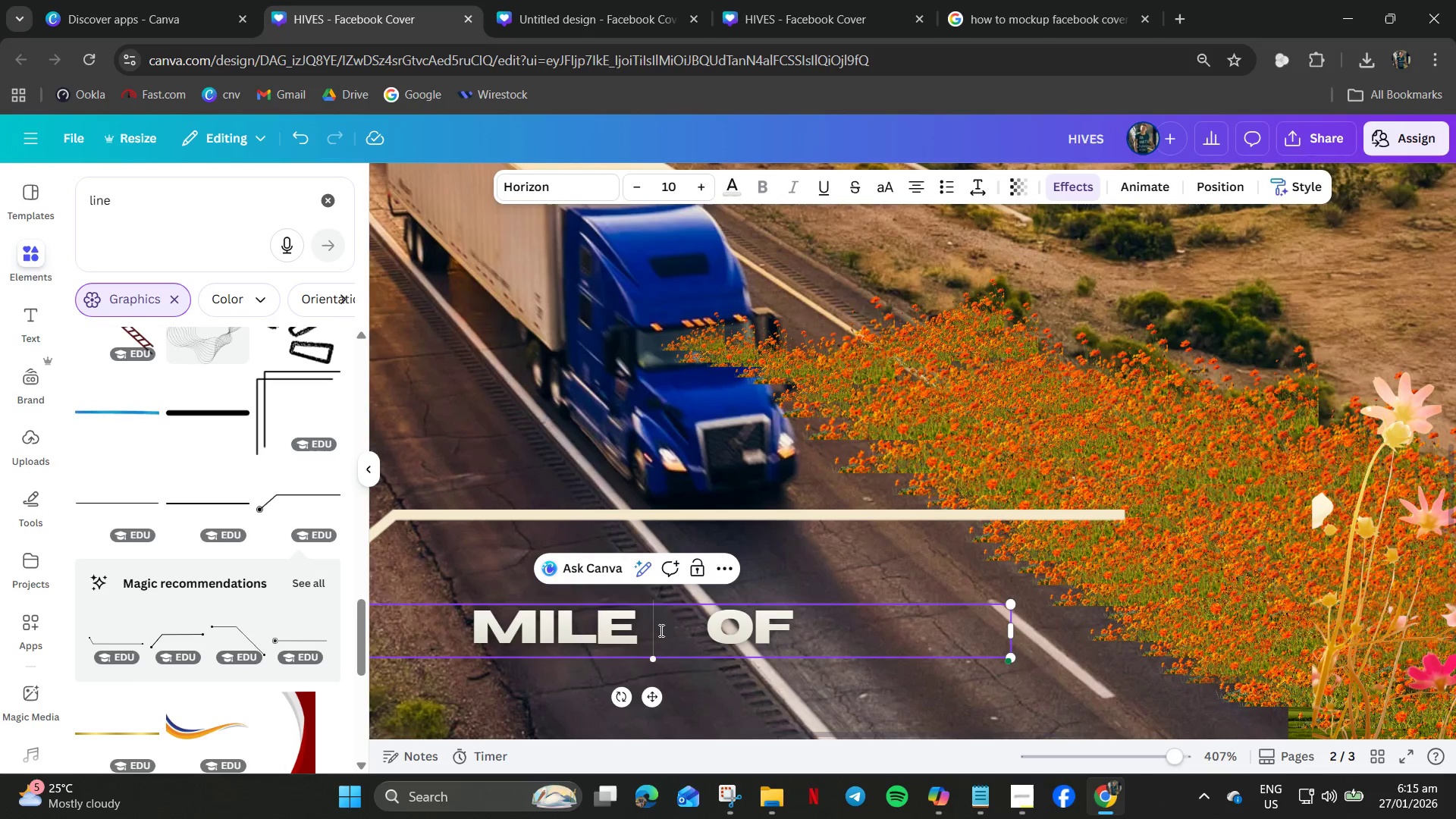 
key(Space)
 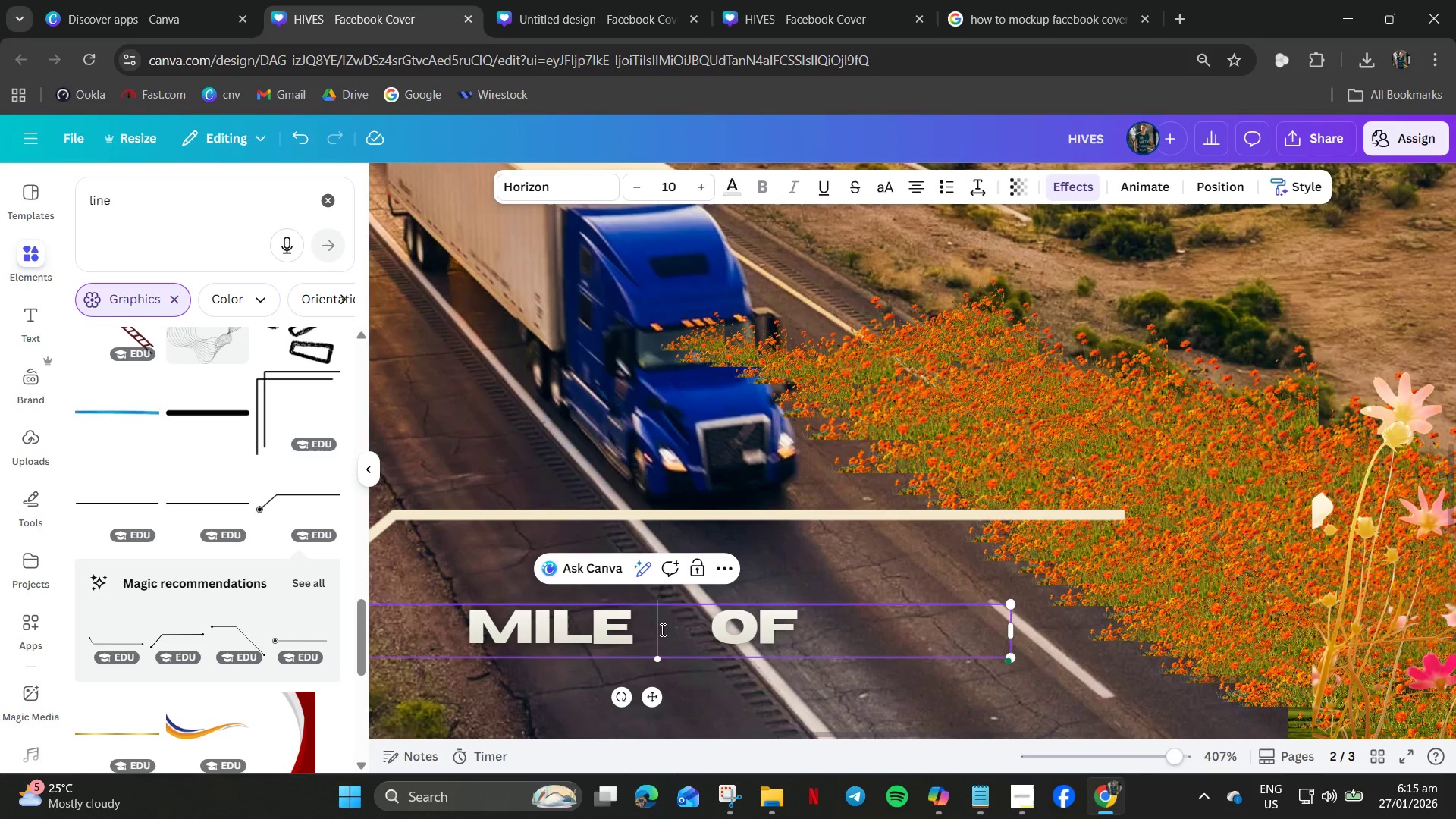 
key(Space)
 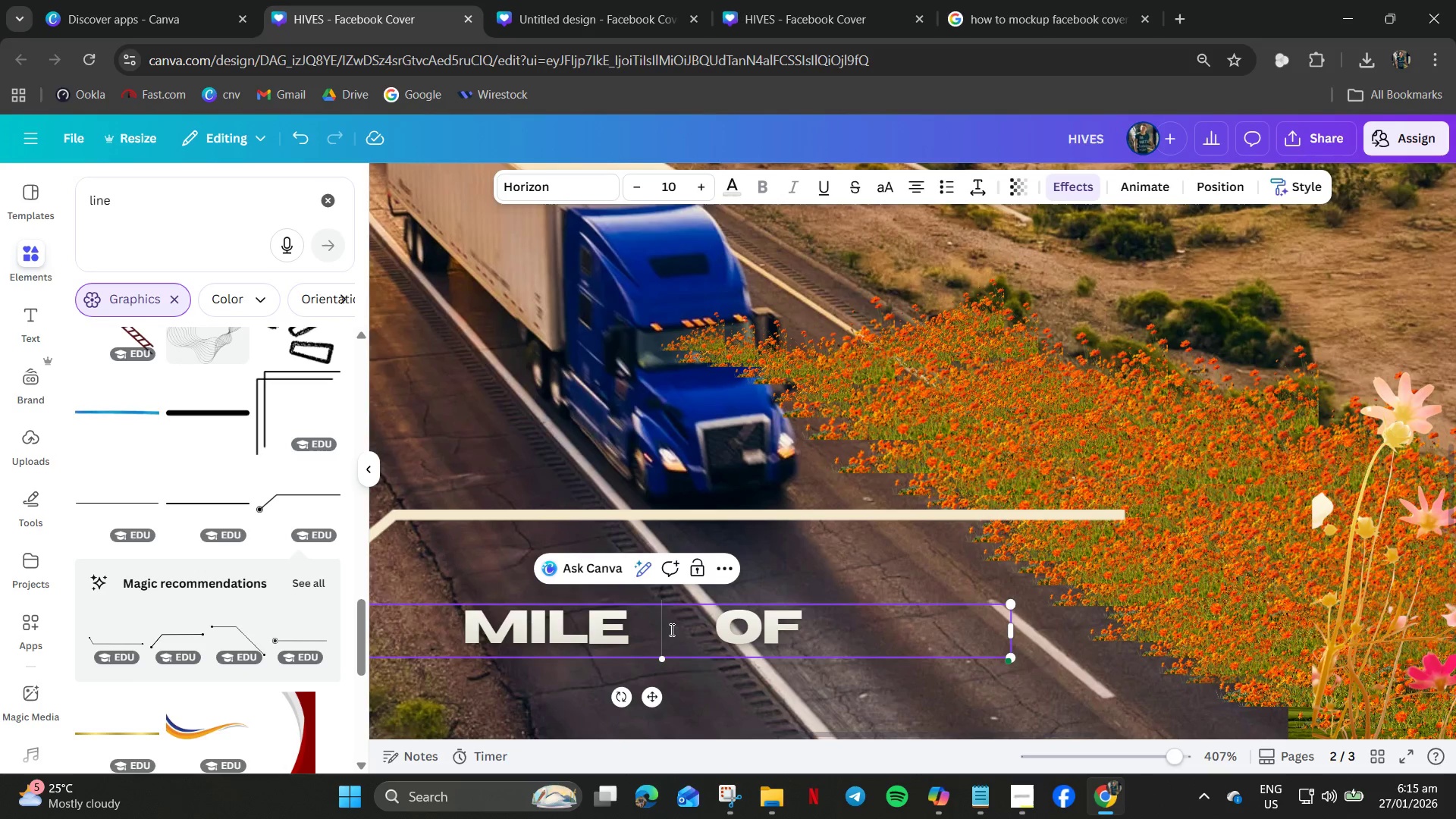 
key(Space)
 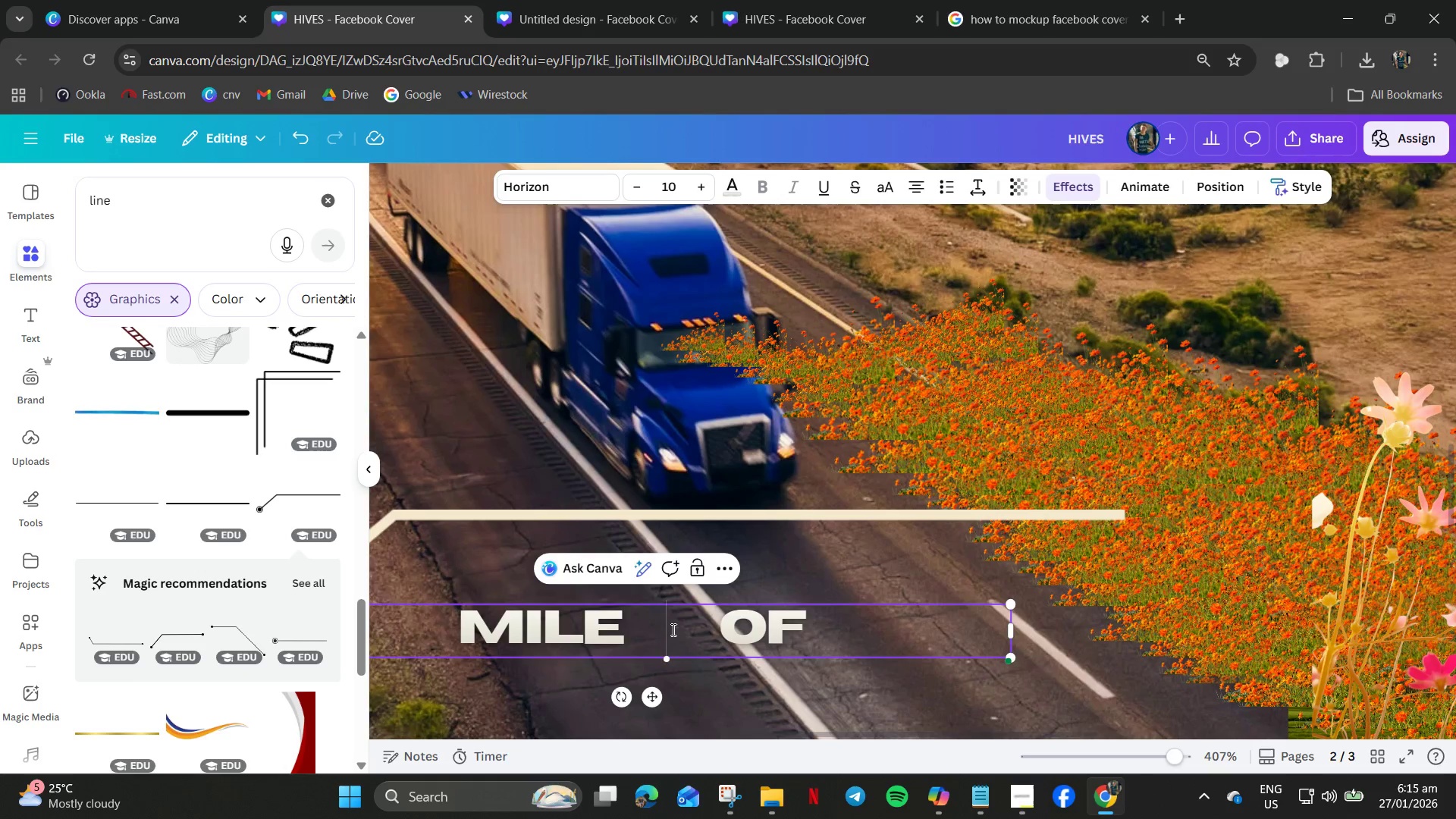 
hold_key(key=Space, duration=0.39)
 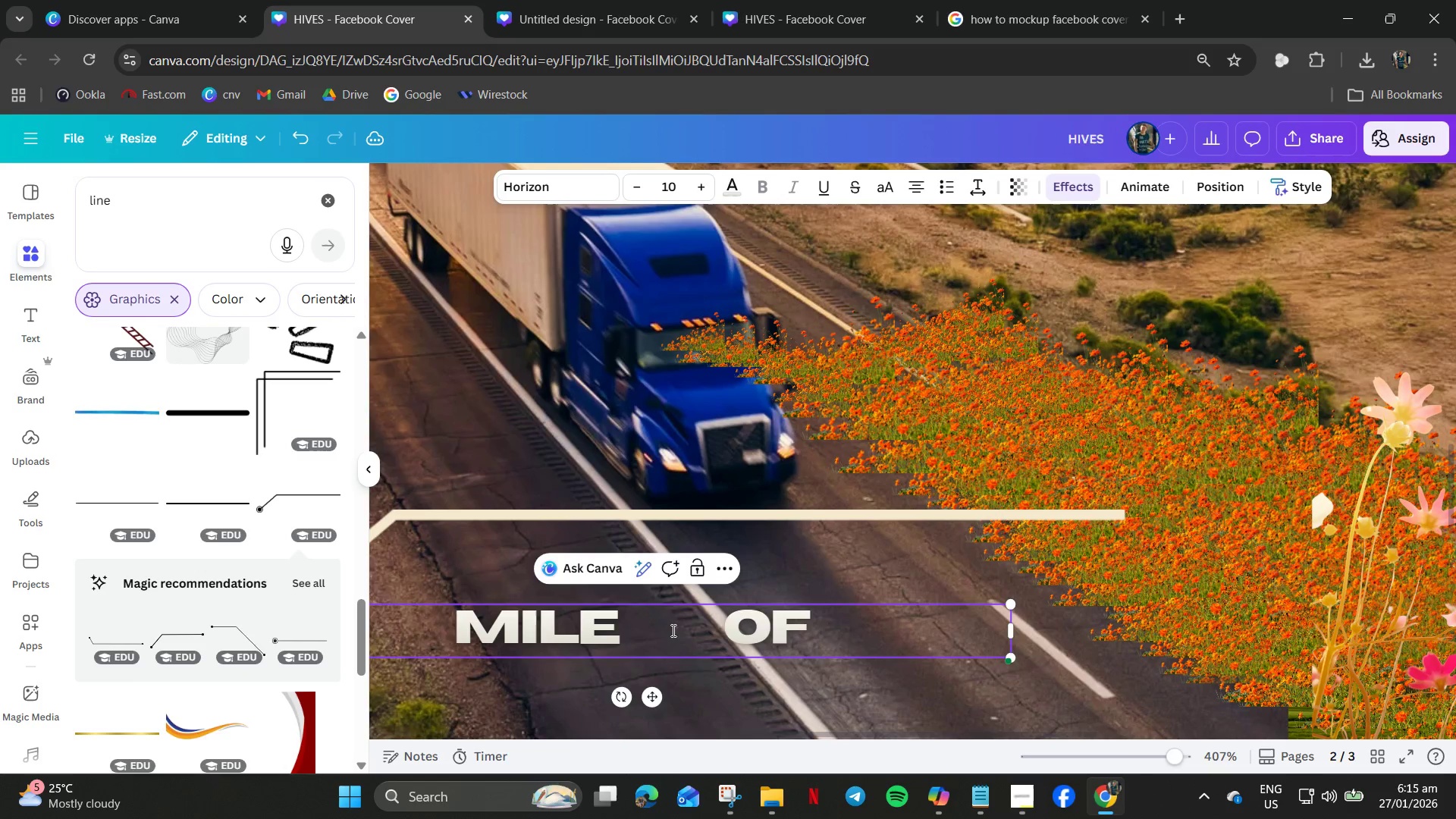 
hold_key(key=Space, duration=0.67)
 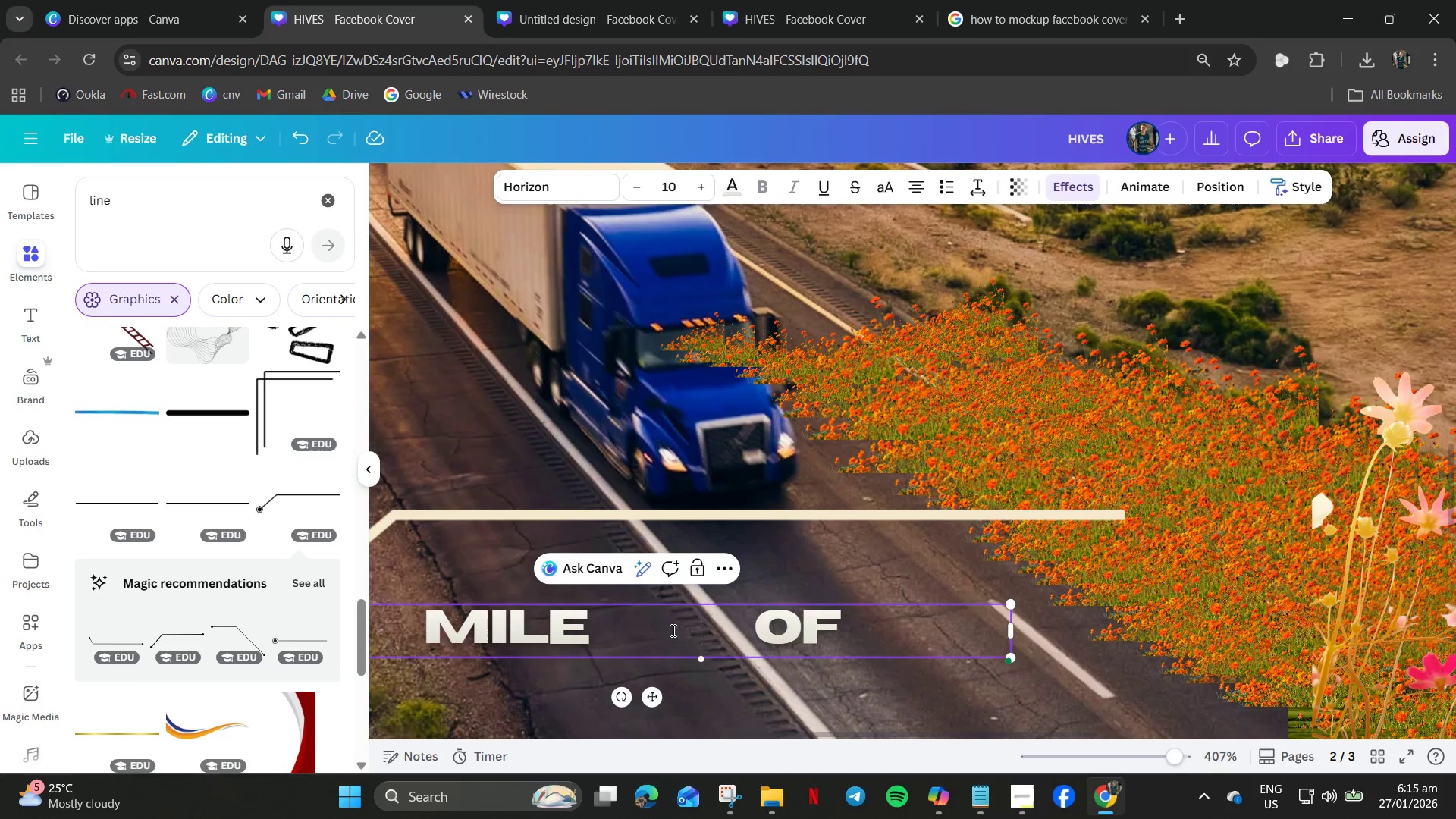 
key(Space)
 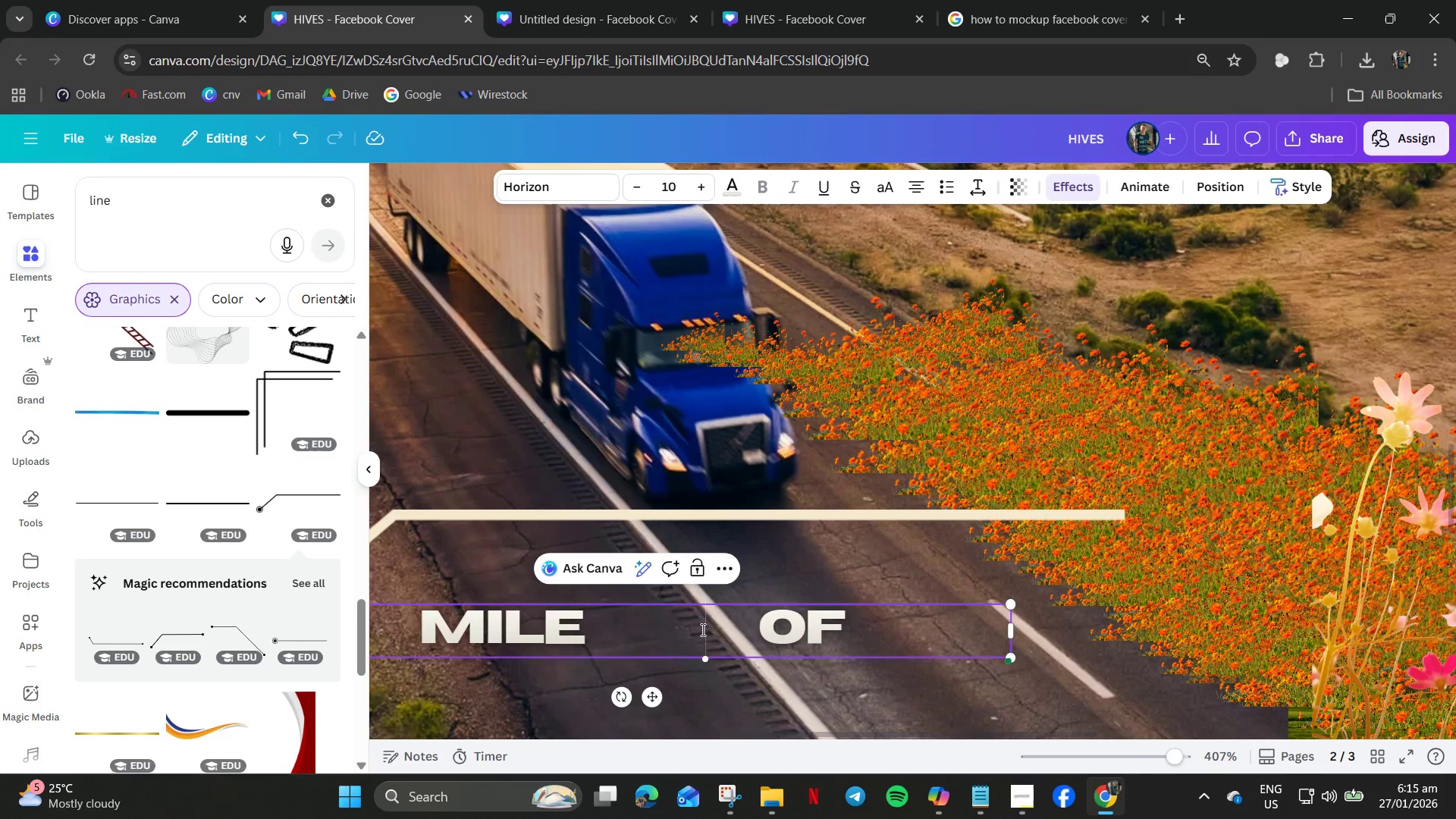 
key(Space)
 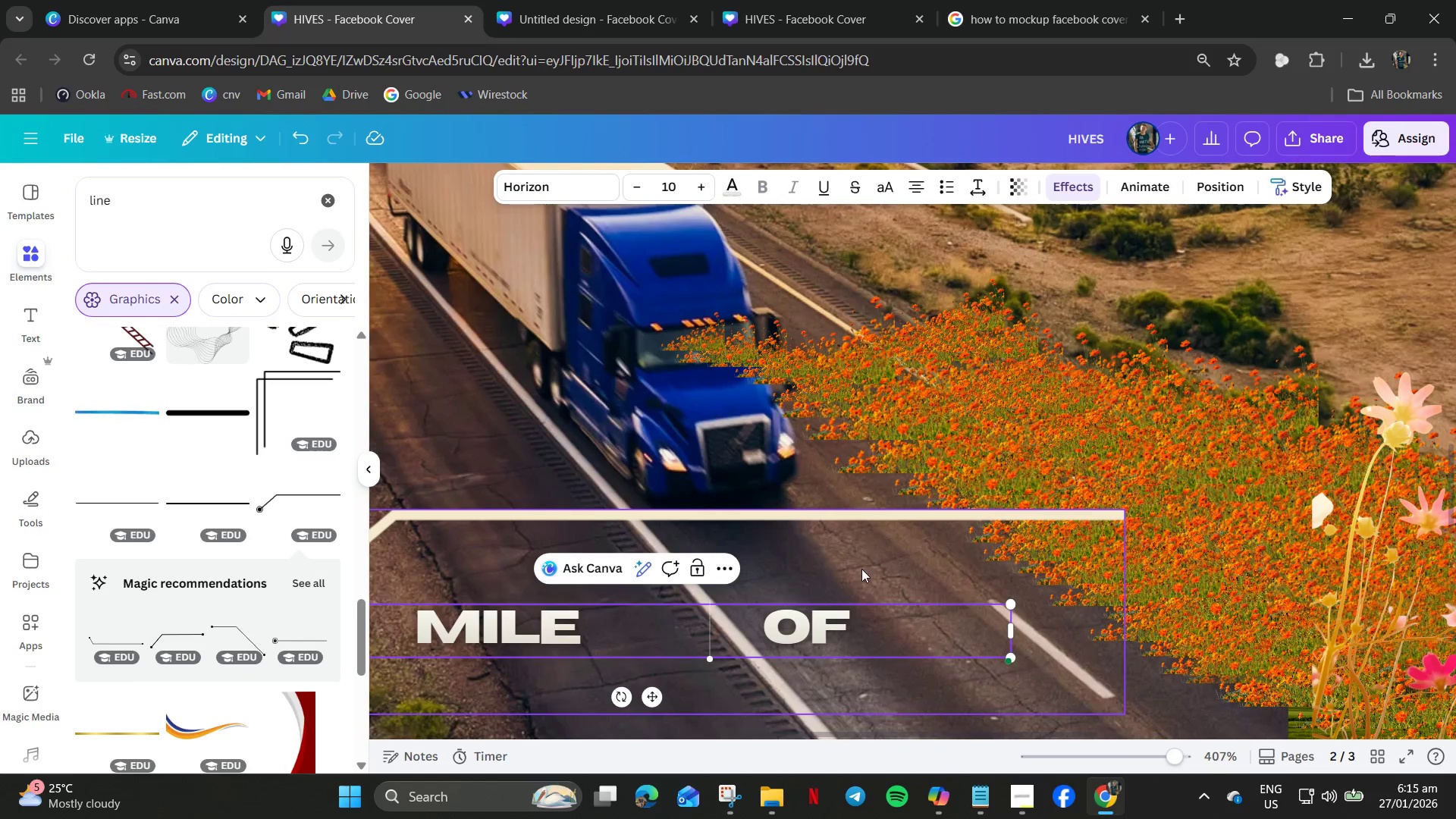 
left_click([866, 566])
 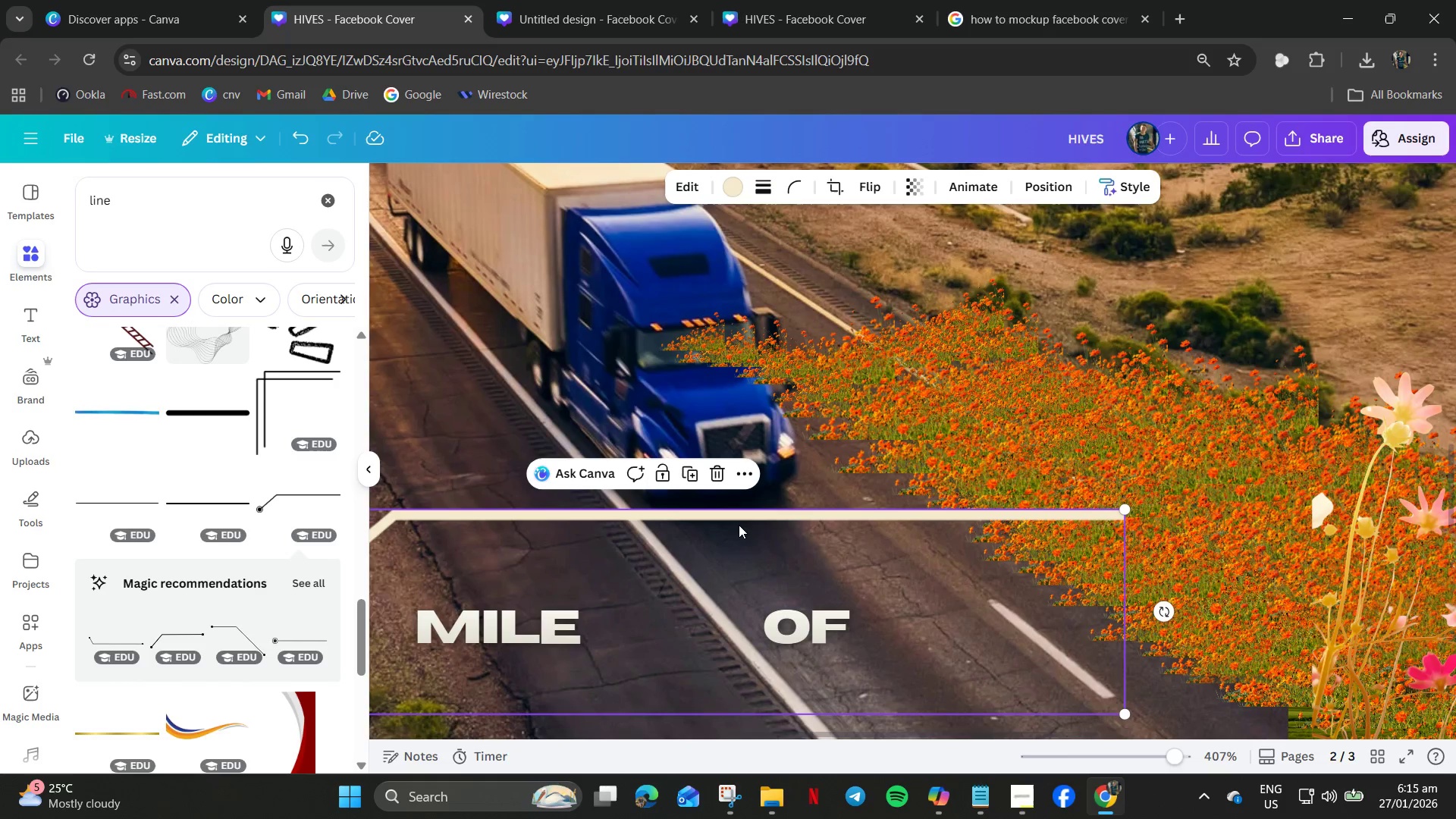 
left_click_drag(start_coordinate=[737, 520], to_coordinate=[737, 551])
 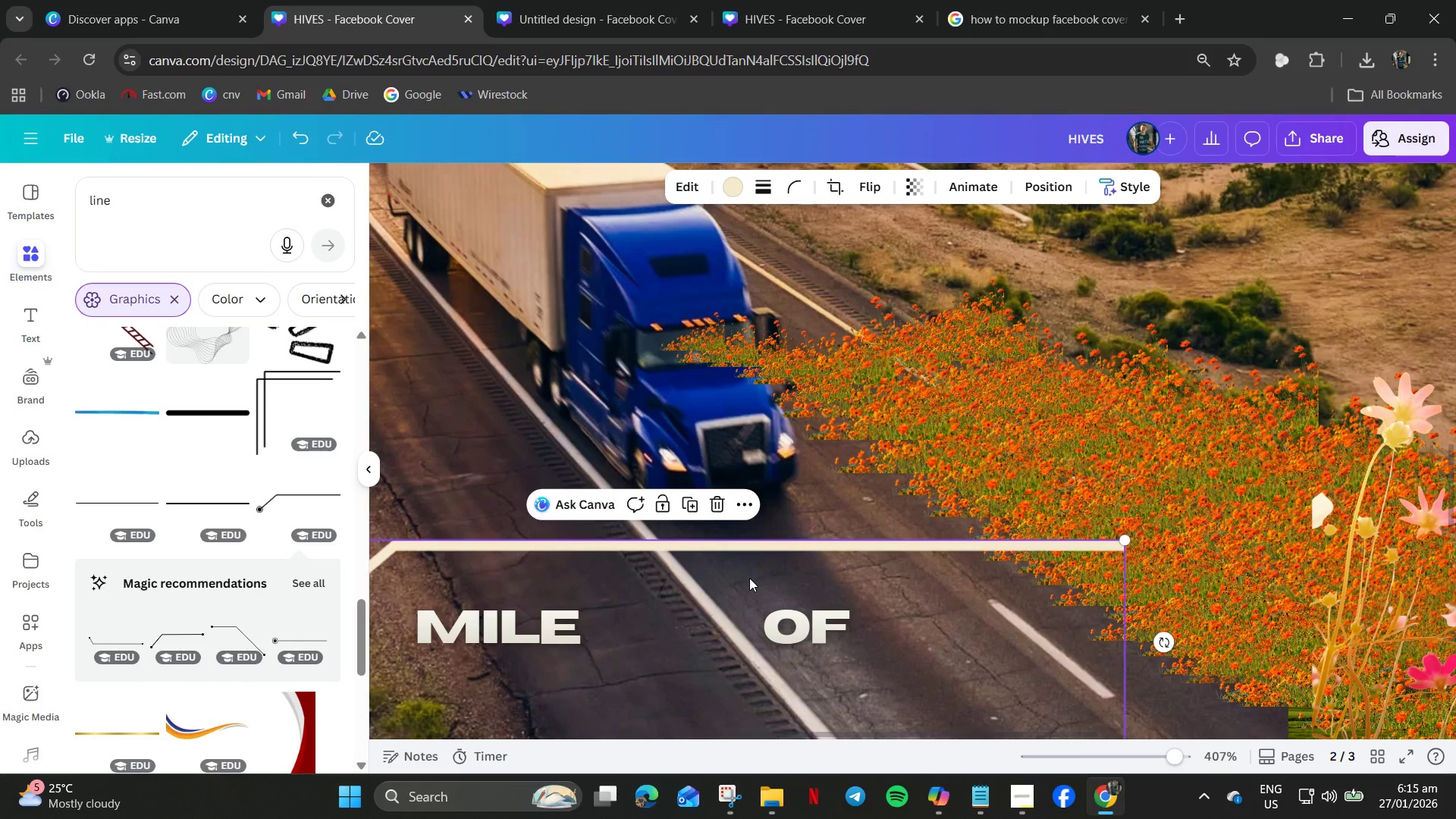 
scroll: coordinate [749, 578], scroll_direction: down, amount: 3.0
 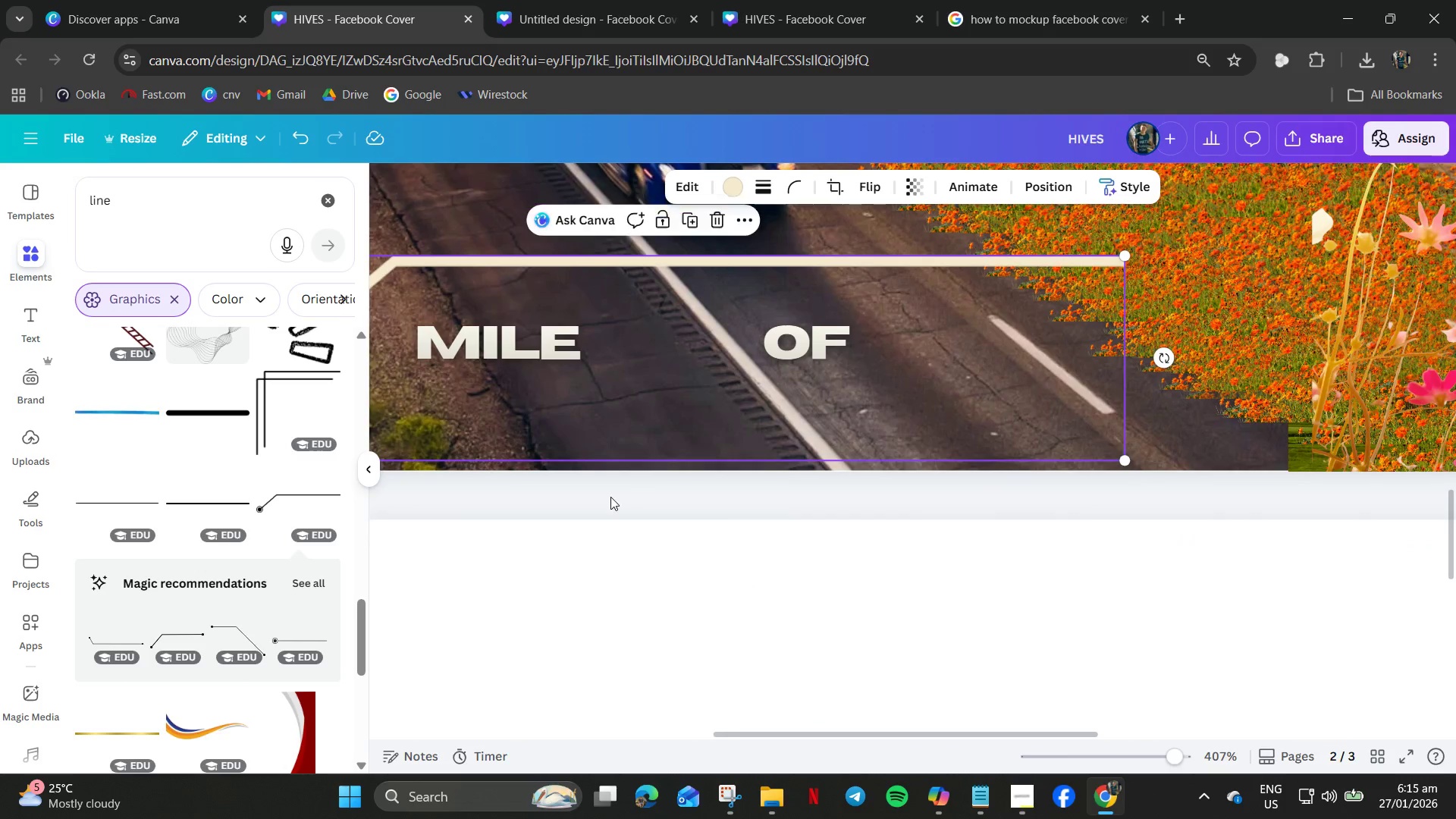 
hold_key(key=ControlLeft, duration=0.91)
 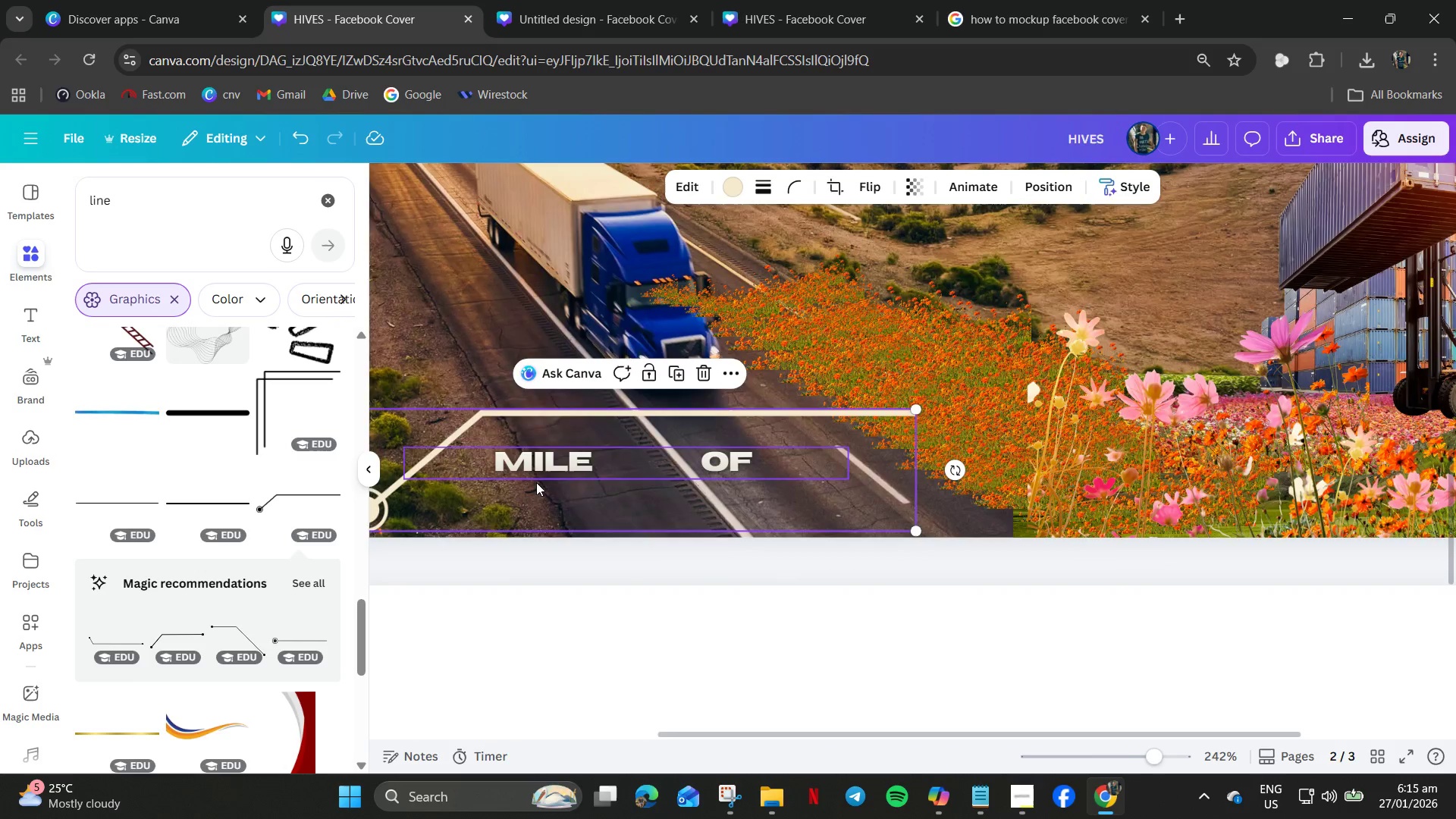 
scroll: coordinate [610, 497], scroll_direction: up, amount: 1.0
 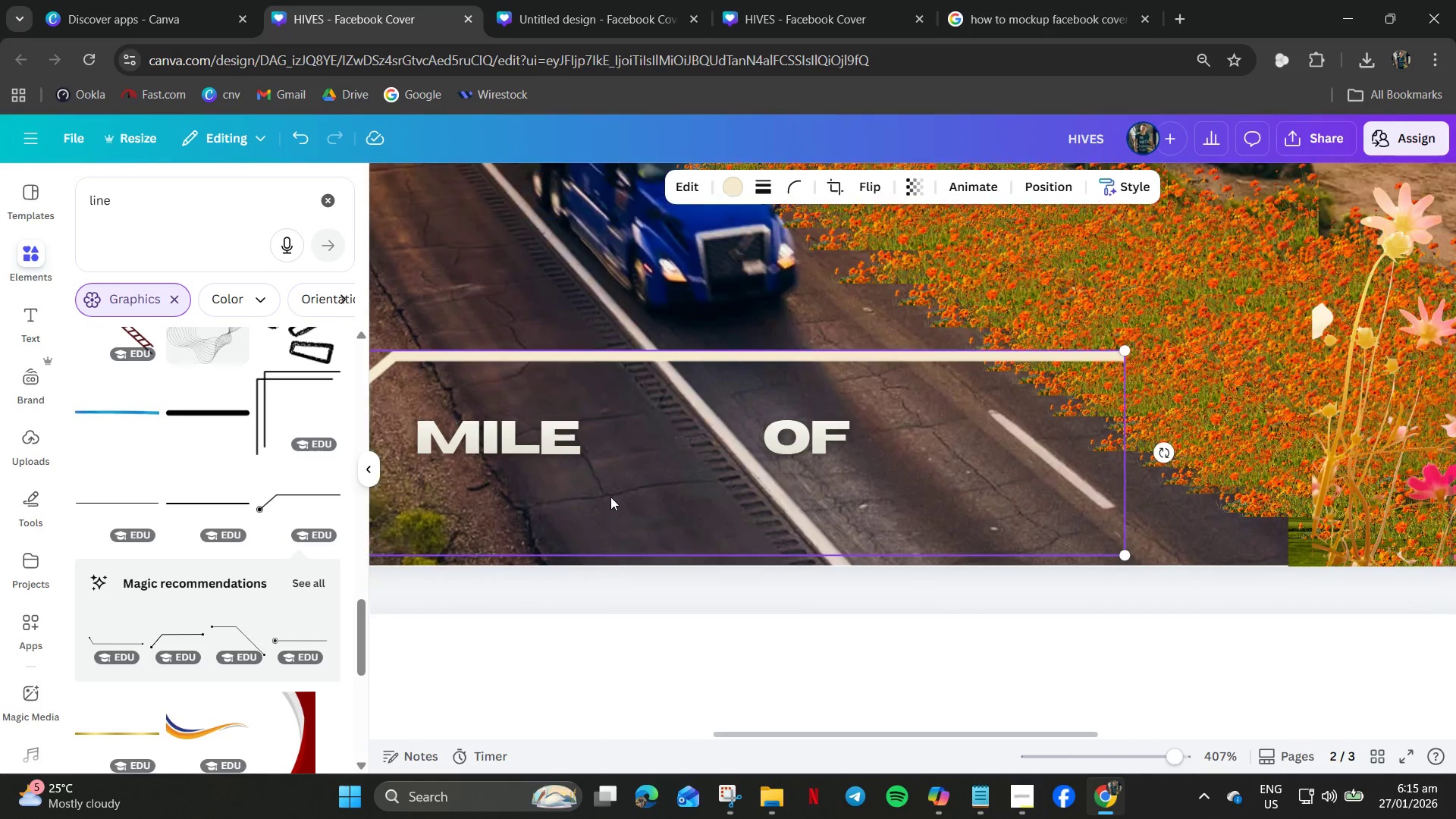 
scroll: coordinate [610, 497], scroll_direction: down, amount: 3.0
 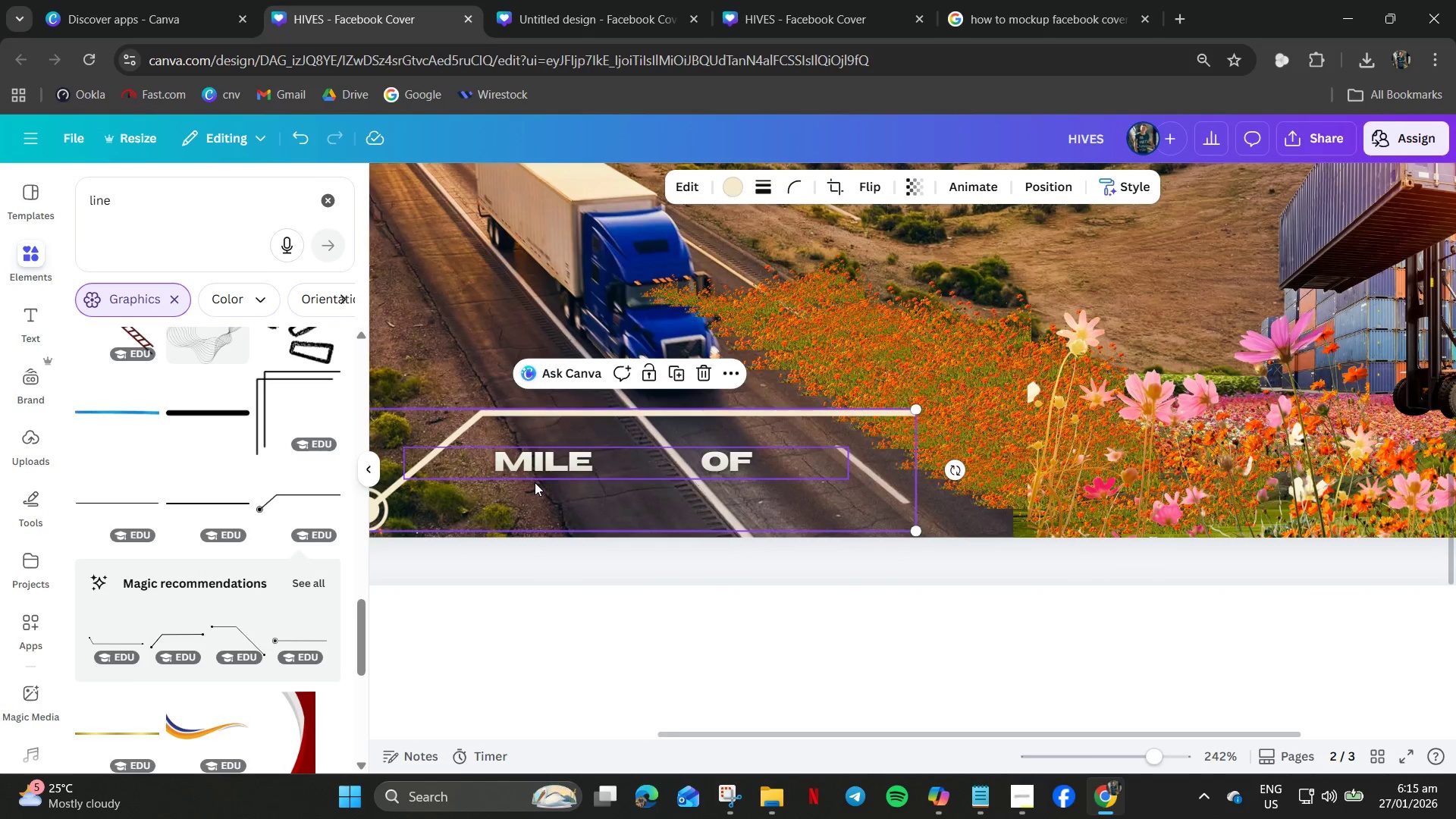 
hold_key(key=ControlLeft, duration=0.52)
scroll: coordinate [536, 482], scroll_direction: down, amount: 1.0
 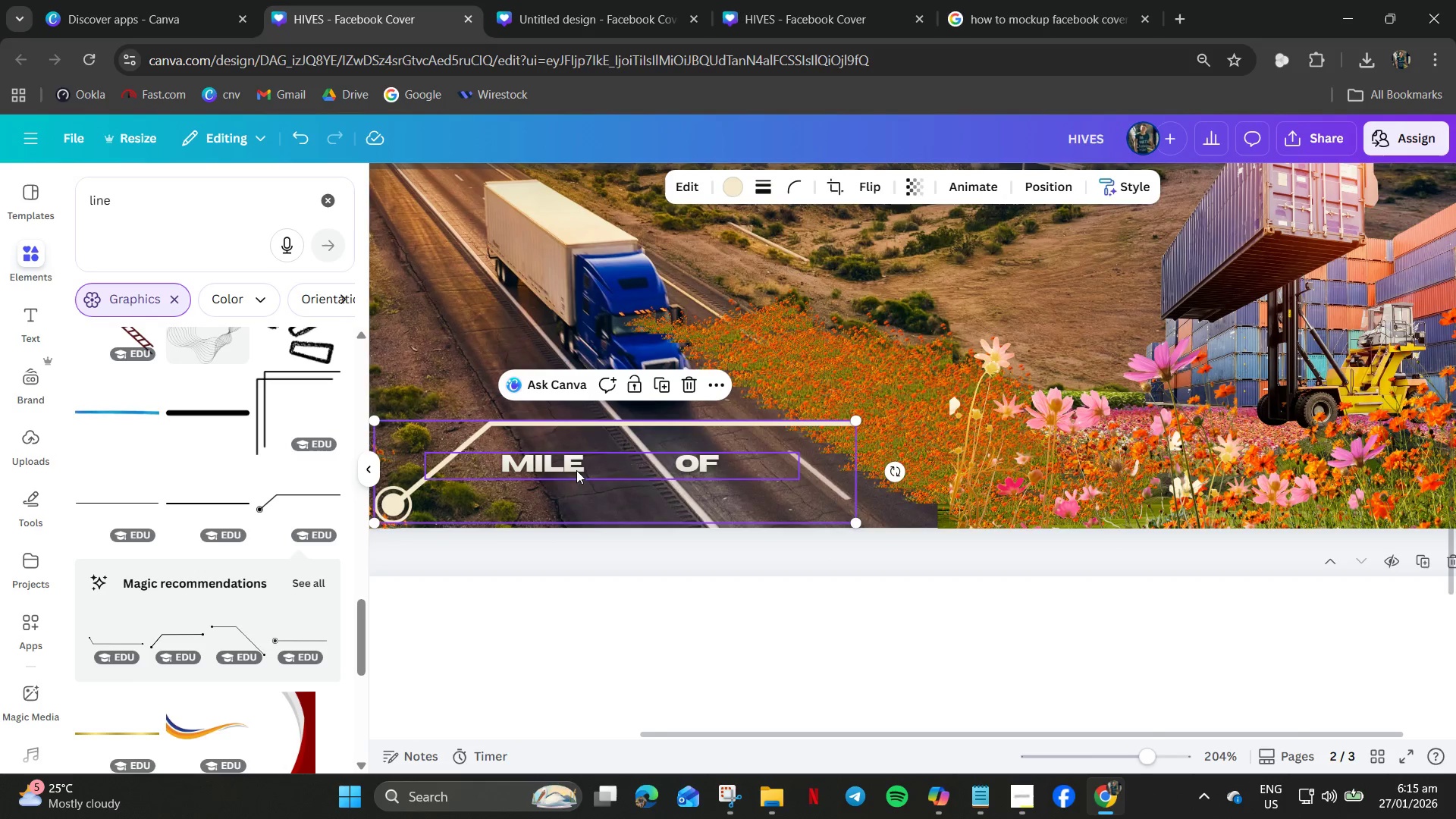 
left_click([592, 551])
 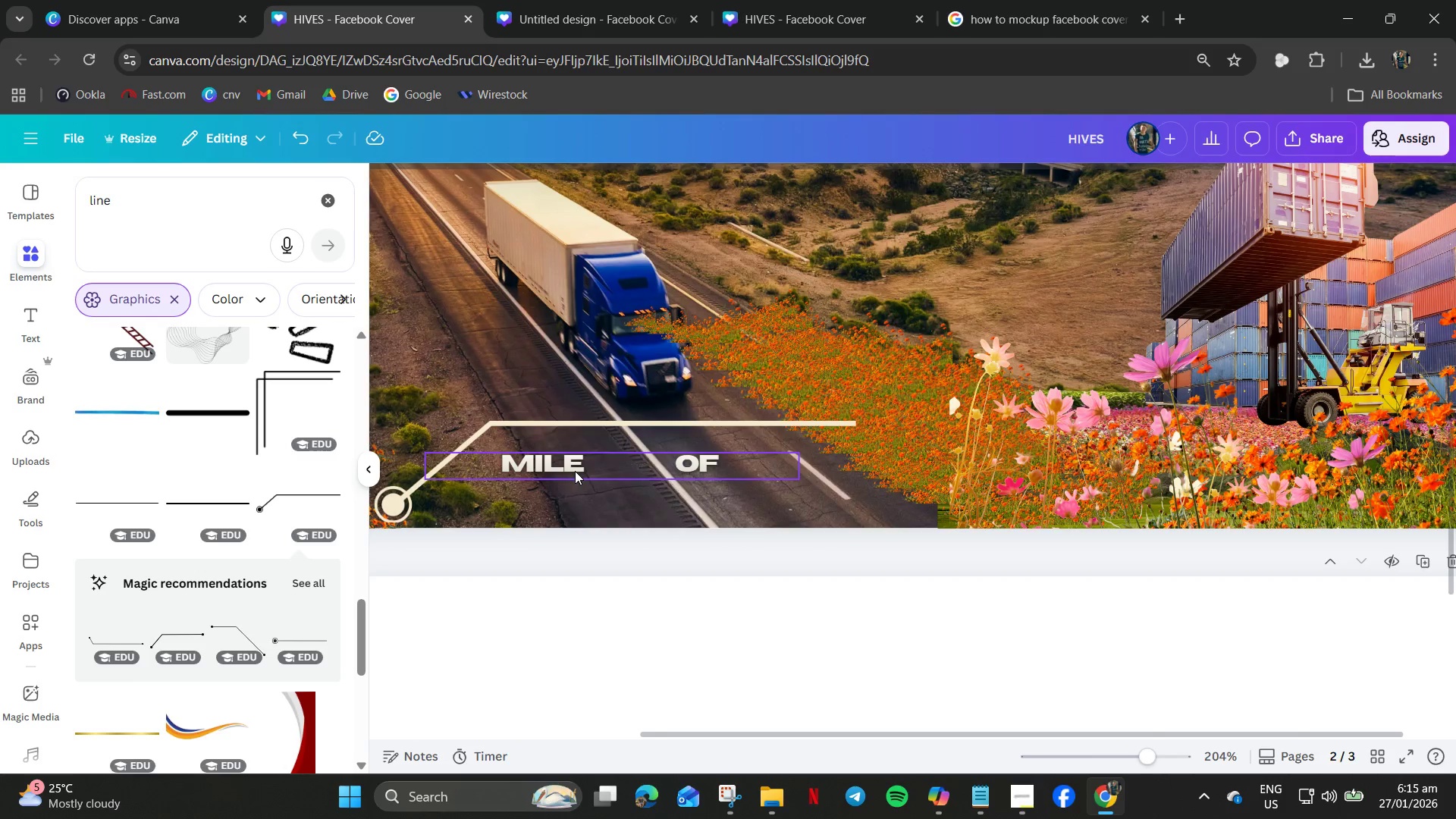 
left_click_drag(start_coordinate=[575, 471], to_coordinate=[552, 502])
 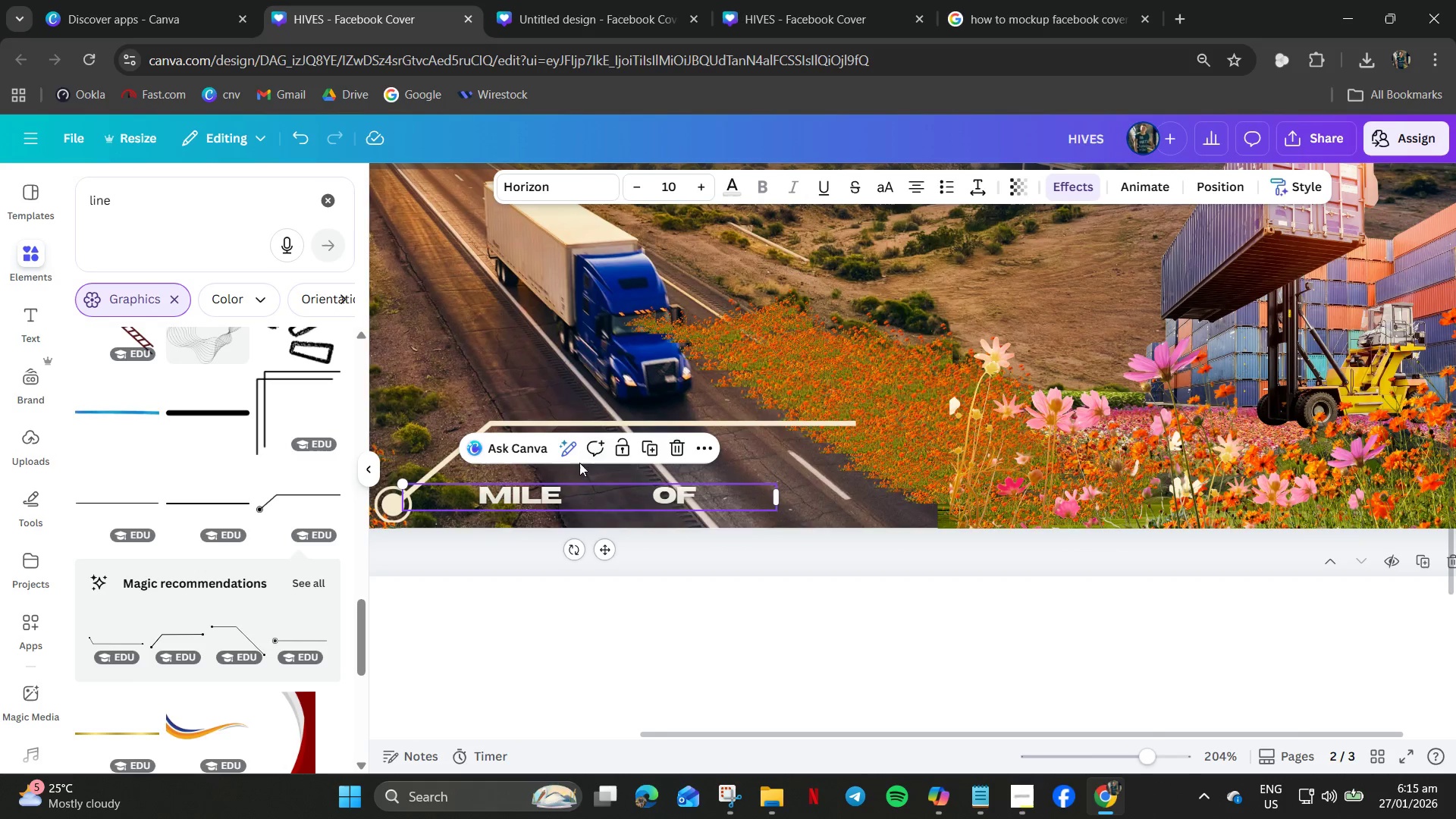 
left_click([557, 500])
 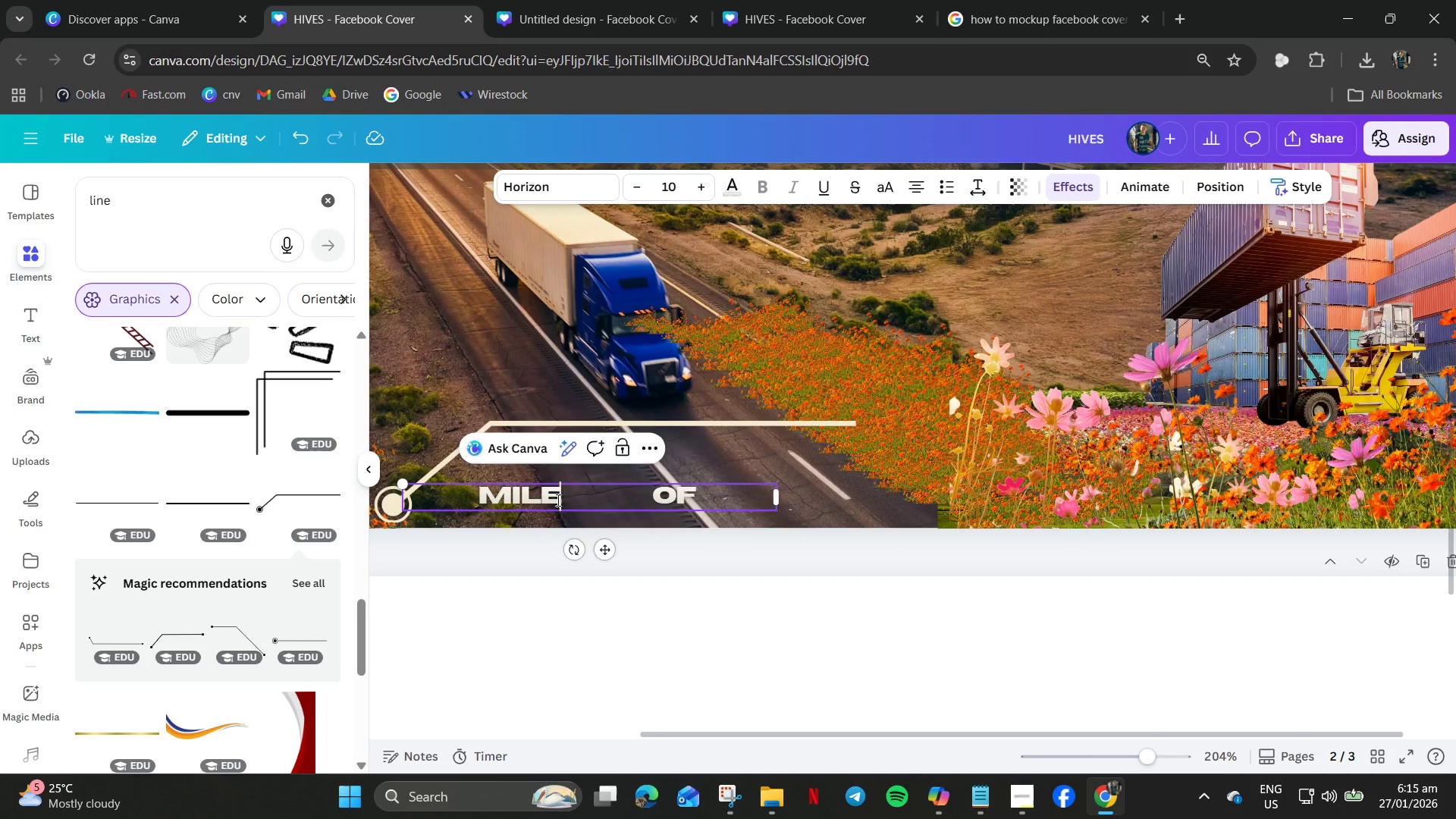 
key(Control+A)
 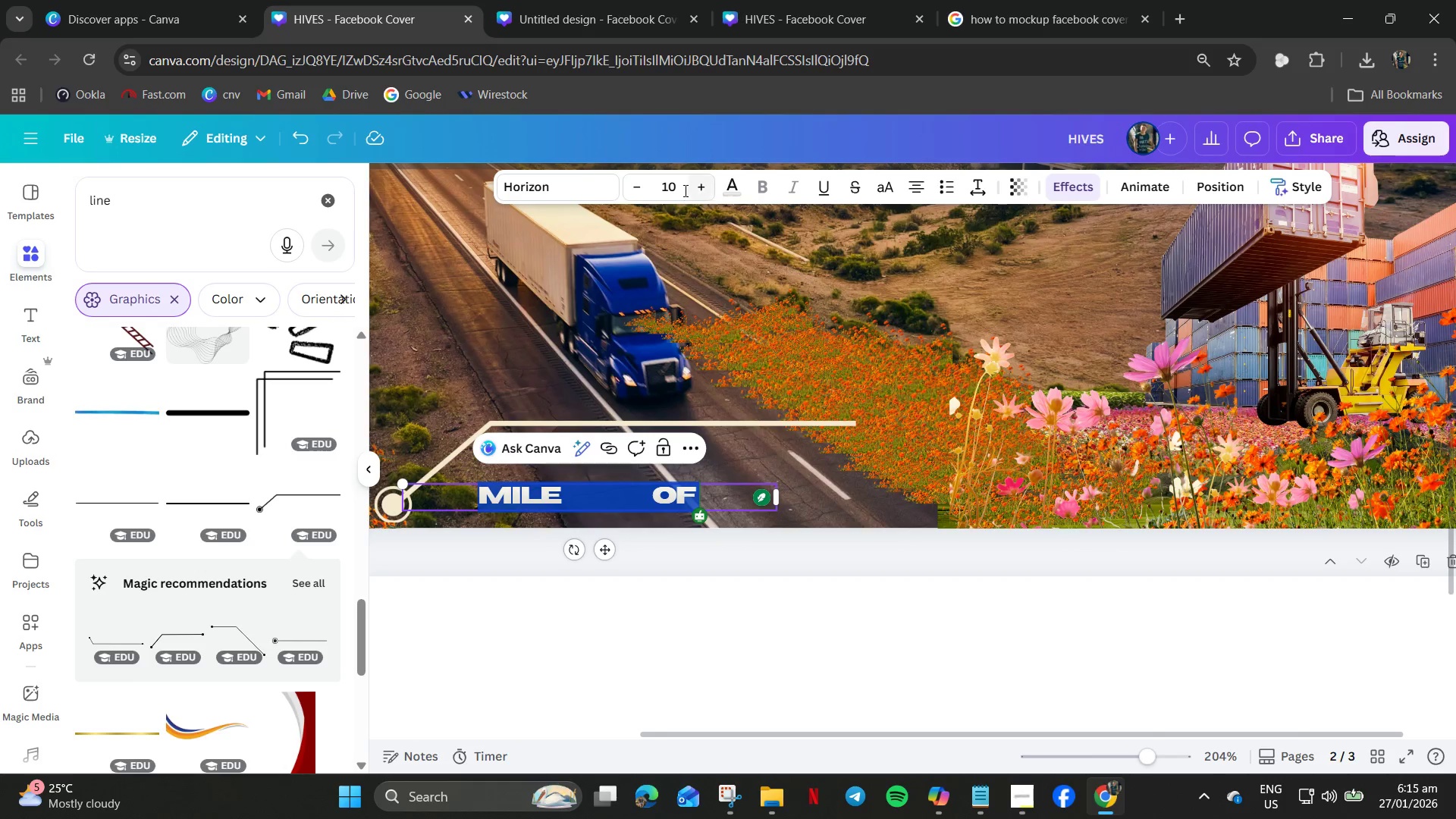 
left_click([679, 187])
 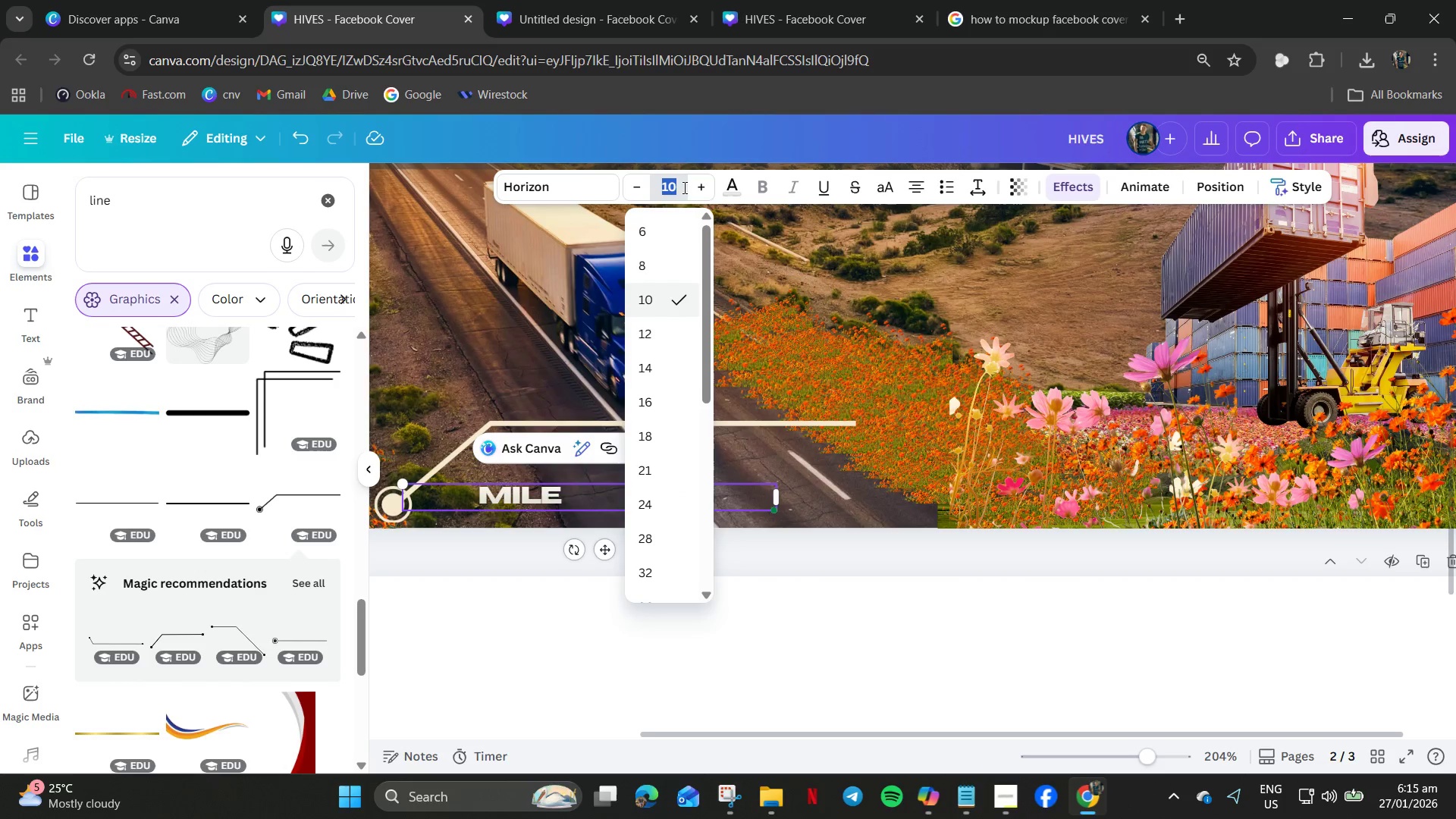 
key(Numpad2)
 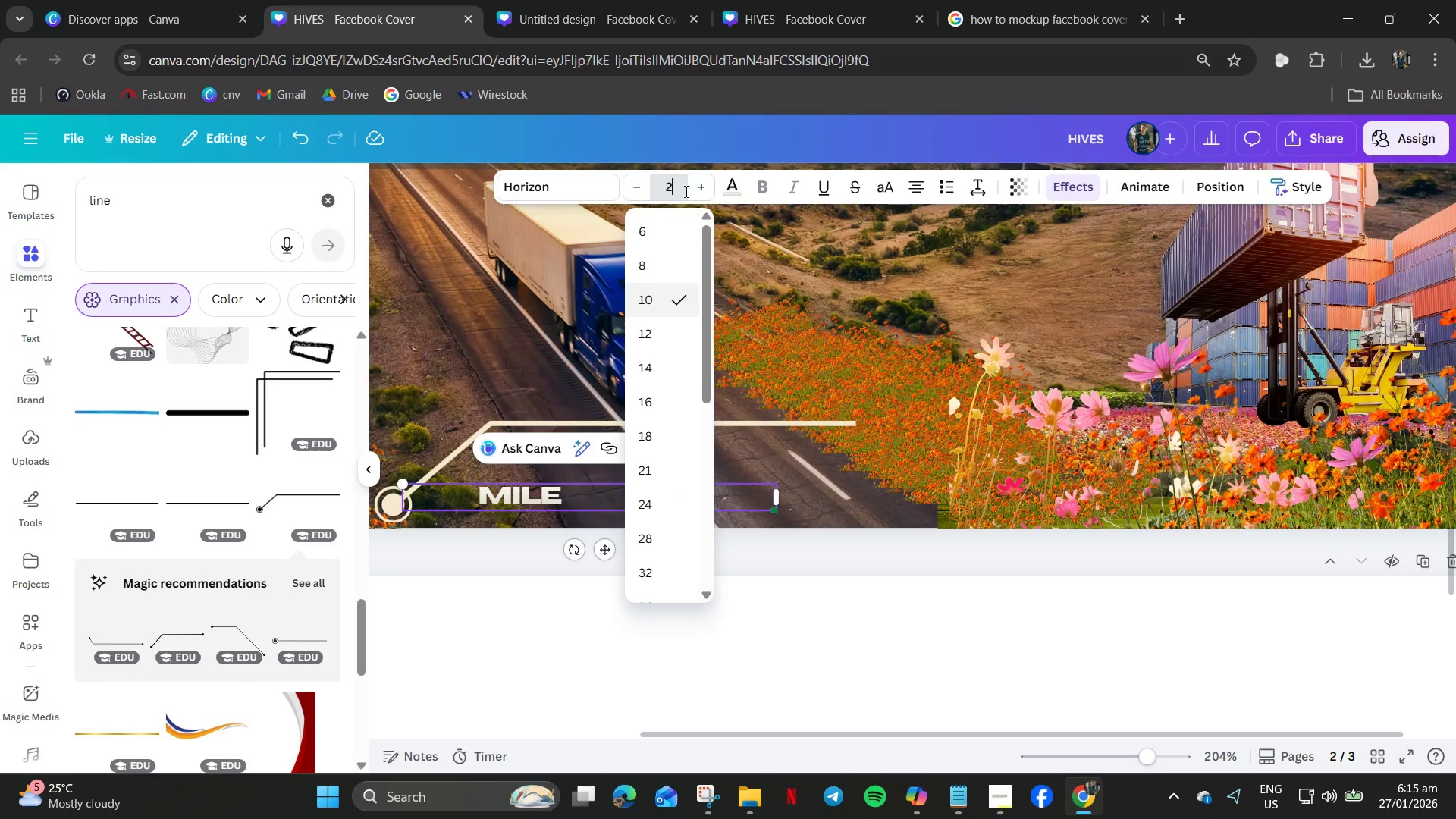 
key(Numpad0)
 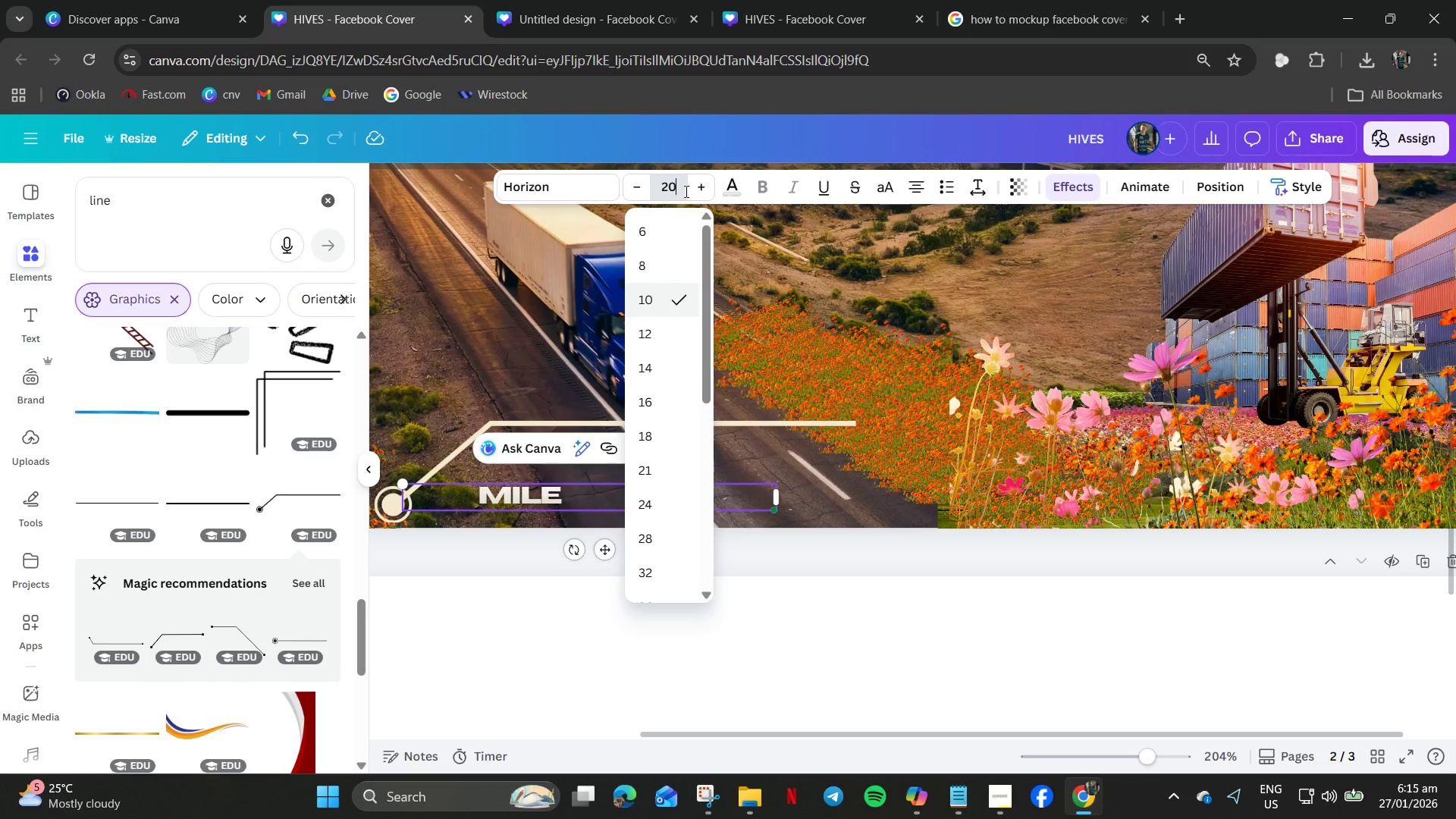 
key(NumpadEnter)
 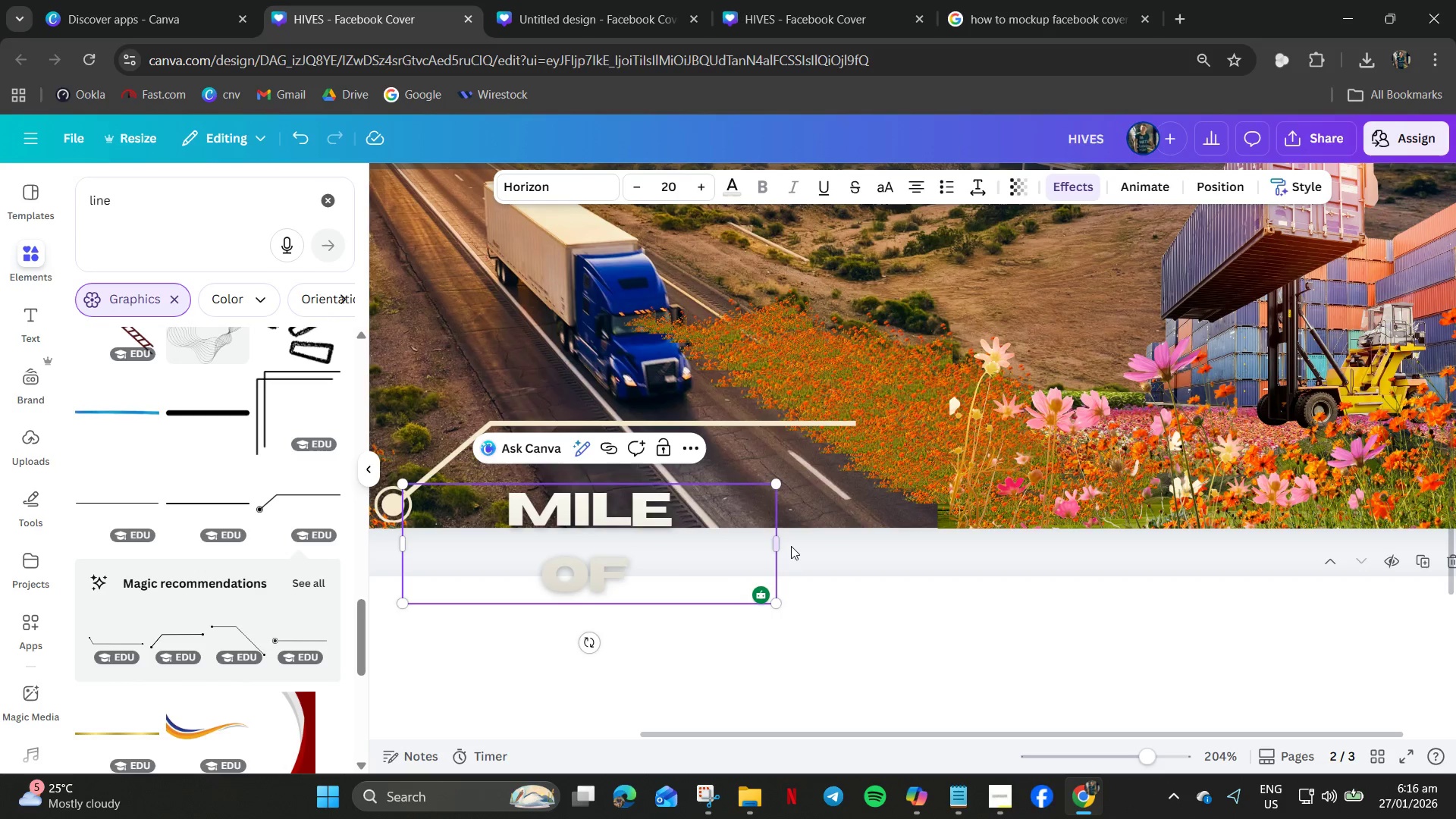 
left_click_drag(start_coordinate=[777, 544], to_coordinate=[895, 523])
 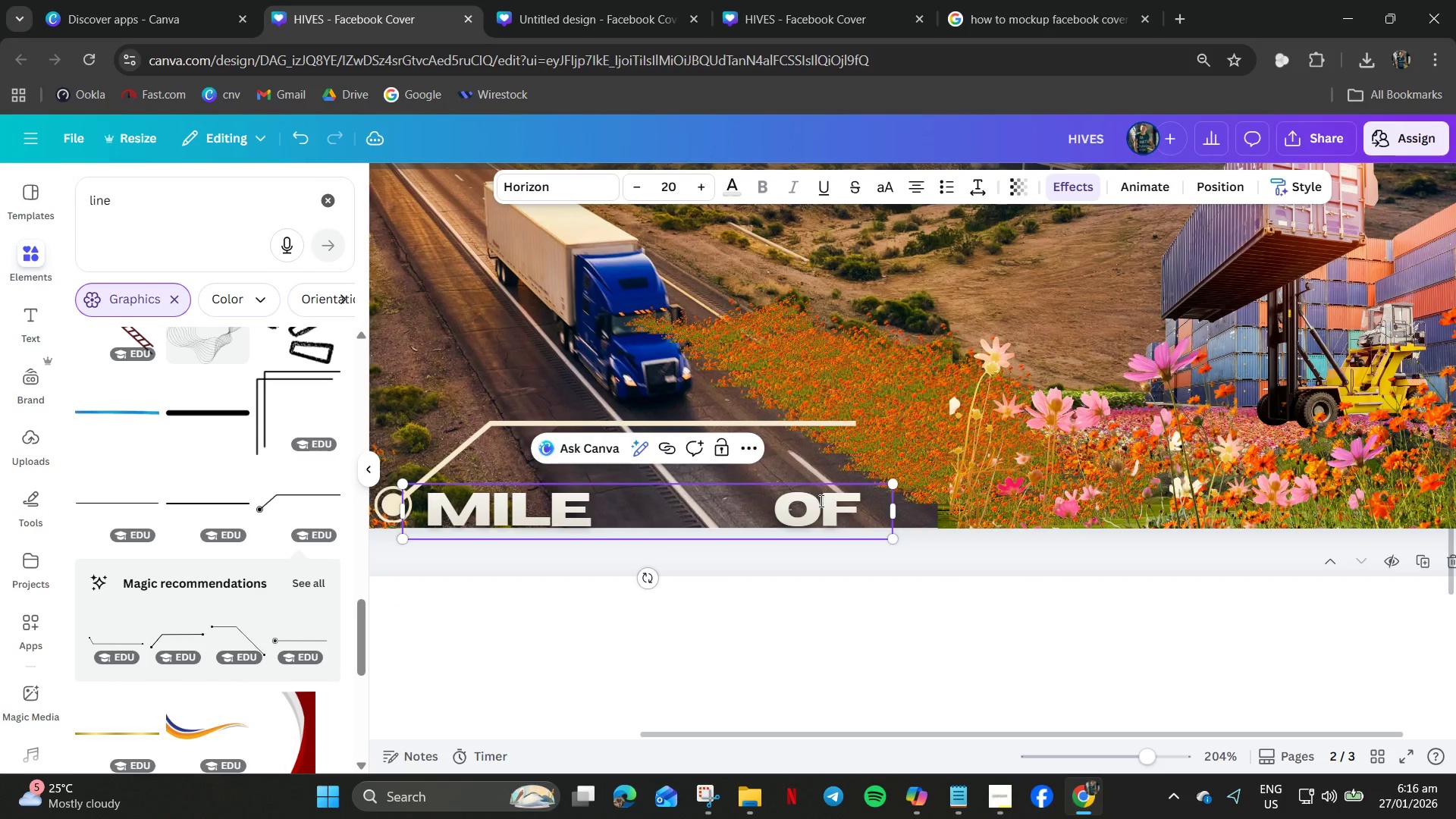 
left_click([820, 501])
 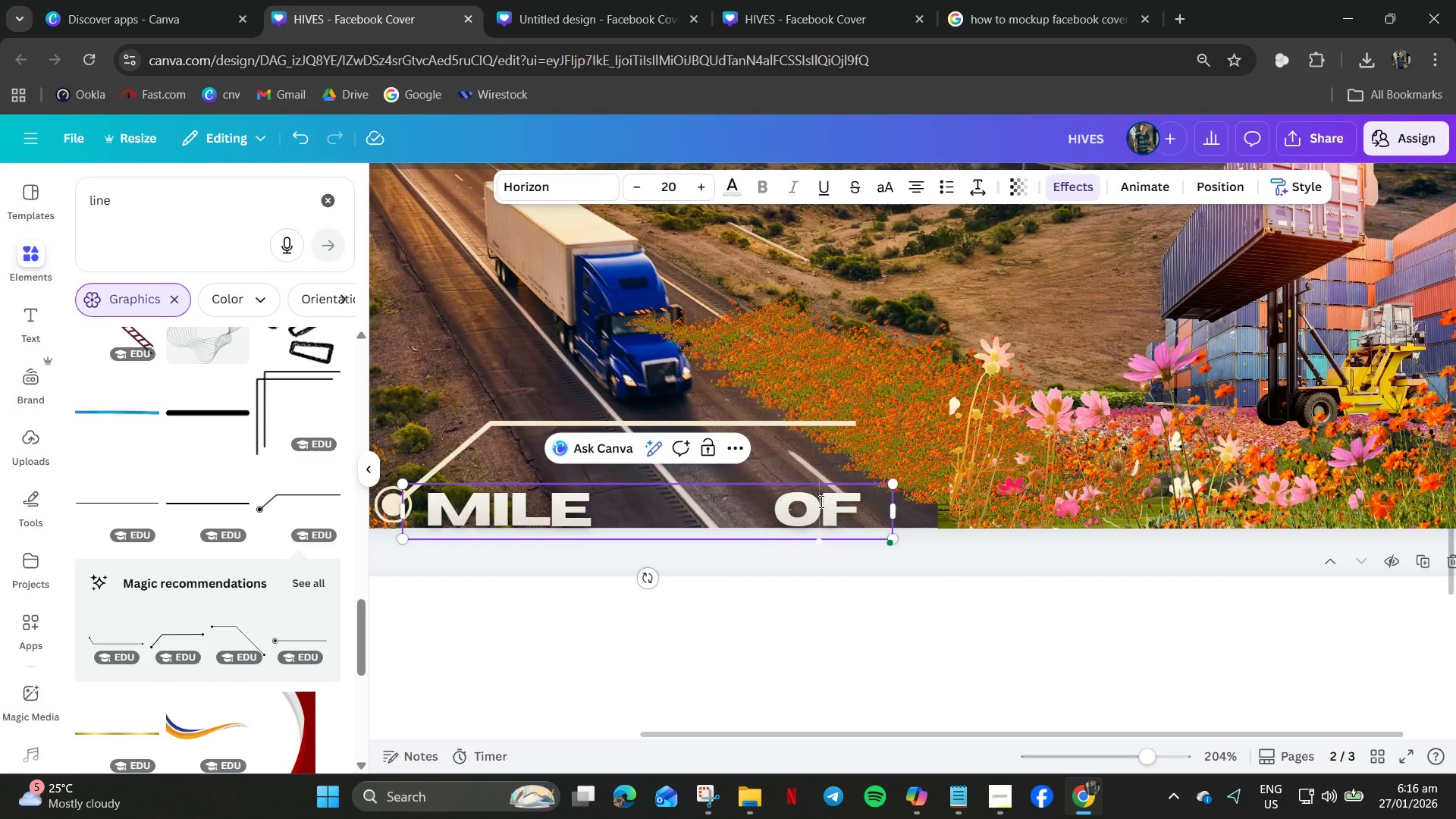 
key(Control+A)
 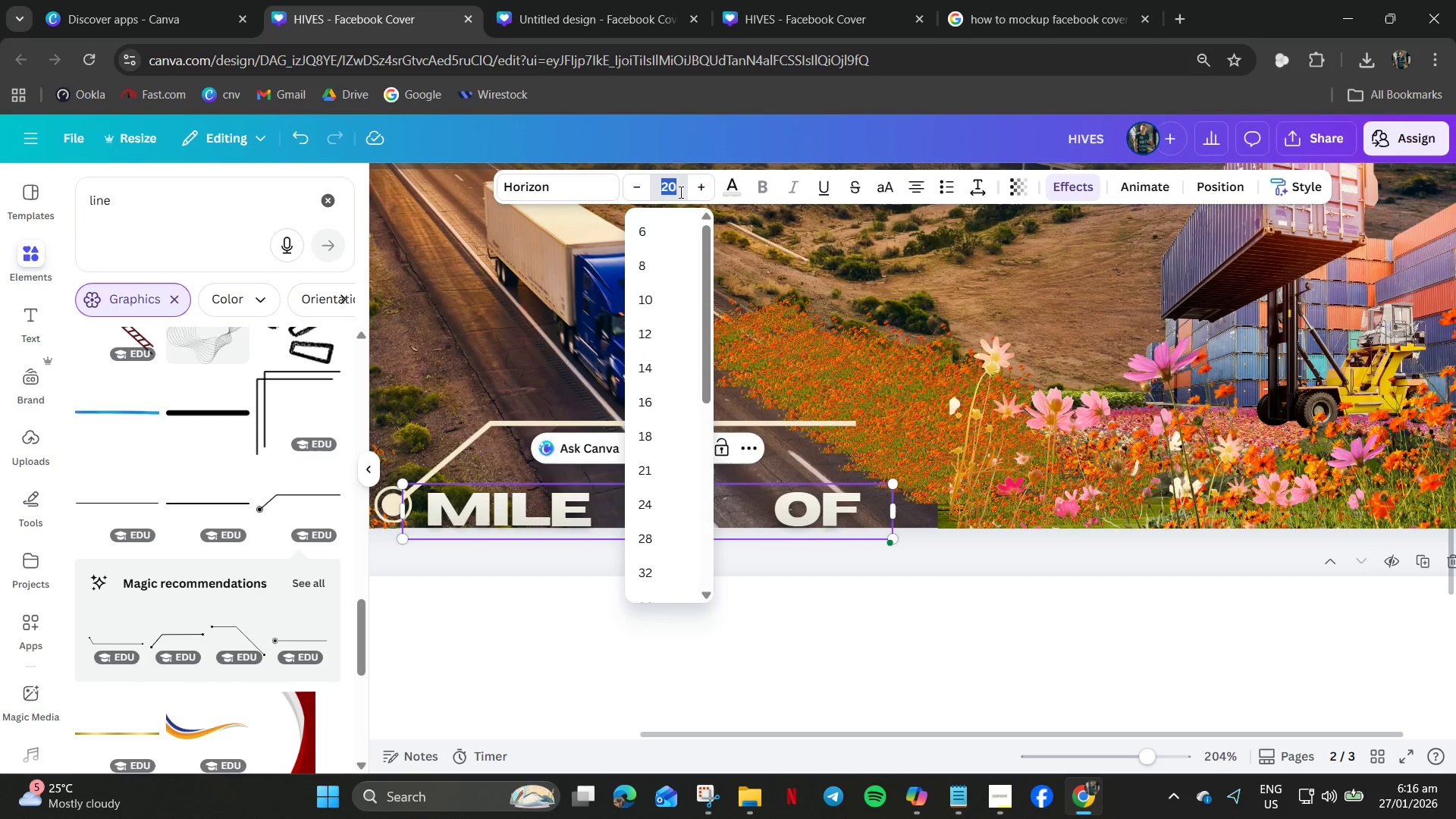 
key(Numpad1)
 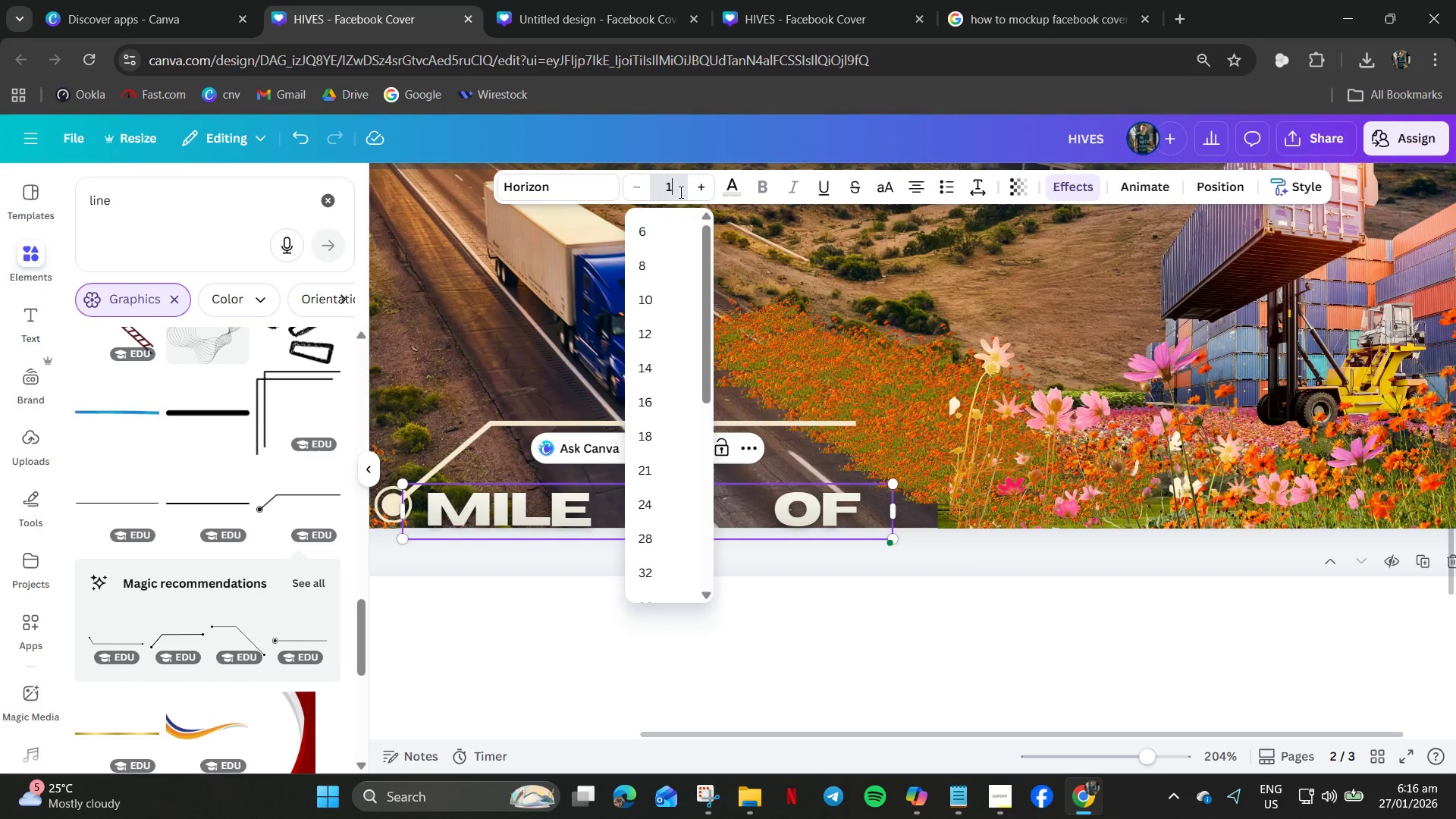 
key(Numpad5)
 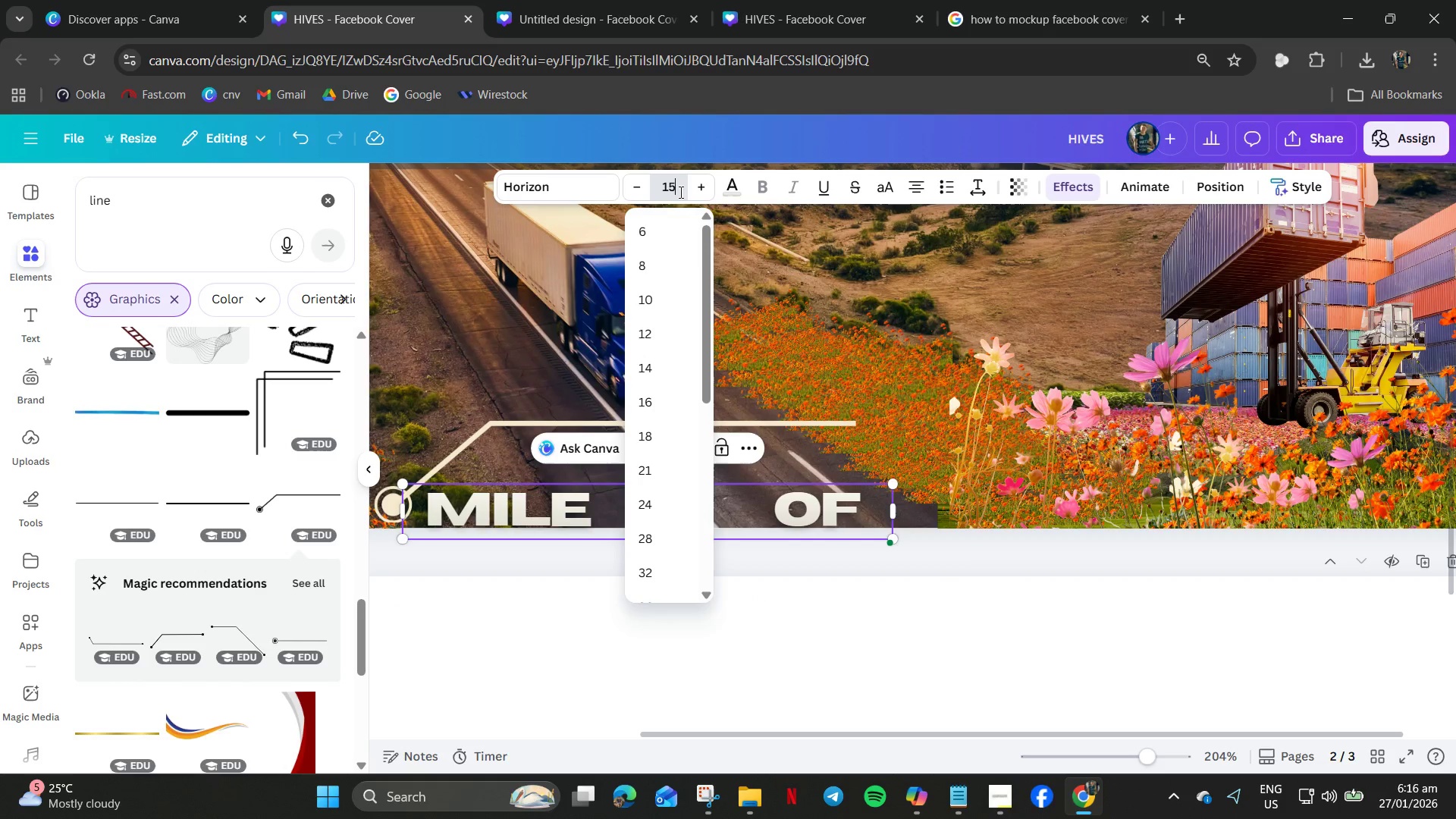 
key(NumpadEnter)
 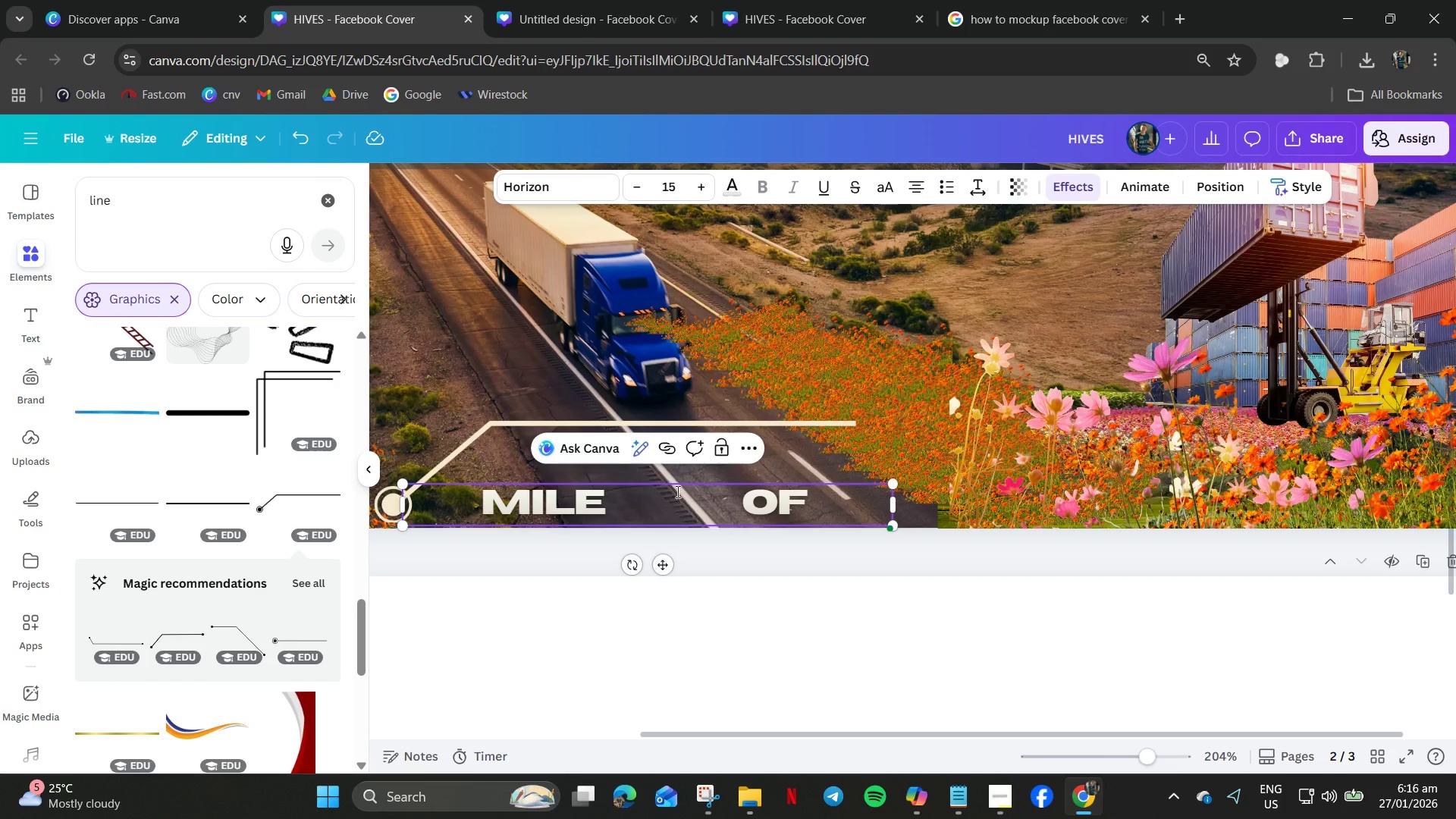 
left_click_drag(start_coordinate=[676, 491], to_coordinate=[666, 472])
 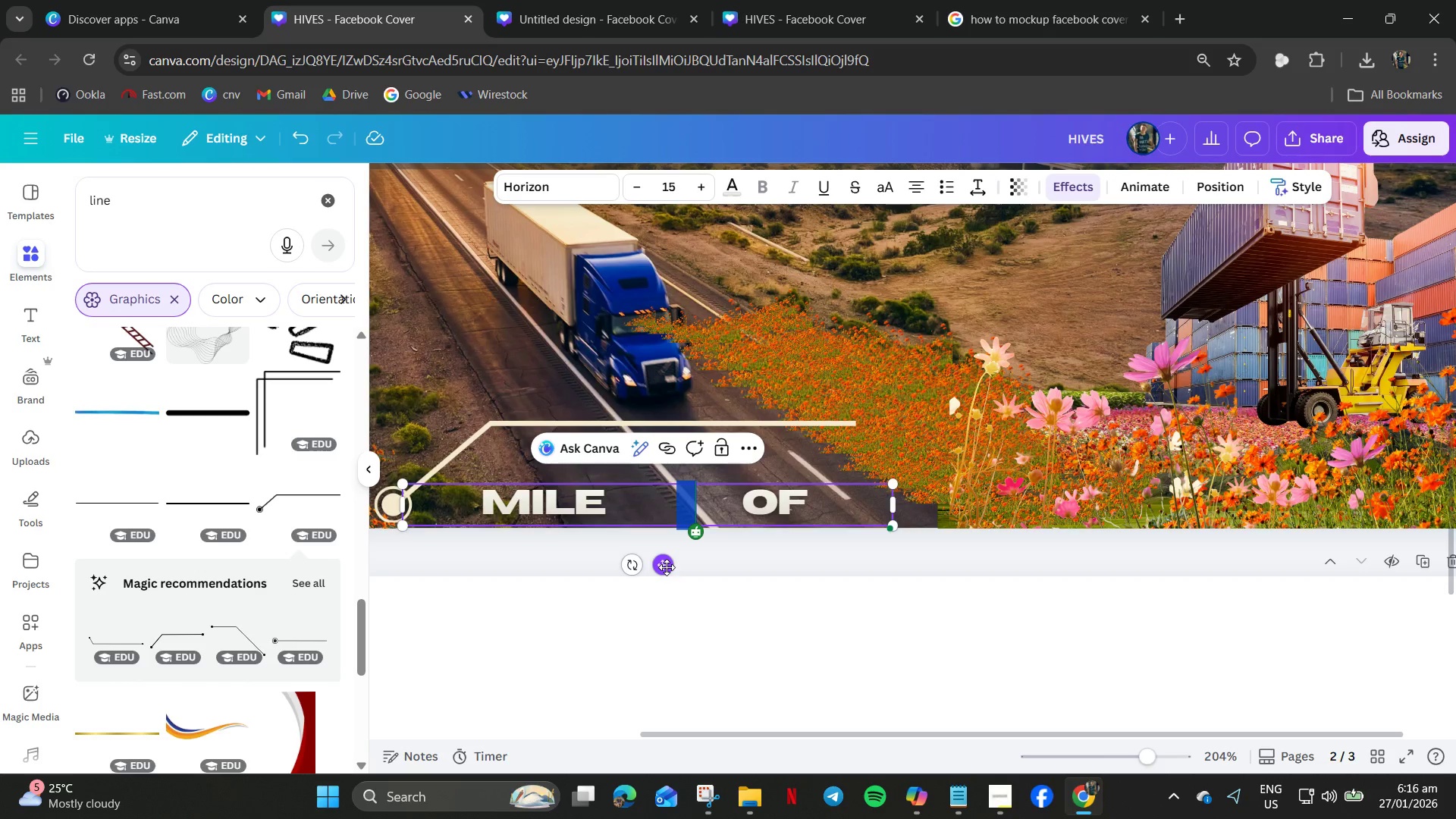 
left_click_drag(start_coordinate=[665, 568], to_coordinate=[642, 554])
 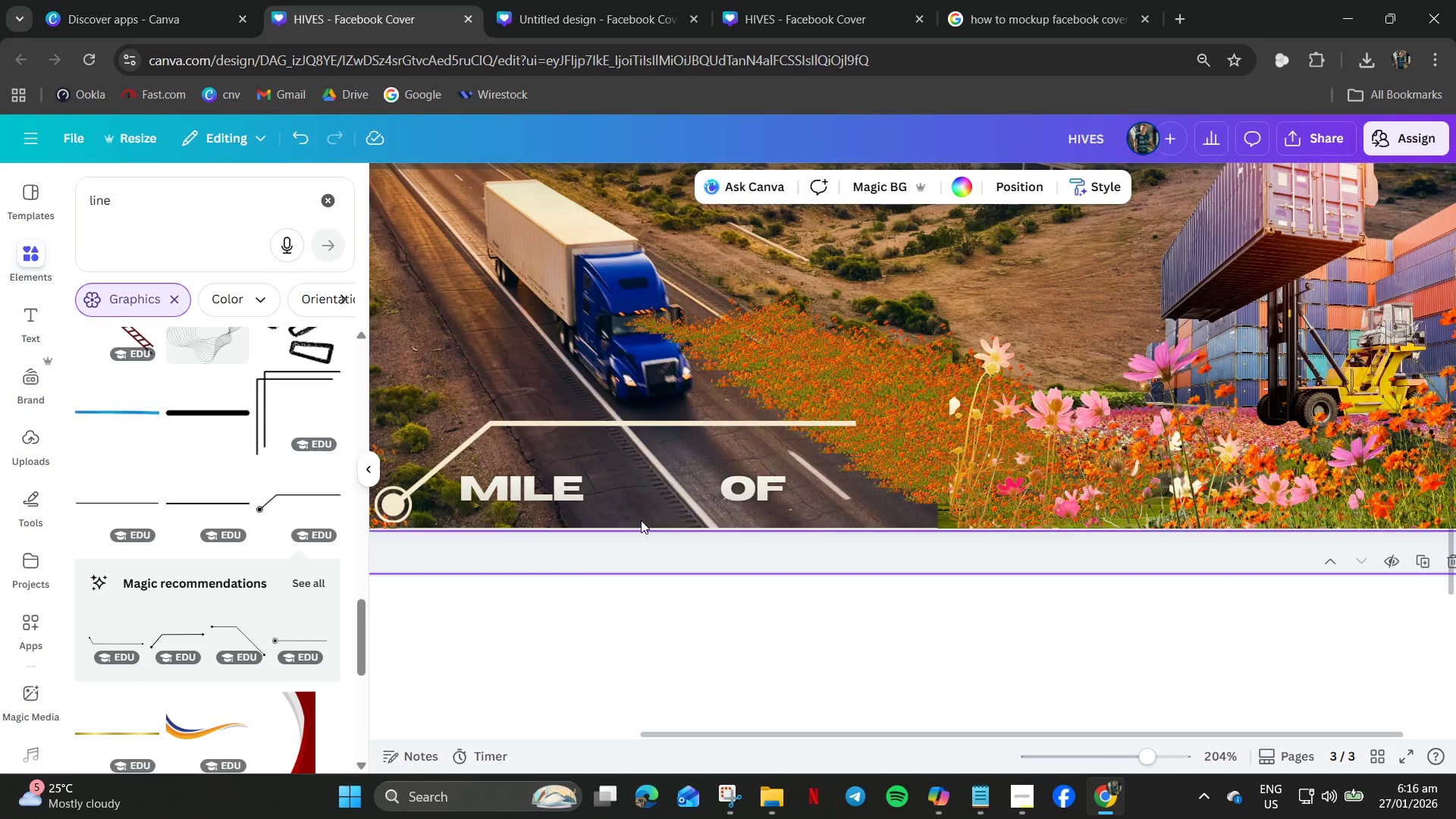 
left_click_drag(start_coordinate=[645, 496], to_coordinate=[645, 489])
 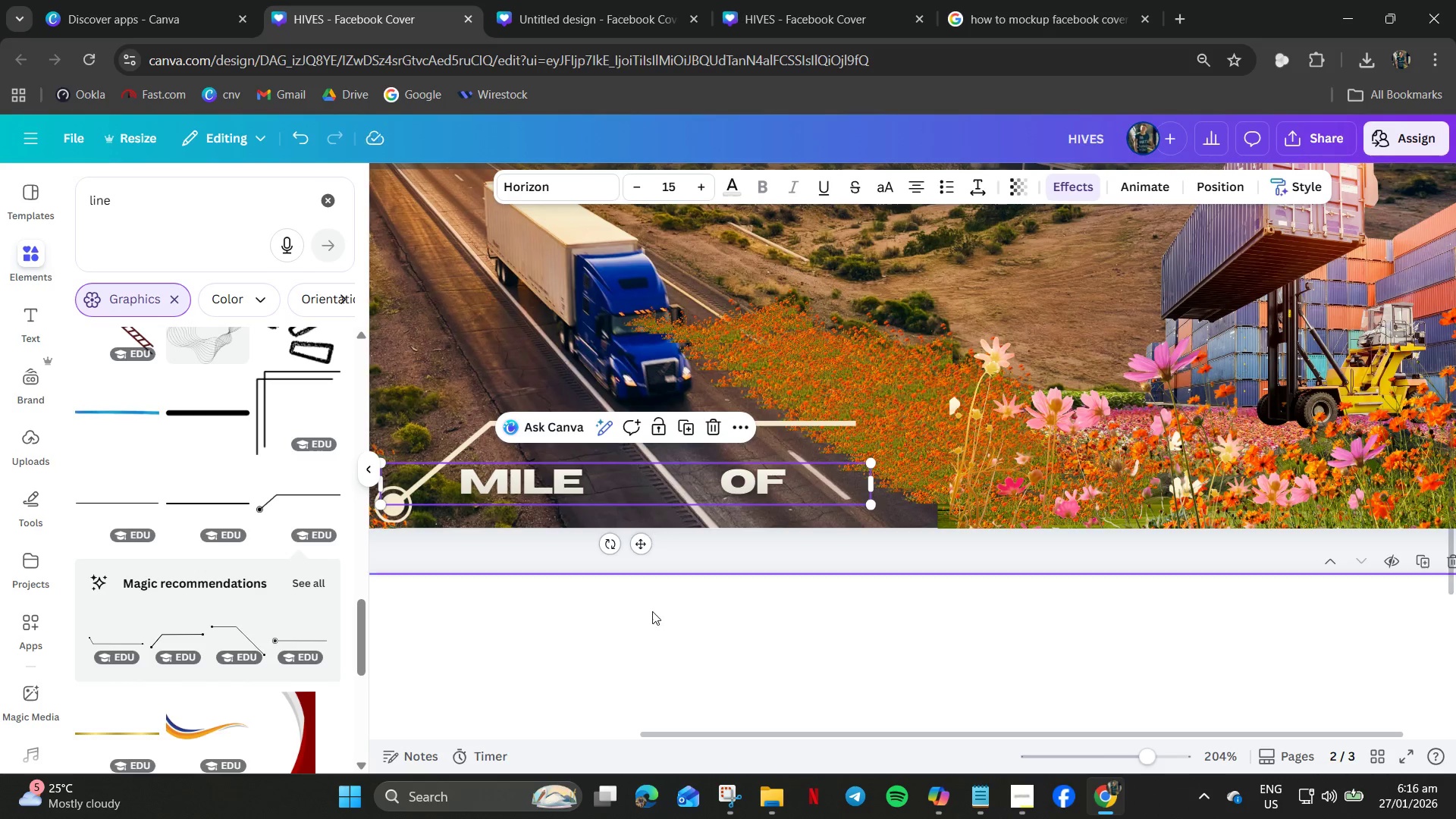 
left_click([652, 611])
 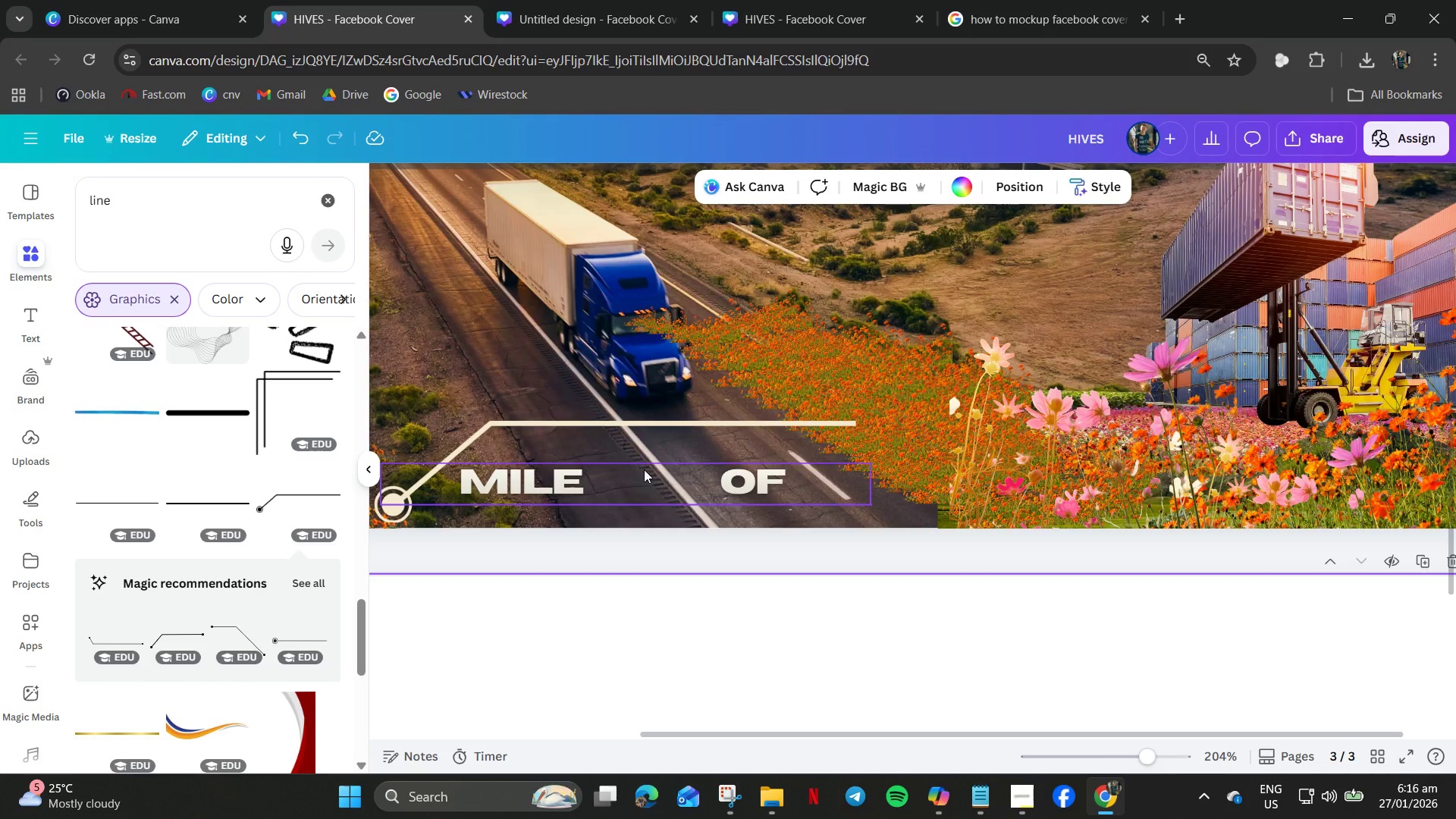 
left_click([644, 469])
 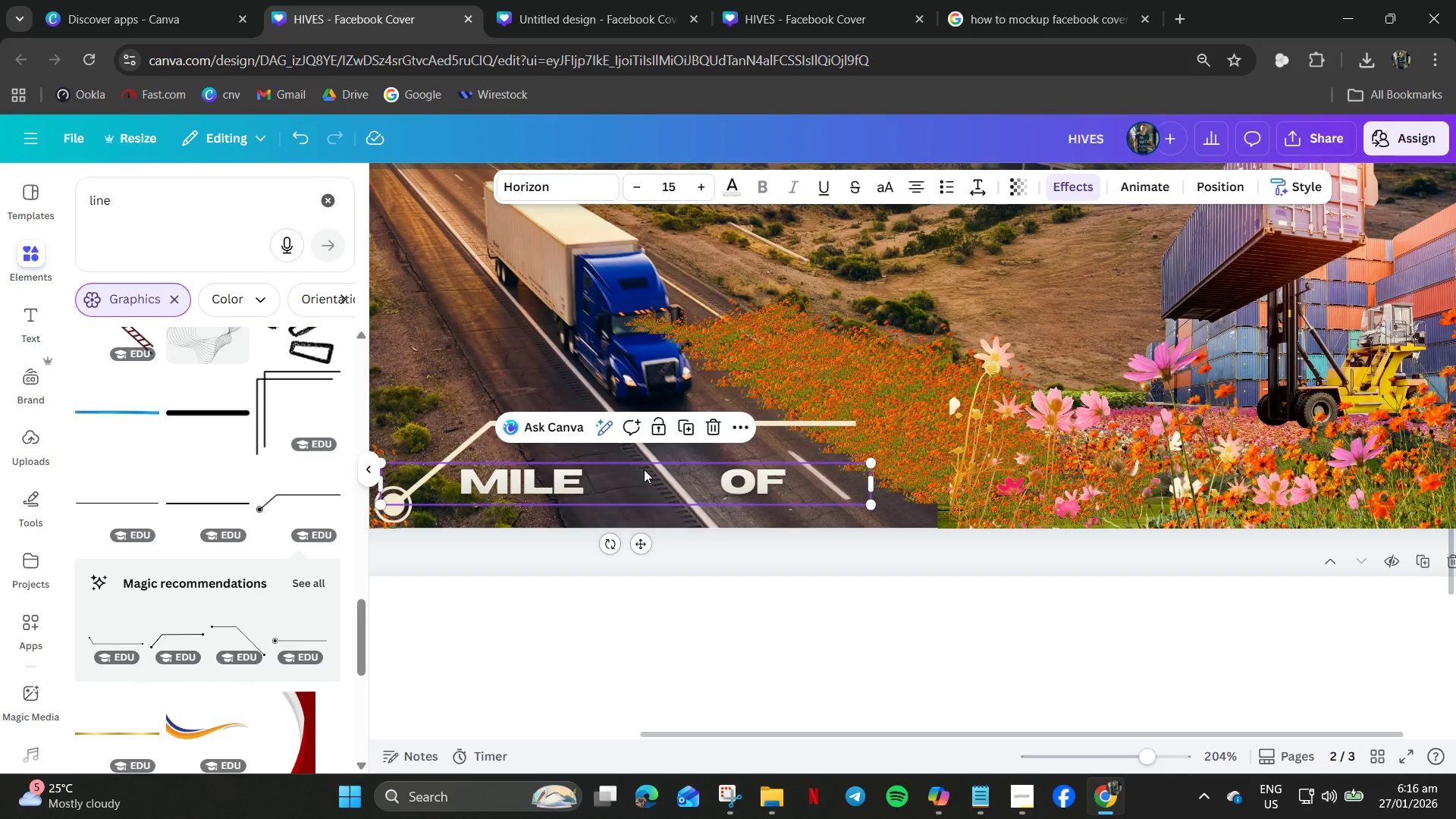 
hold_key(key=ControlLeft, duration=1.03)
 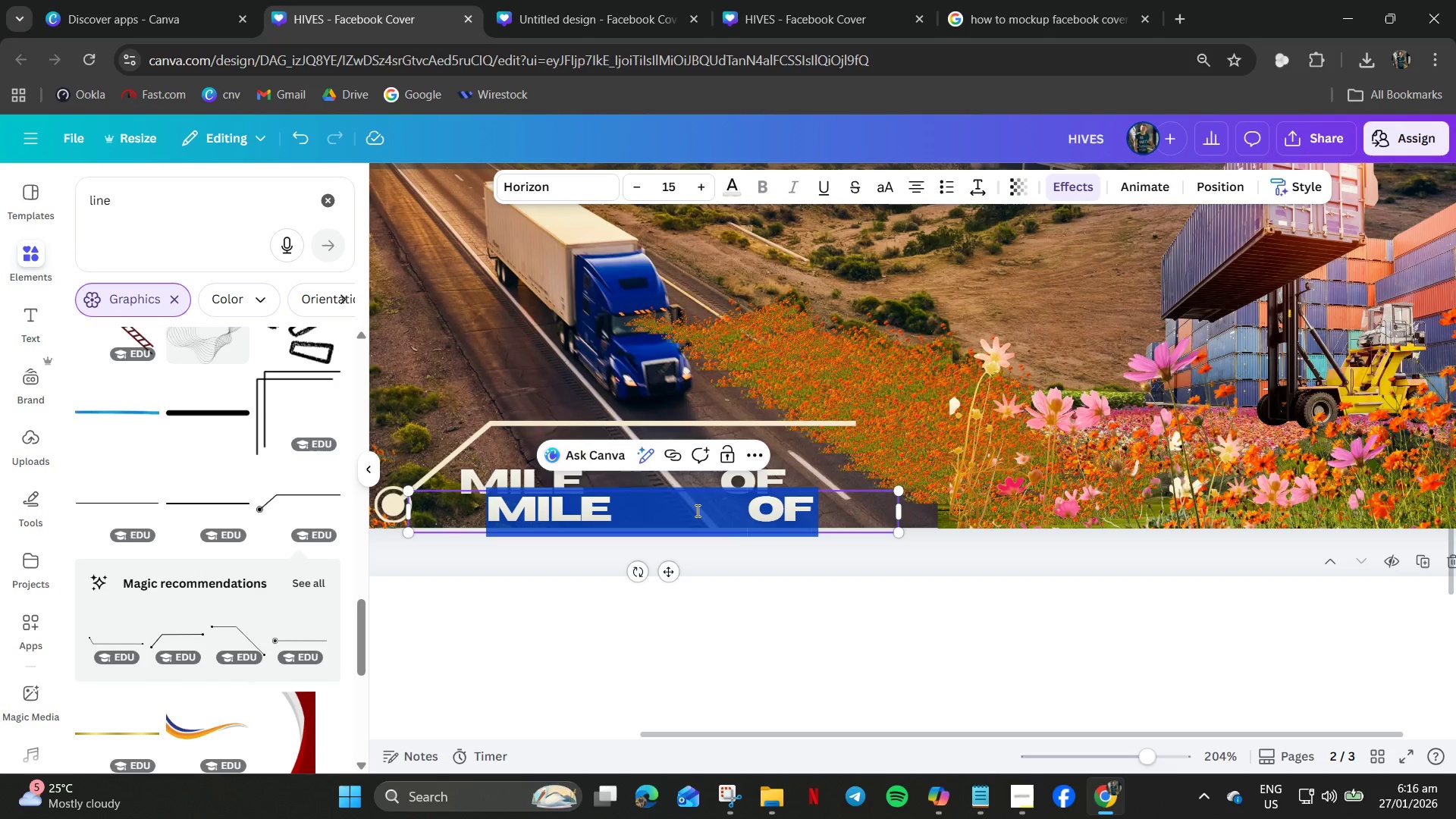 
type(CV)
 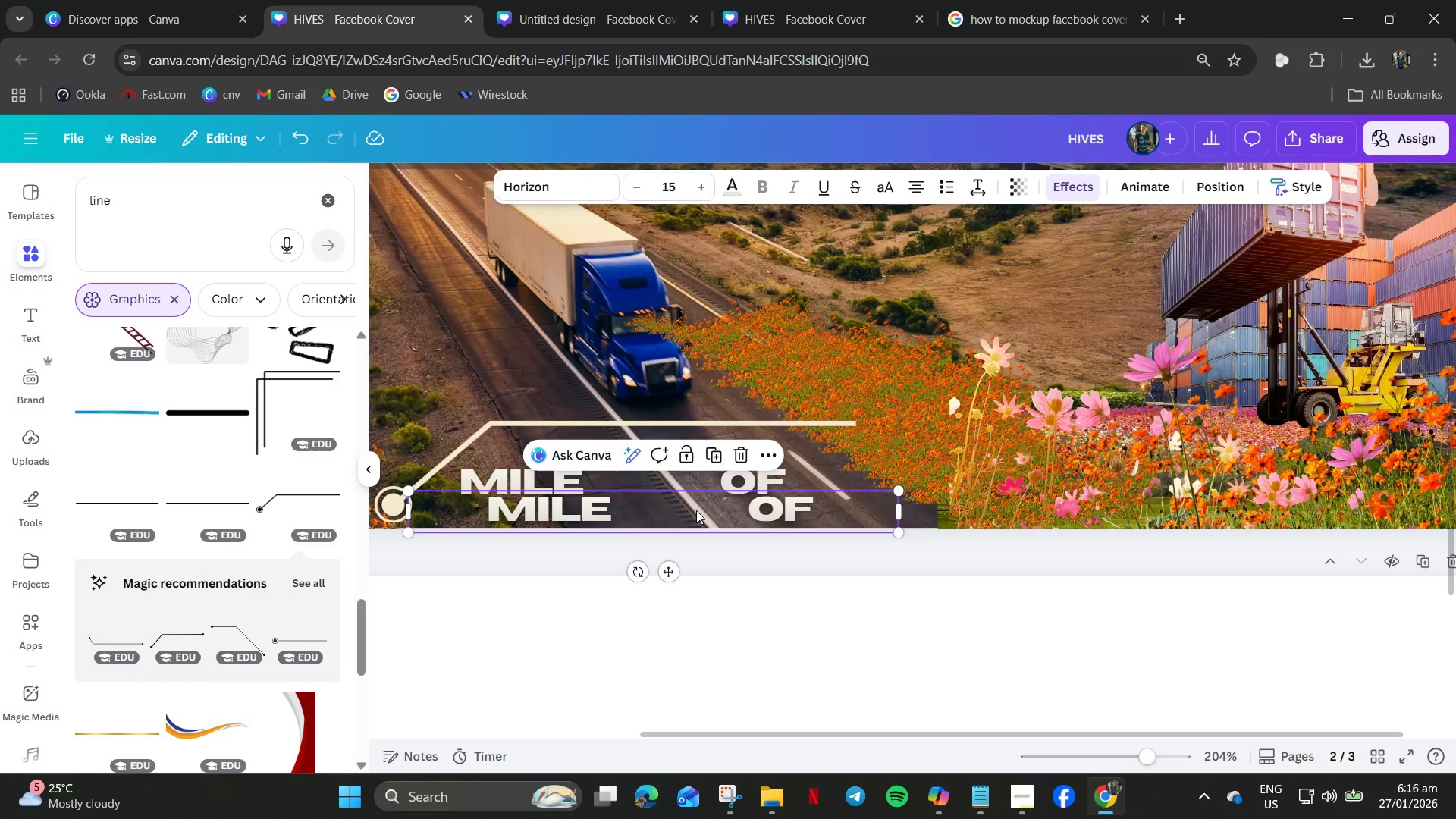 
double_click([696, 510])
 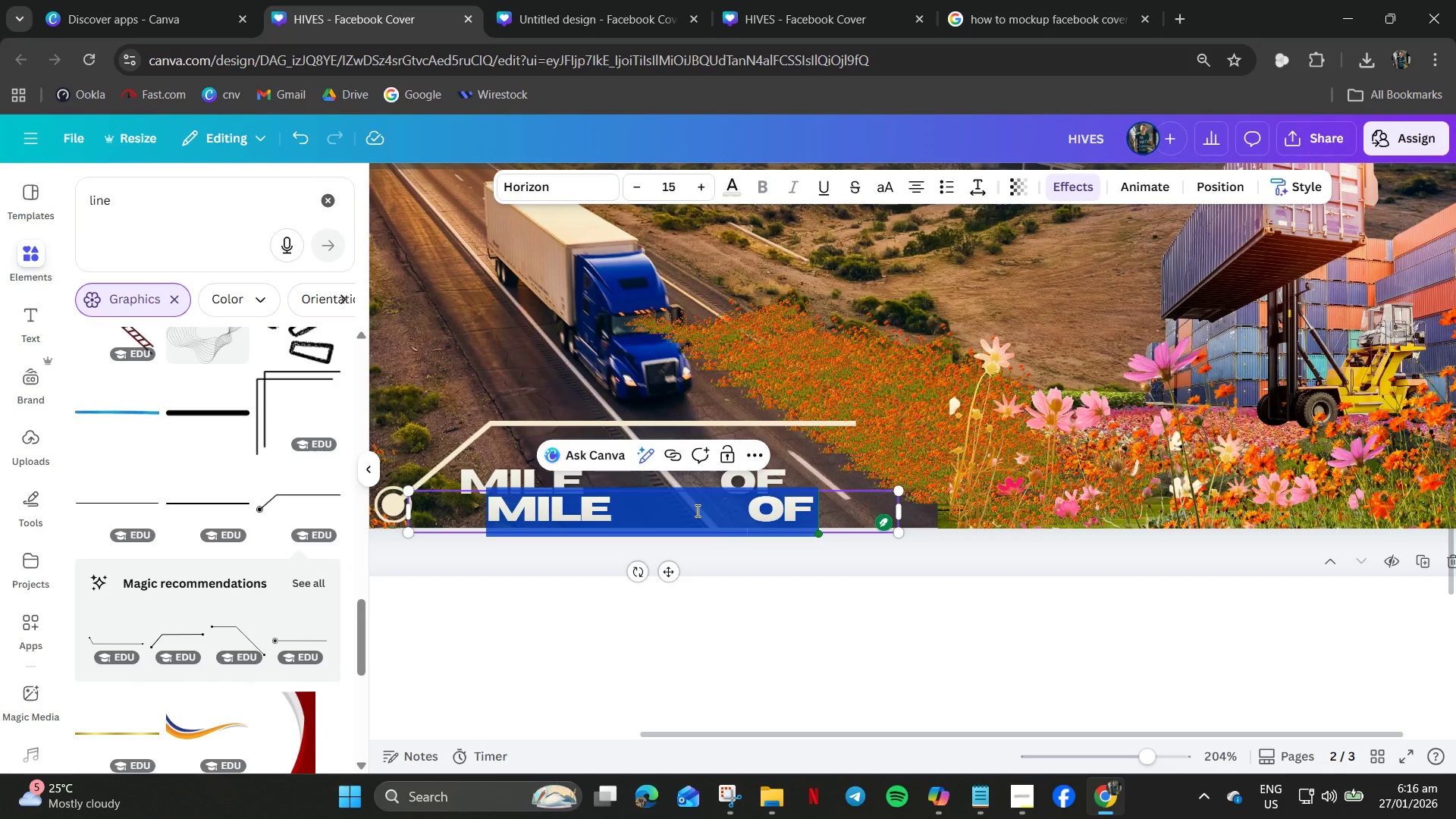 
key(Control+Numpad4)
 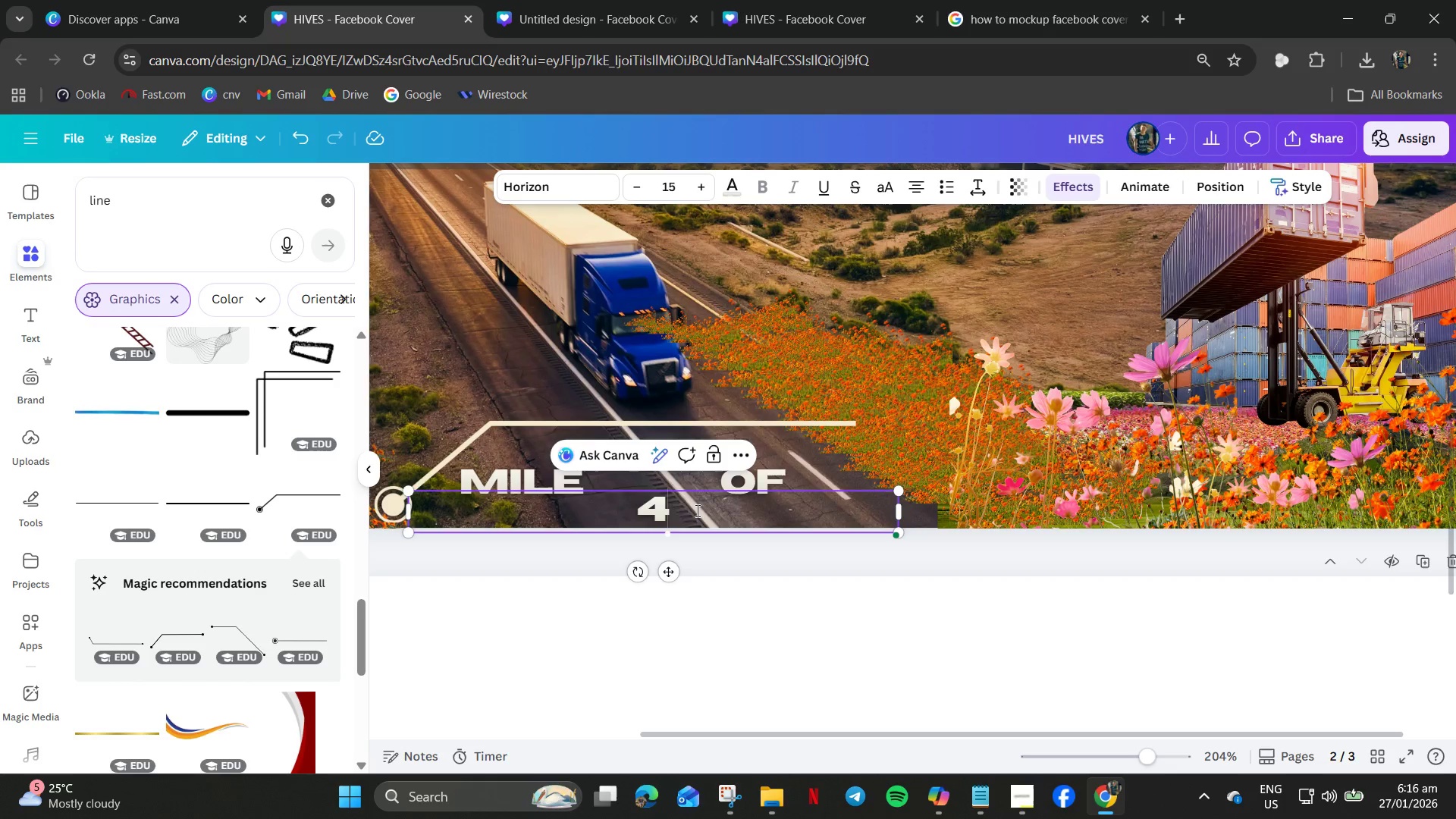 
key(Numpad5)
 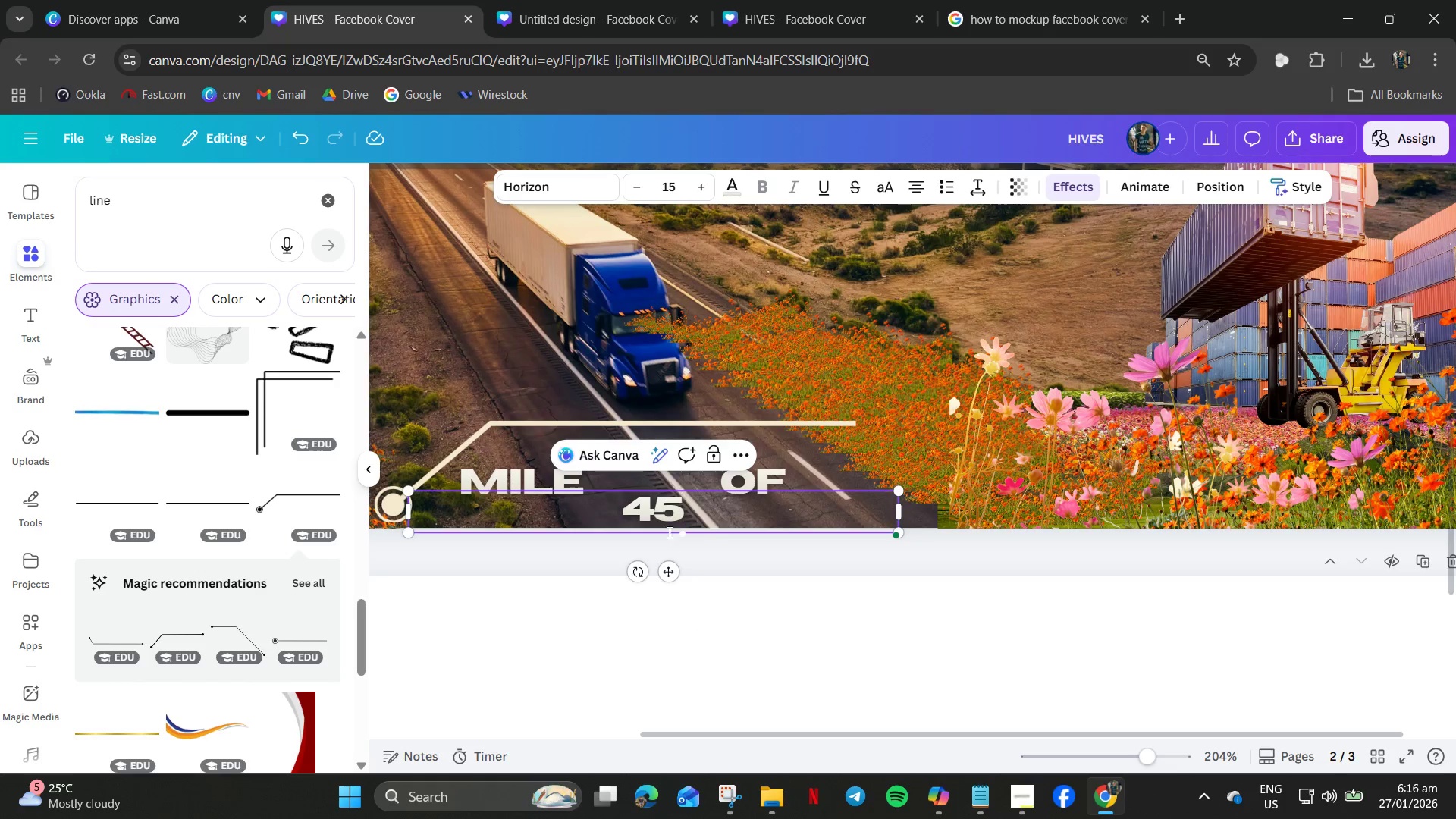 
double_click([664, 521])
 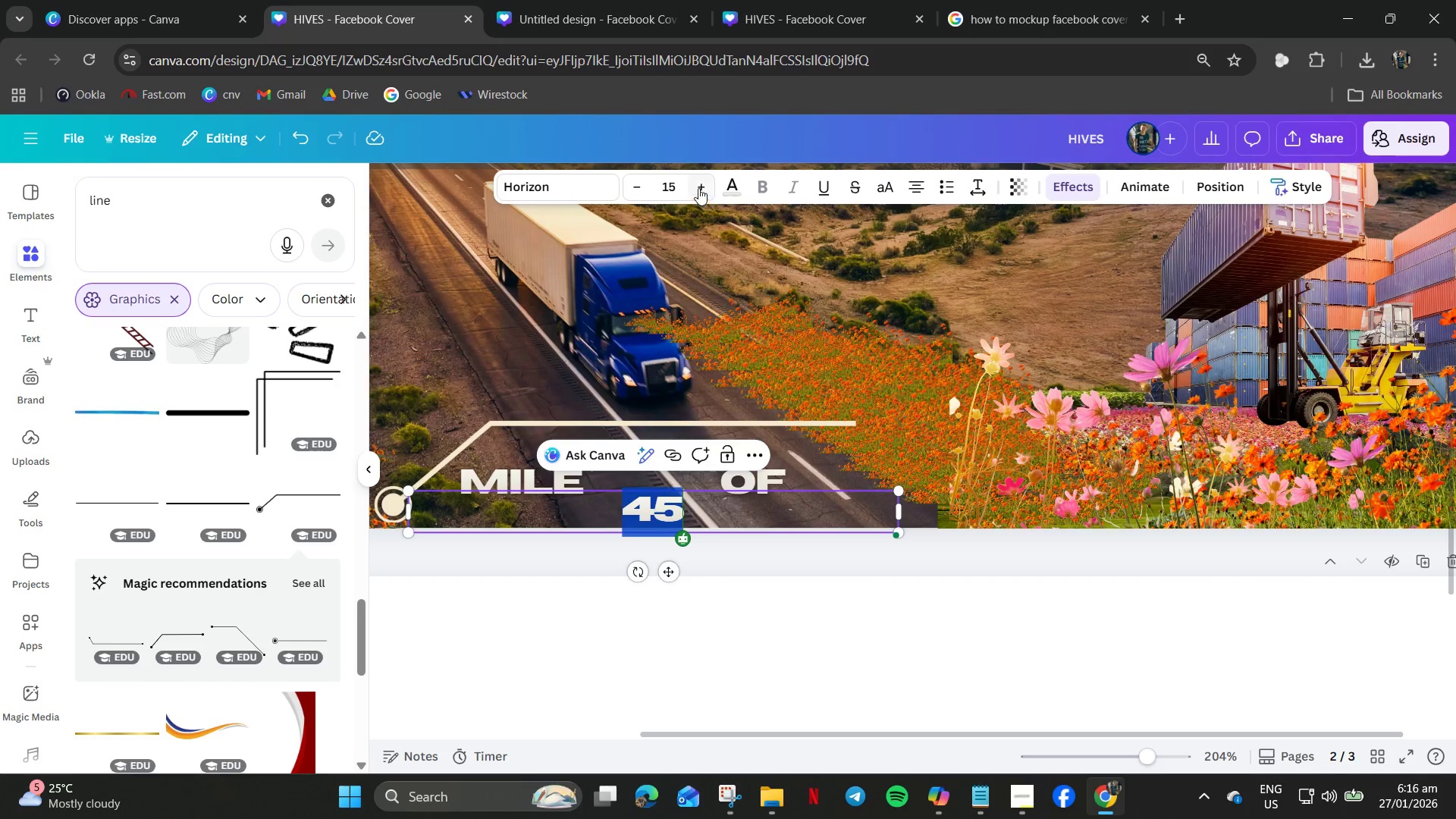 
double_click([700, 184])
 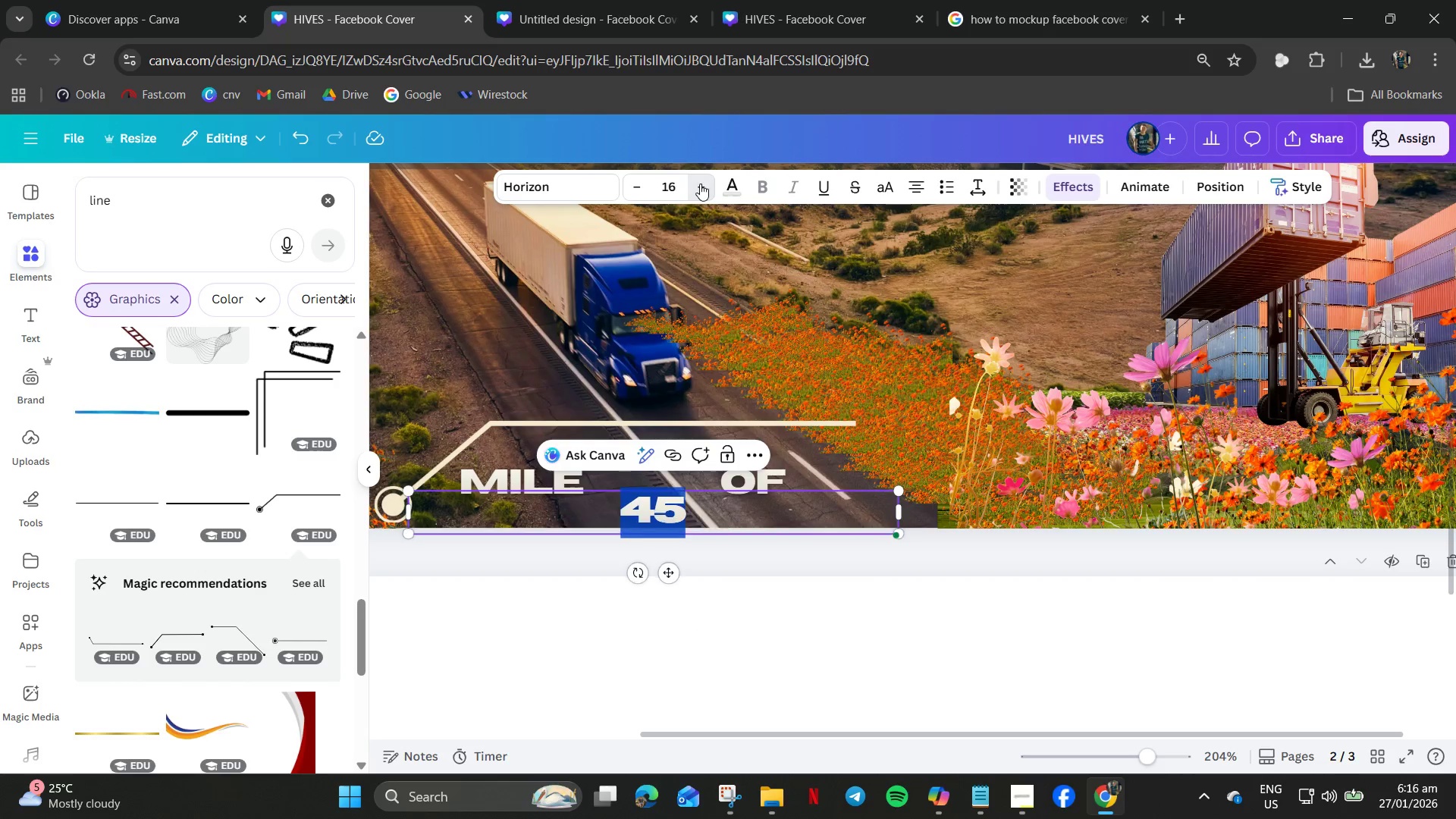 
triple_click([700, 184])
 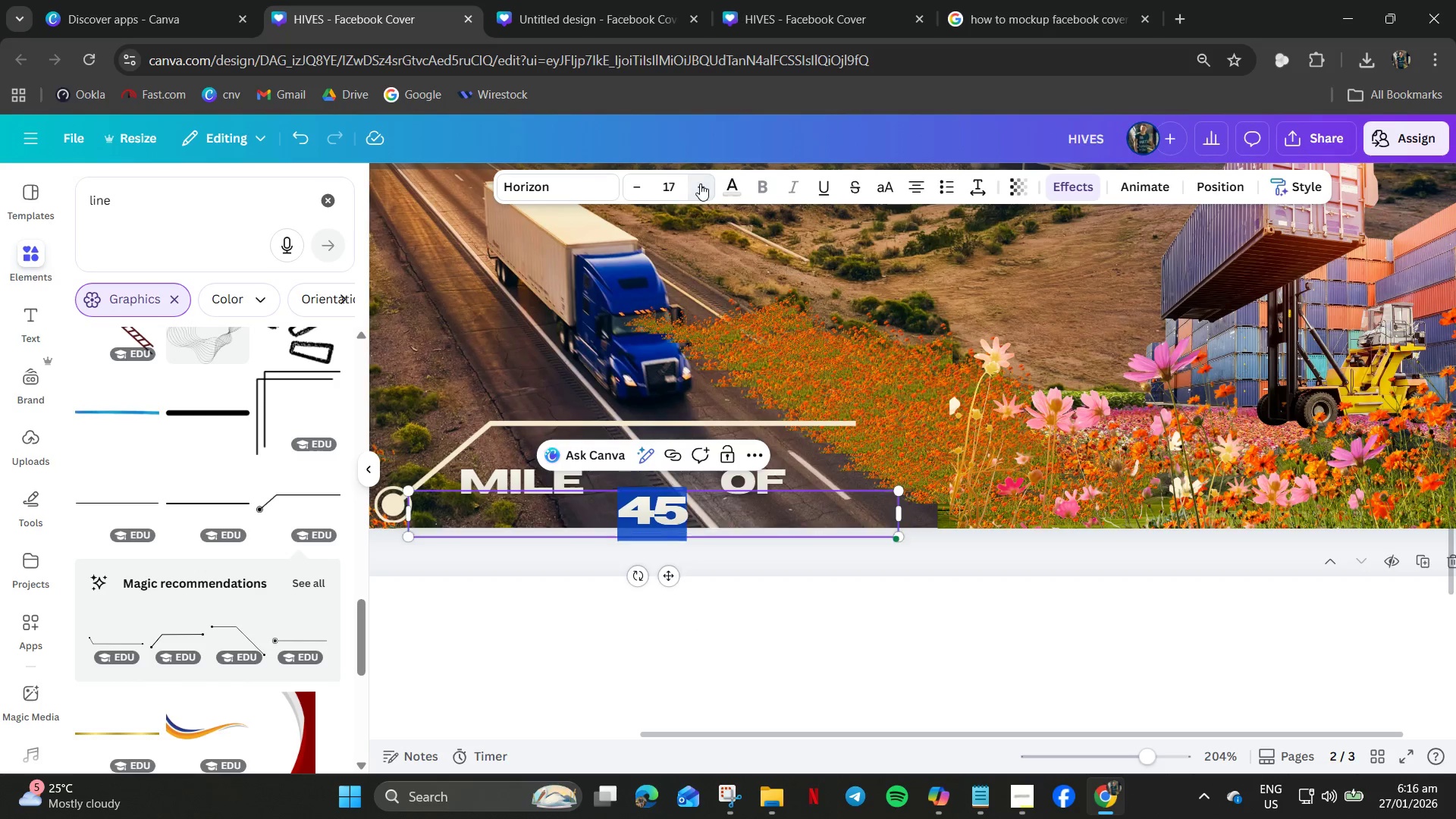 
triple_click([700, 184])
 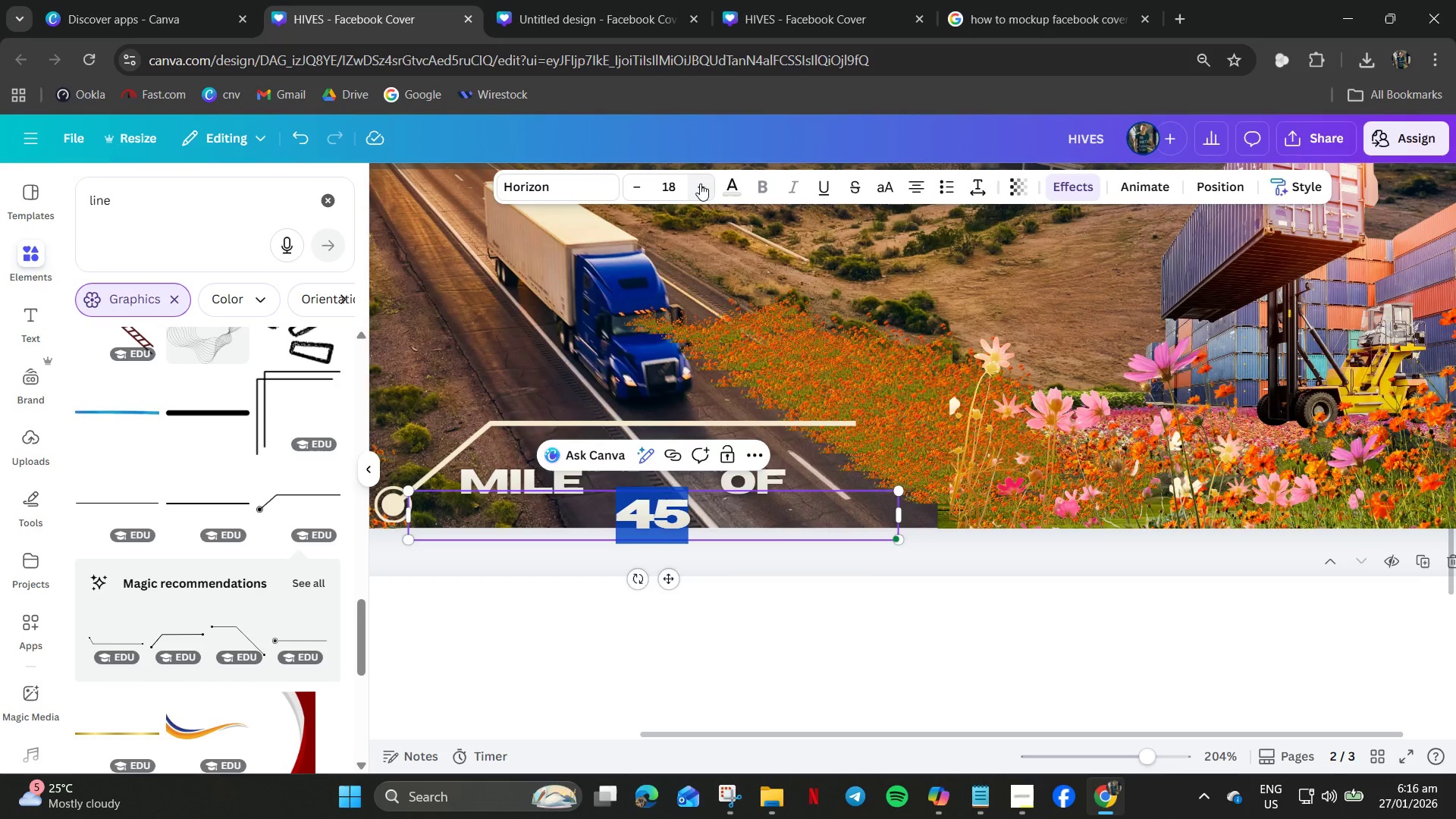 
triple_click([700, 184])
 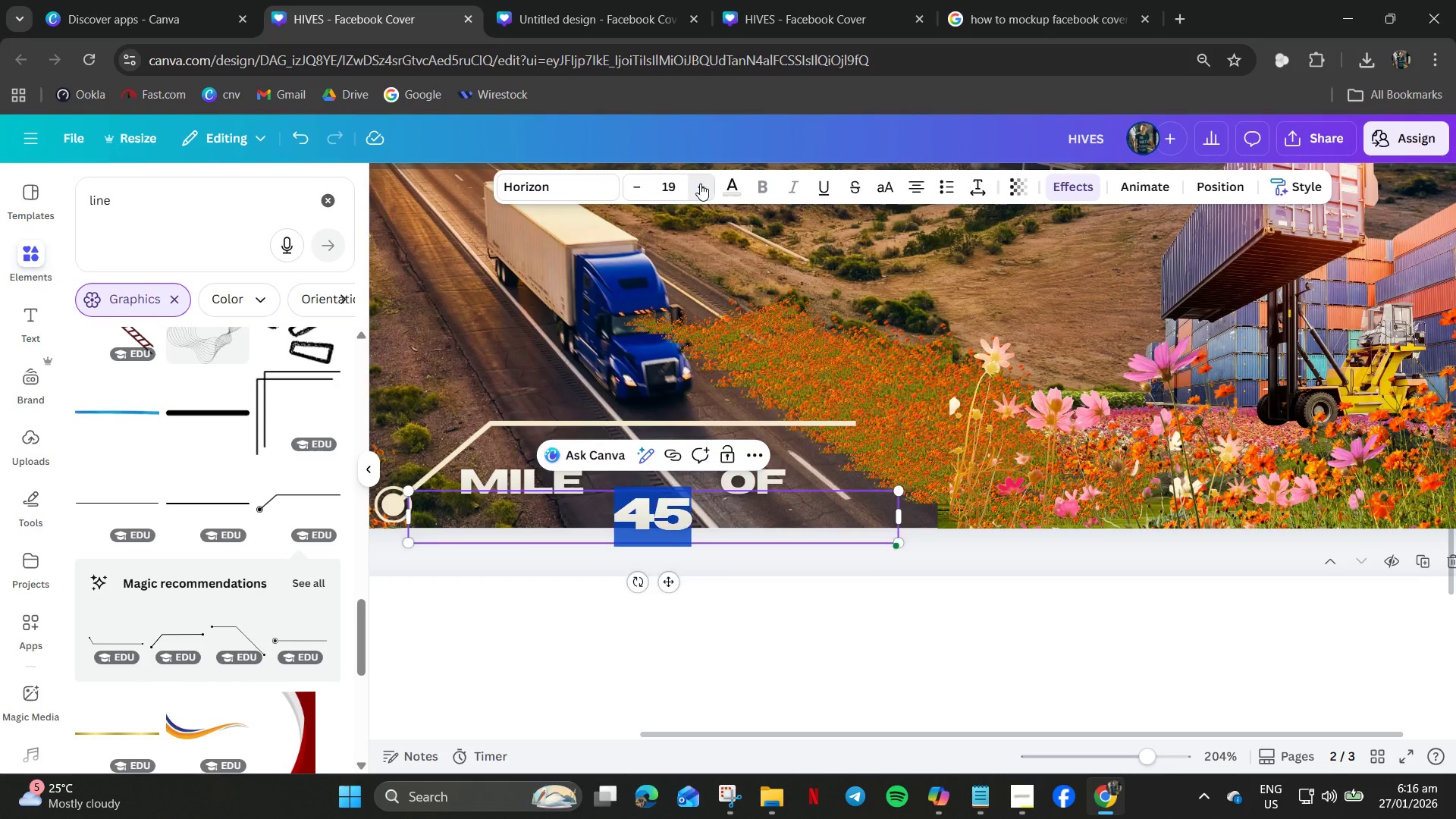 
triple_click([700, 184])
 